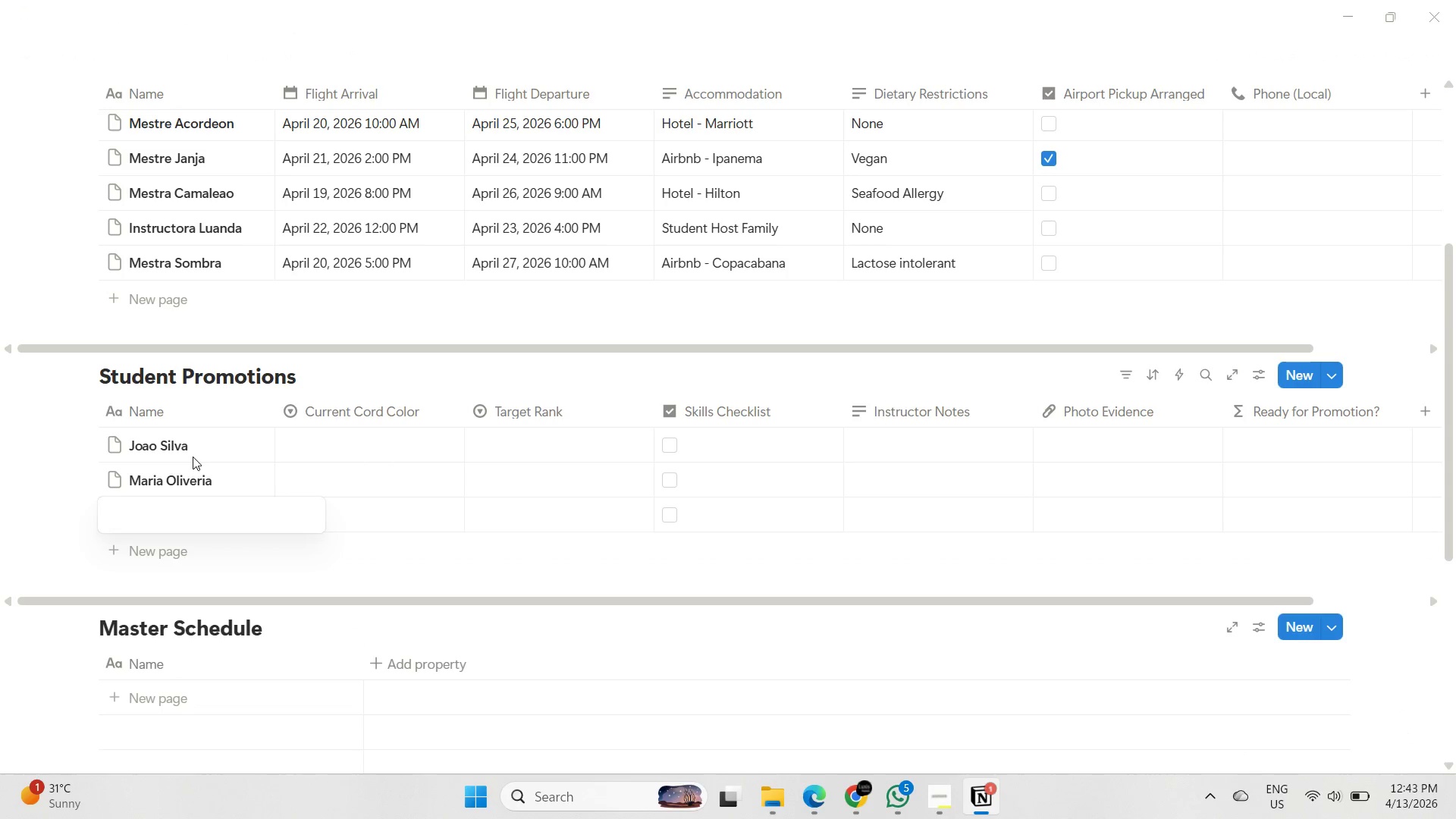 
type(Carlos Souza)
 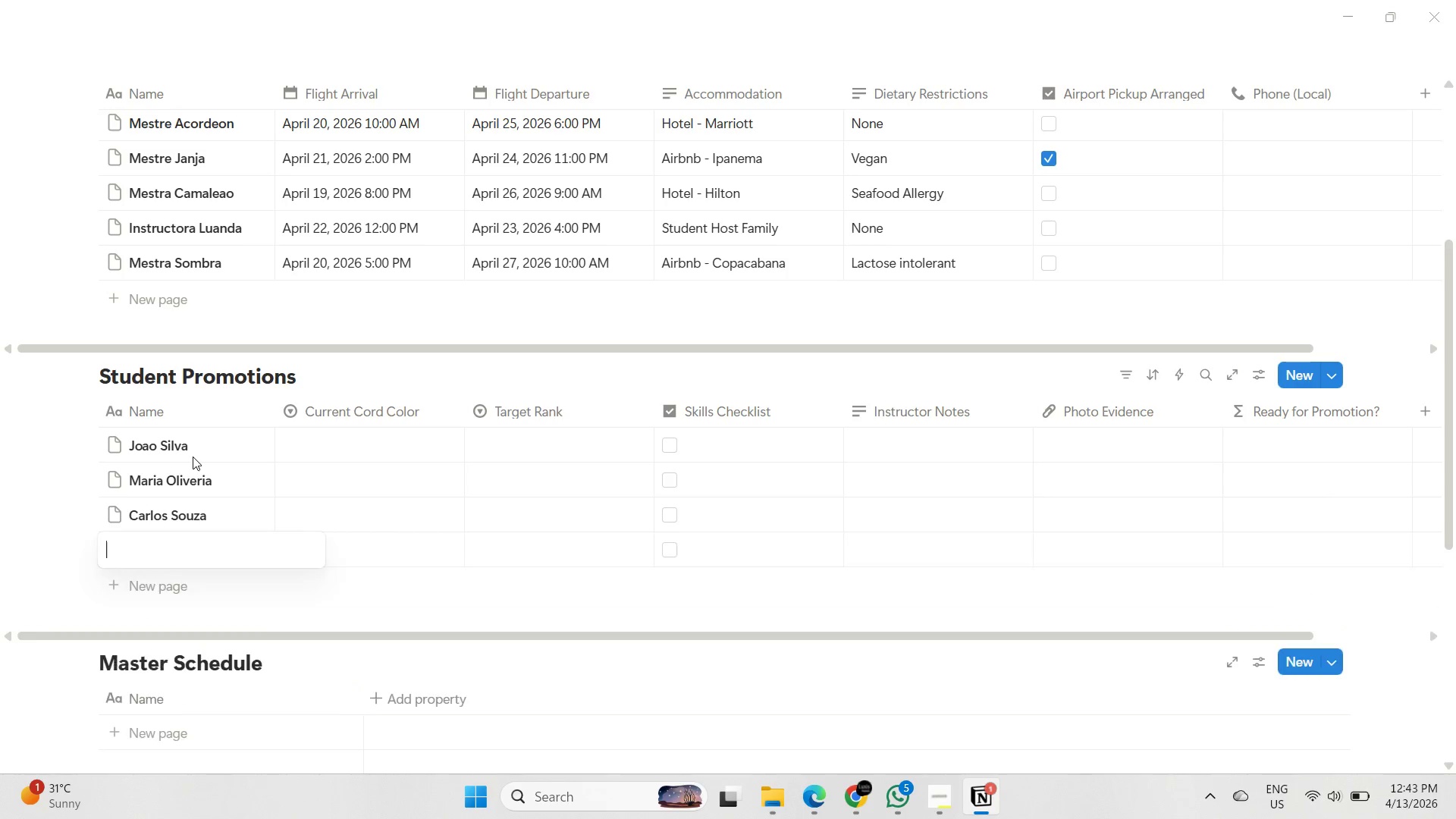 
key(Shift+Enter)
 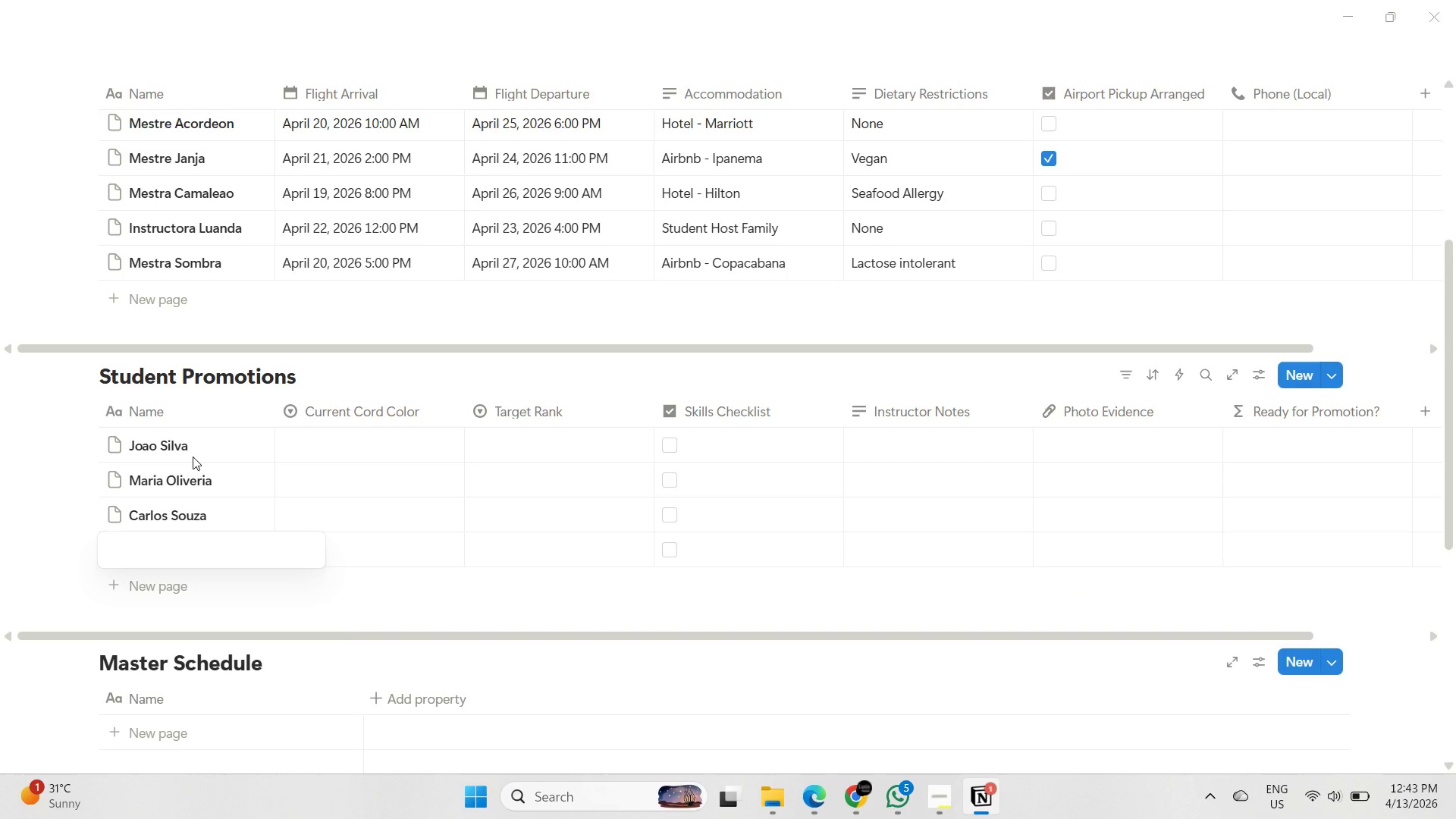 
type(Ana Costa)
 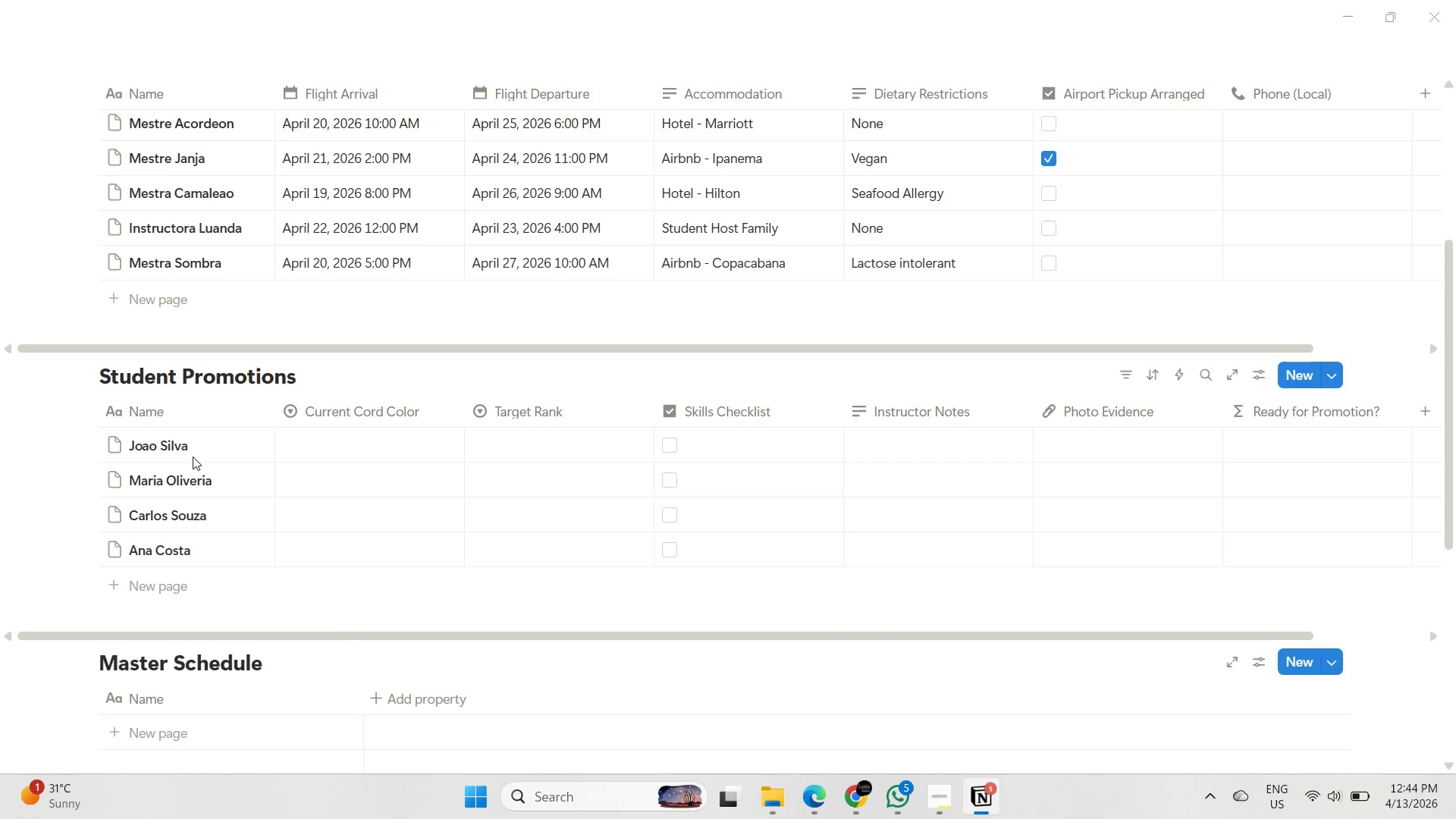 
key(Shift+Enter)
 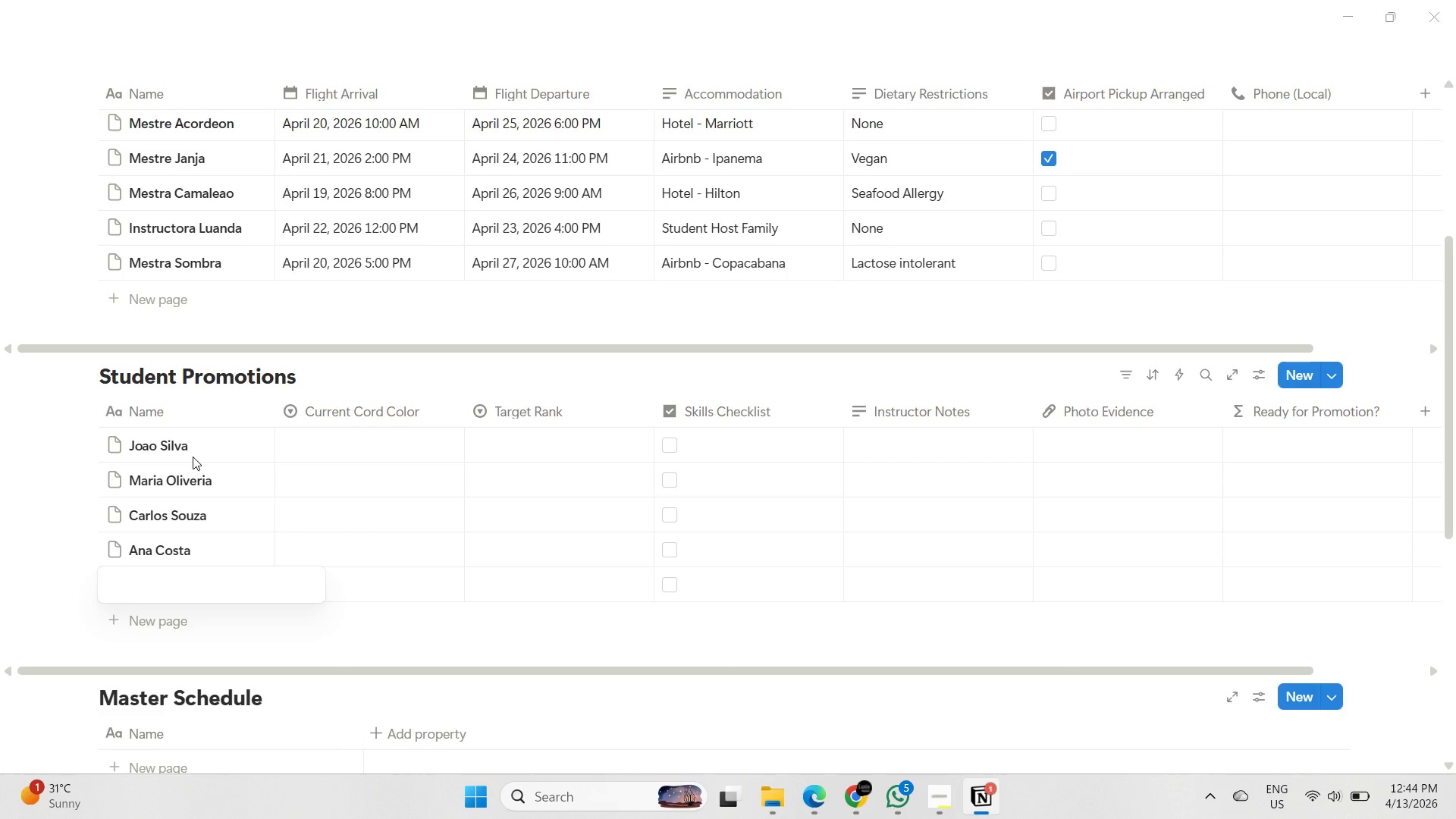 
type(Pedro Lima)
 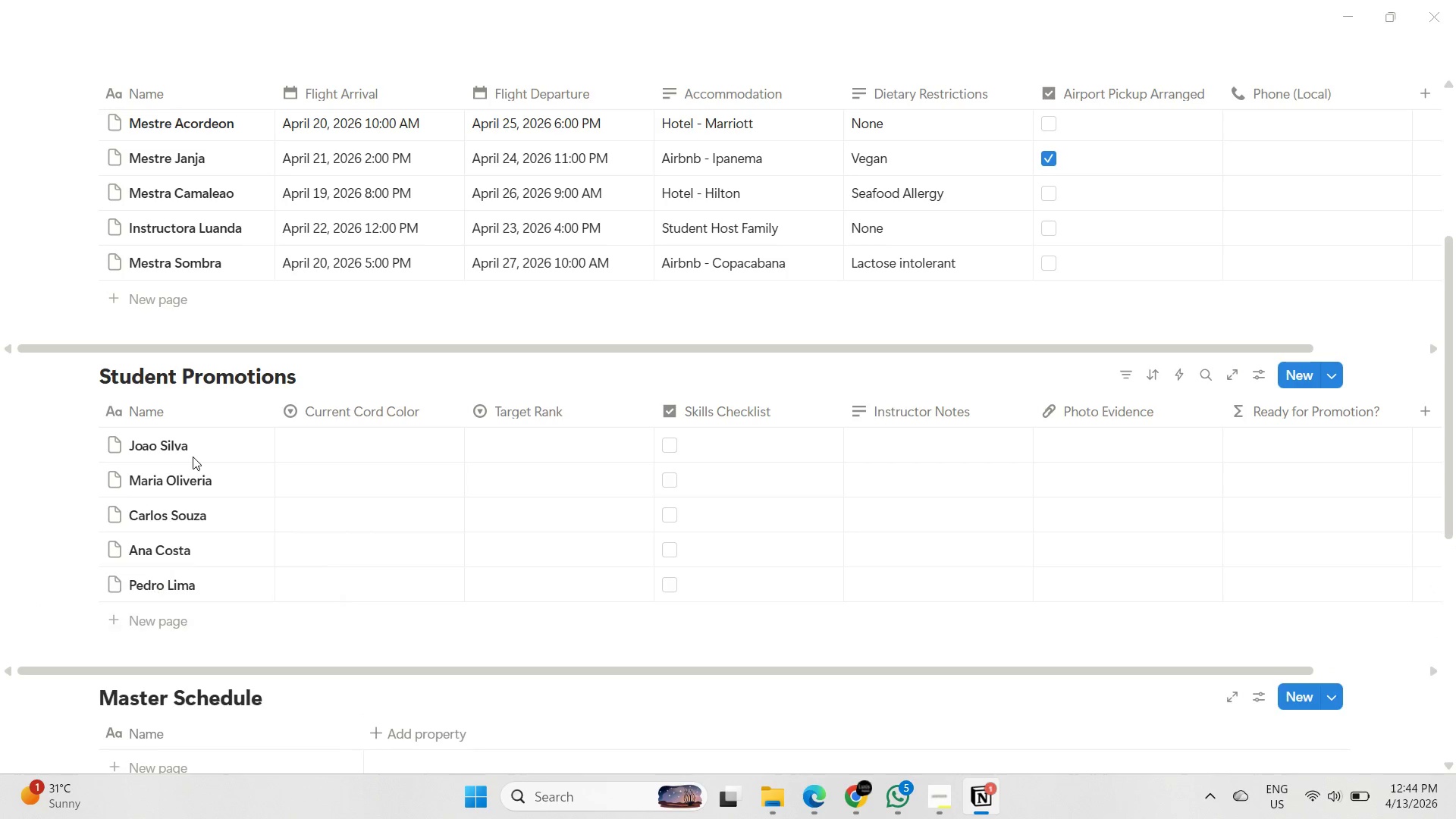 
key(Shift+Enter)
 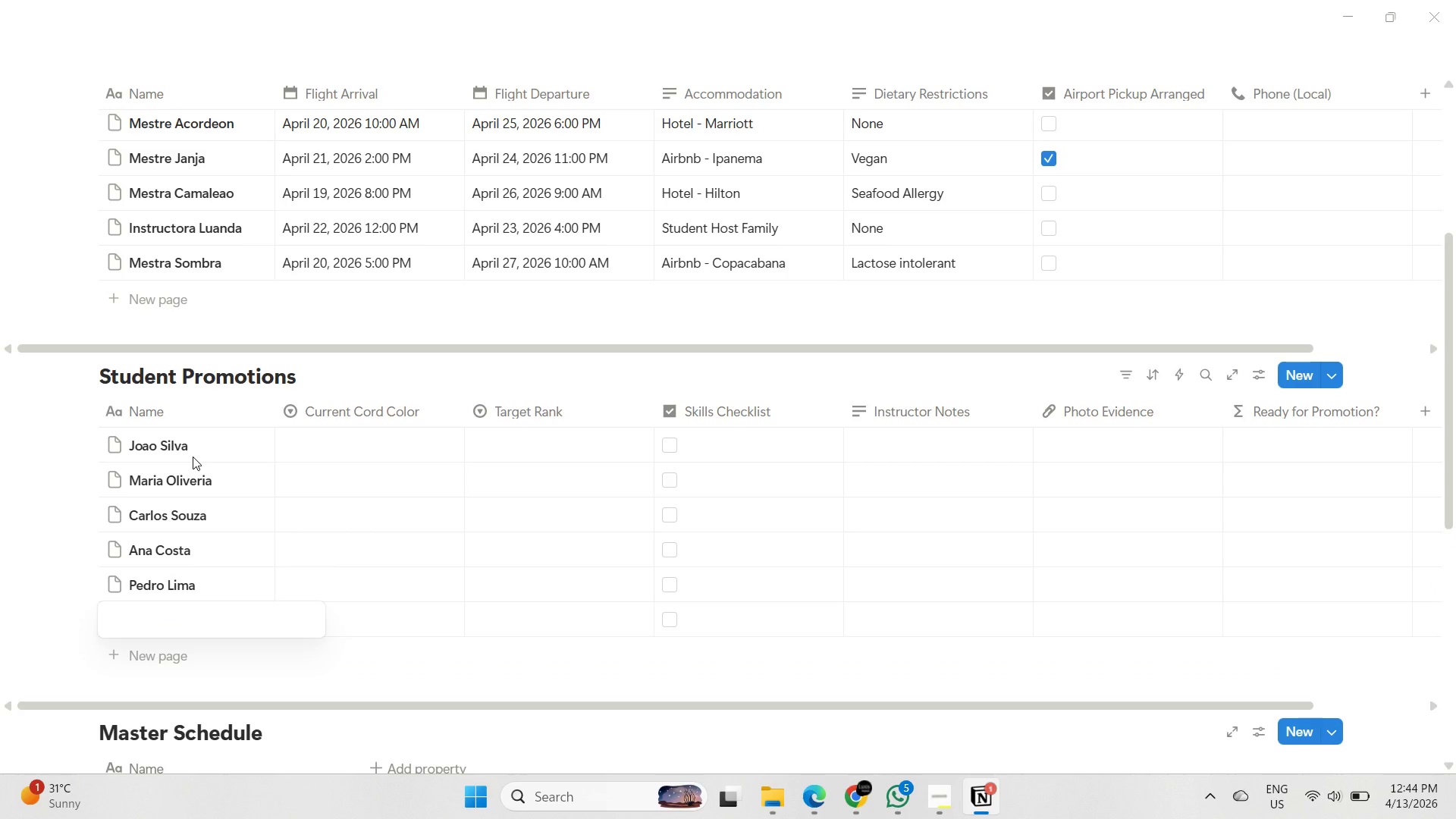 
type(Luiza Rocha)
 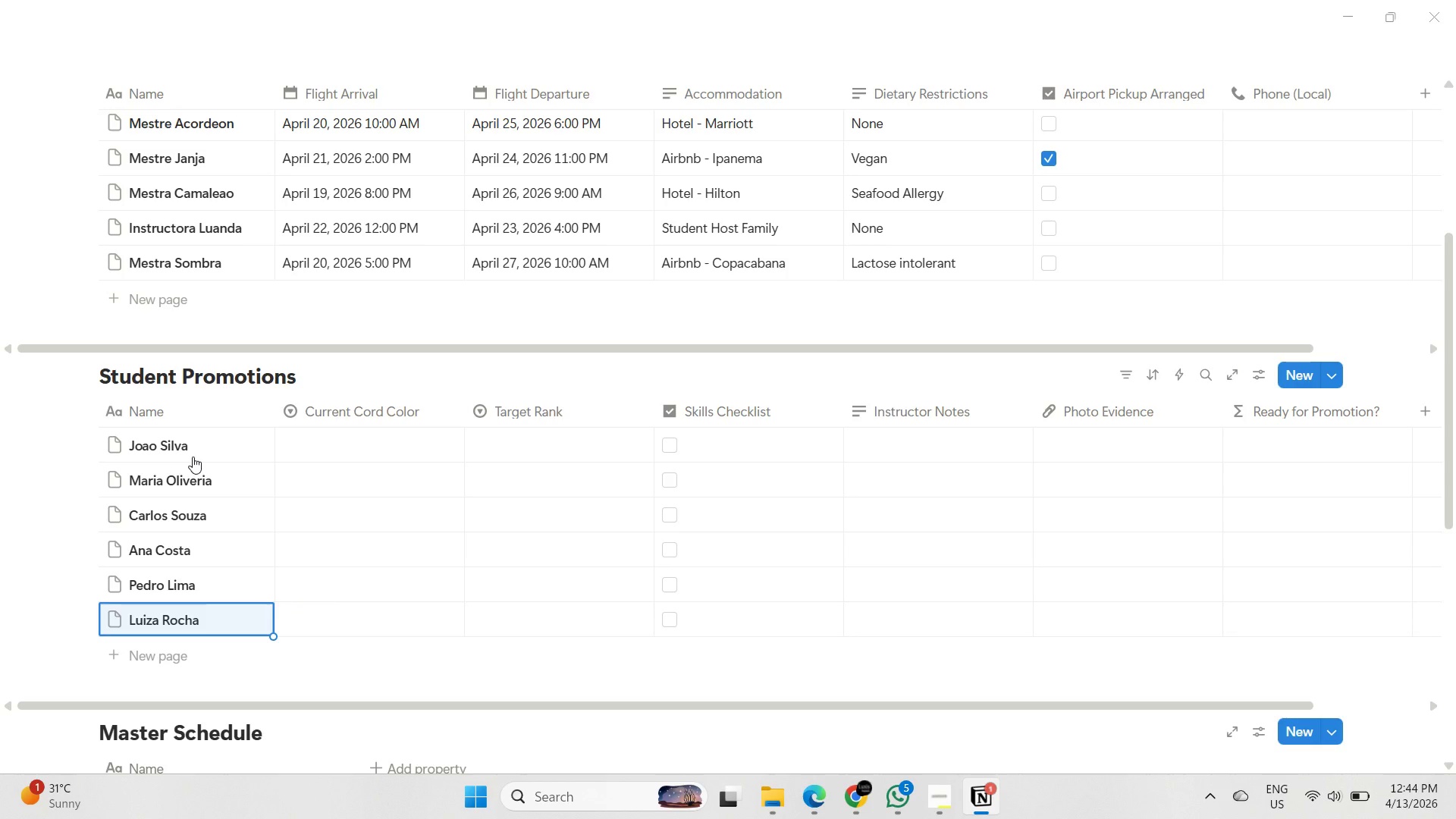 
 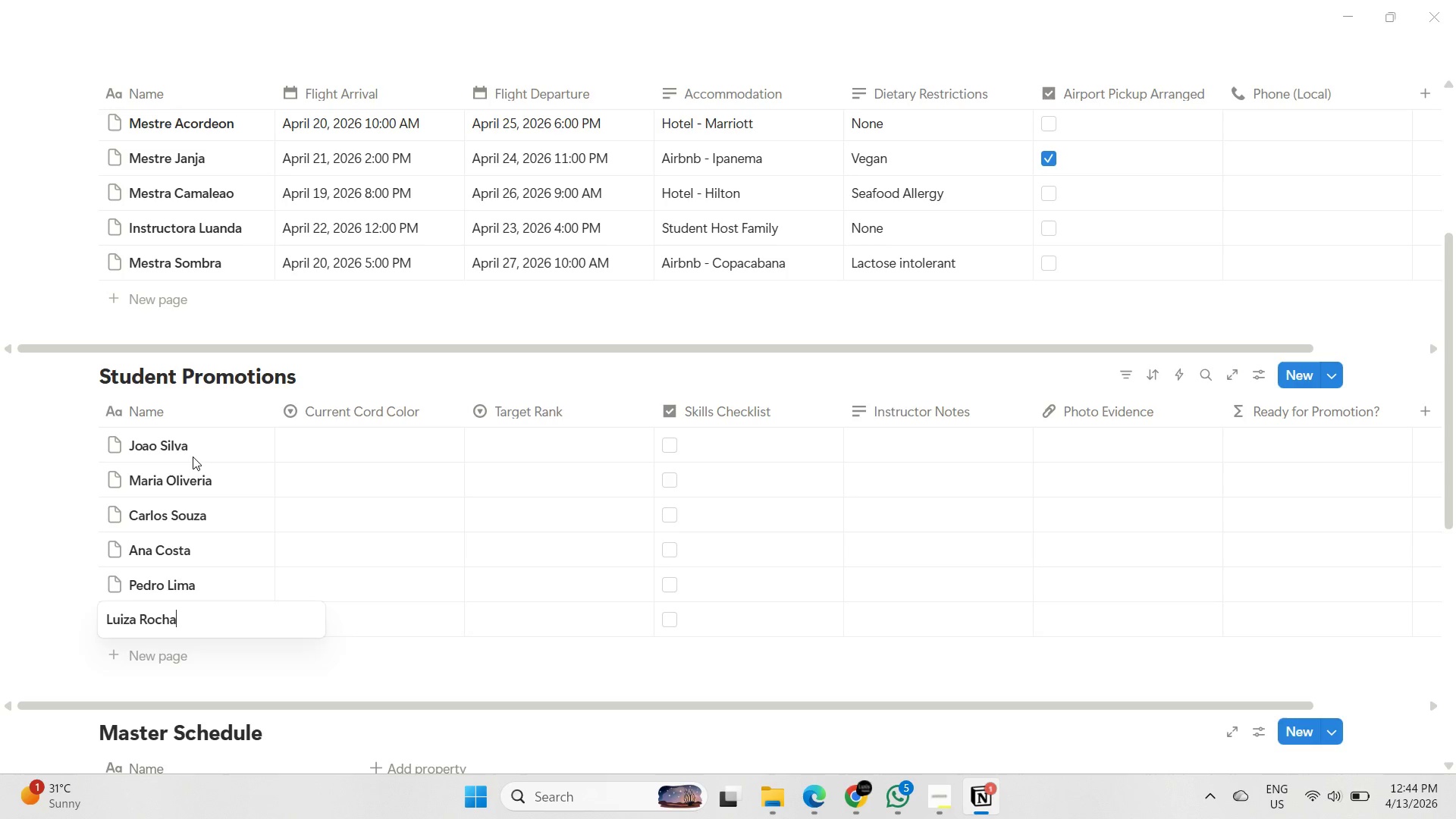 
key(Enter)
 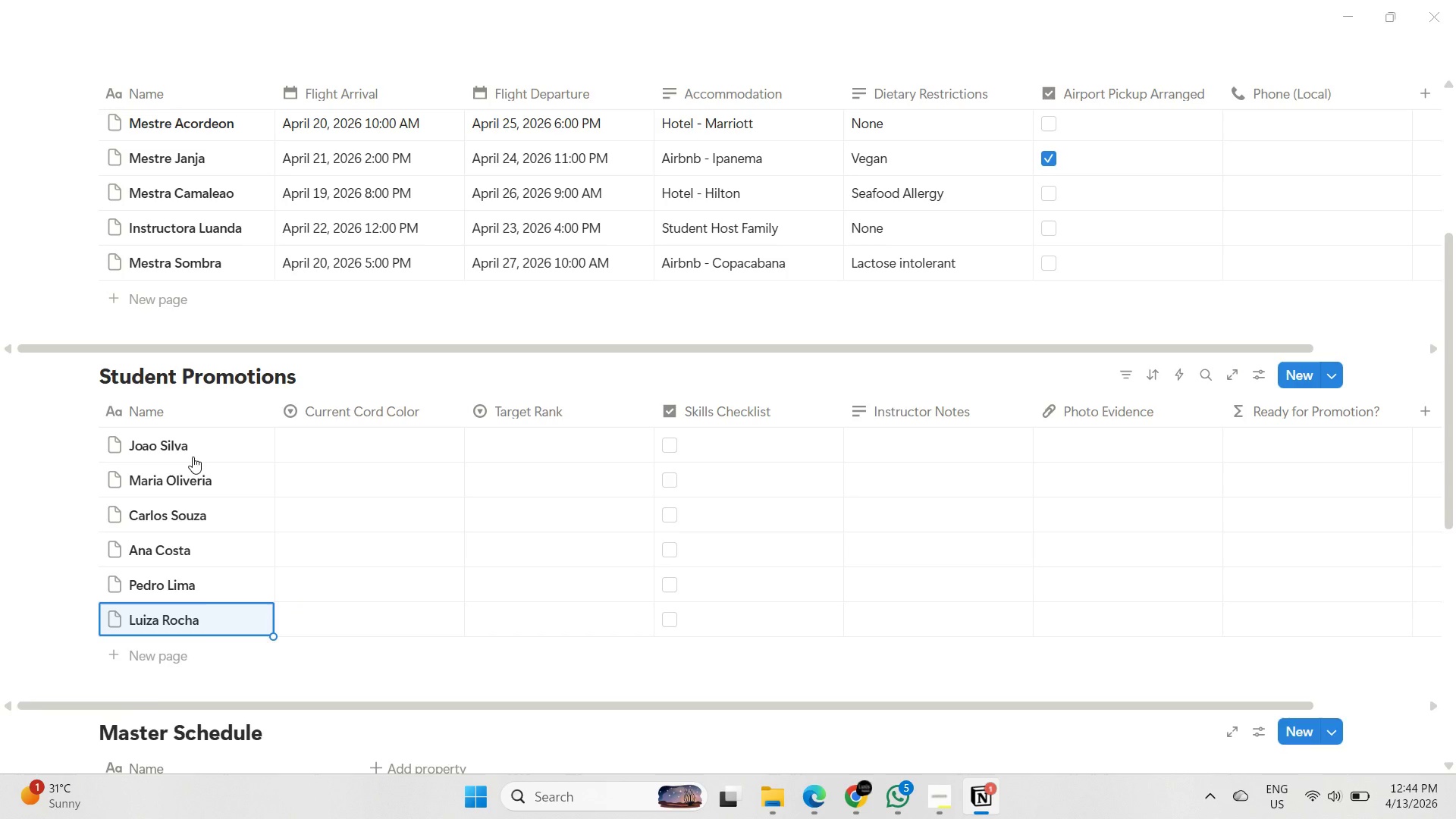 
key(Shift+ShiftLeft)
 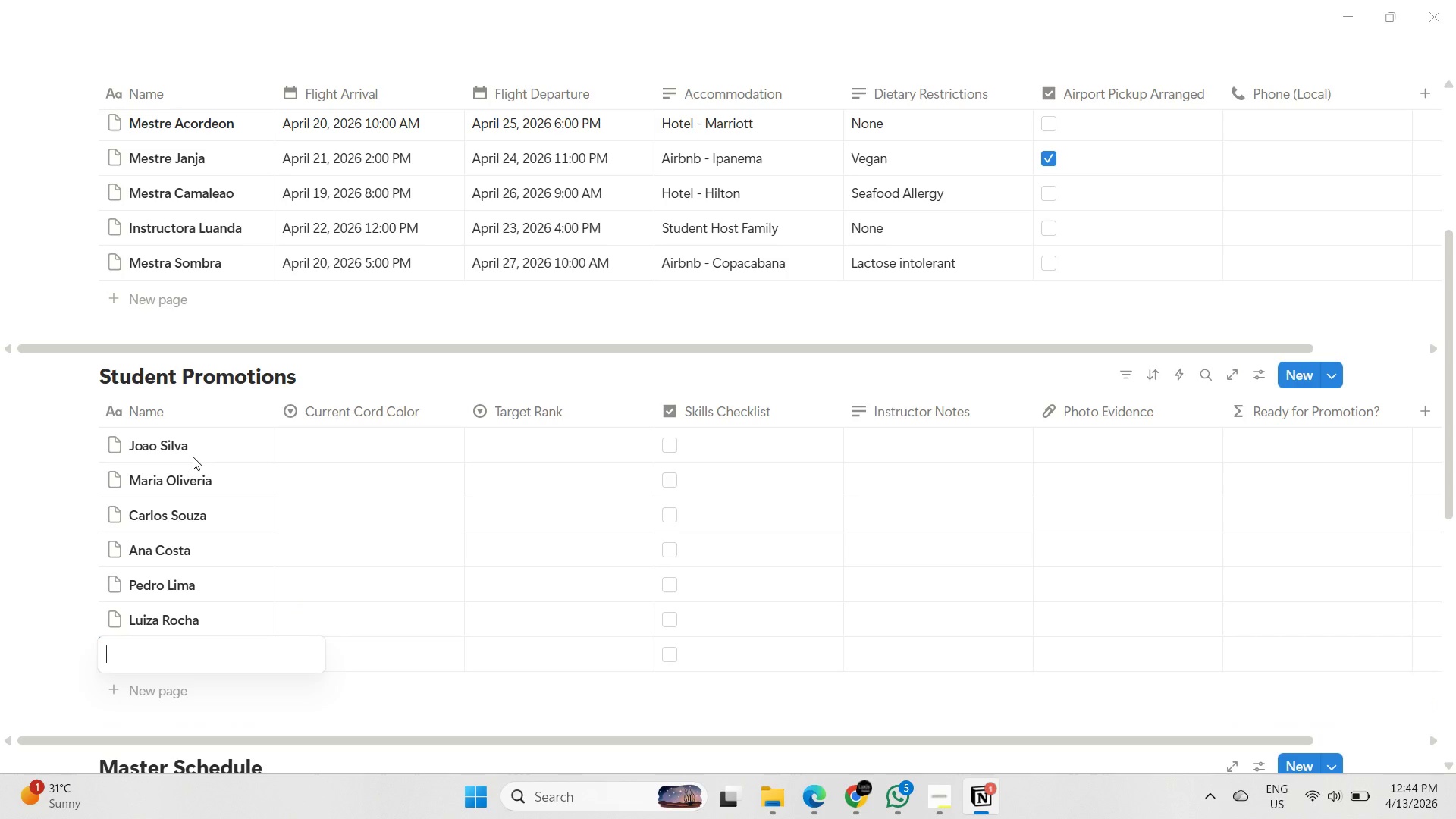 
key(Shift+Enter)
 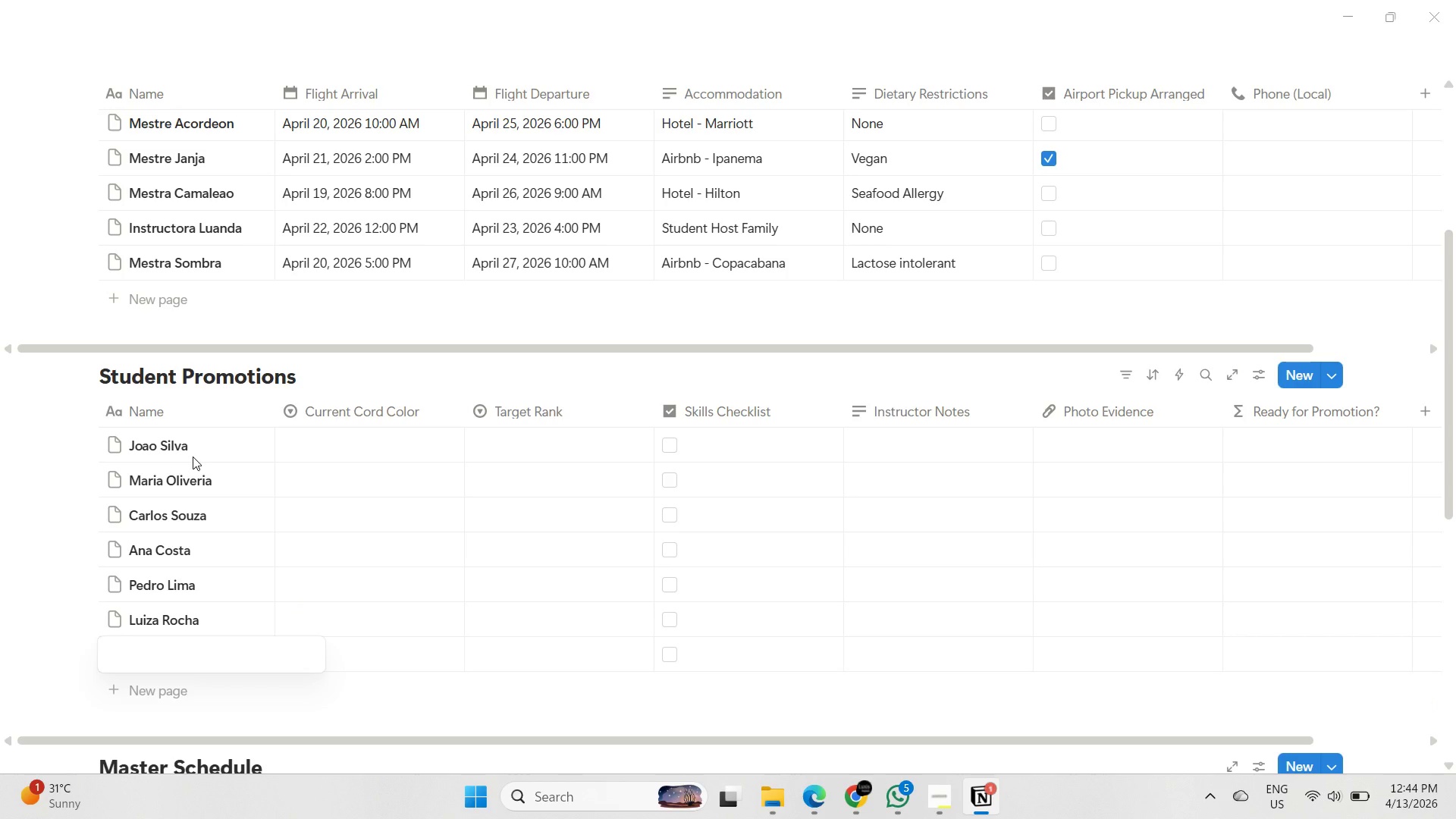 
type(Rafael Dias)
 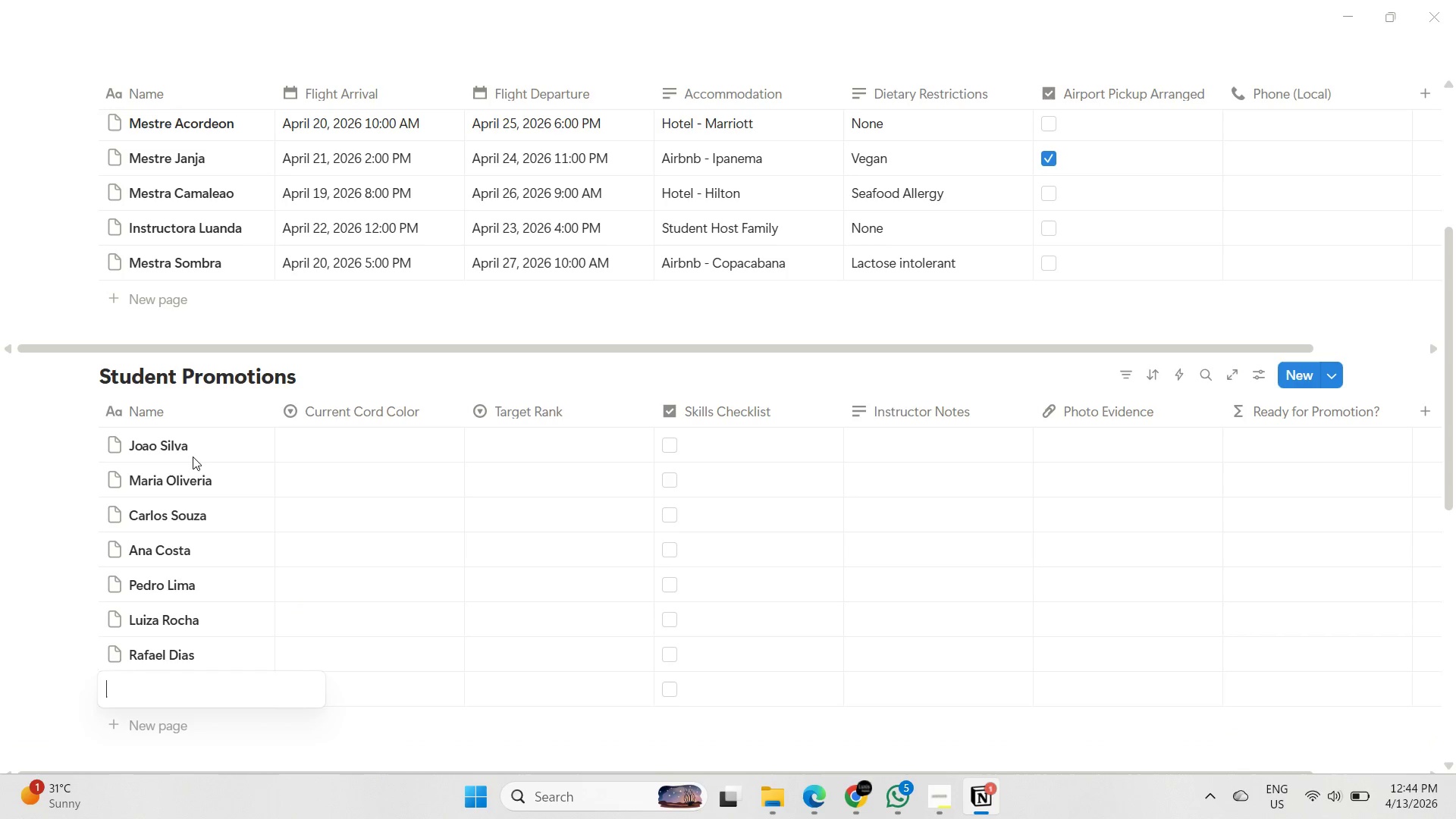 
 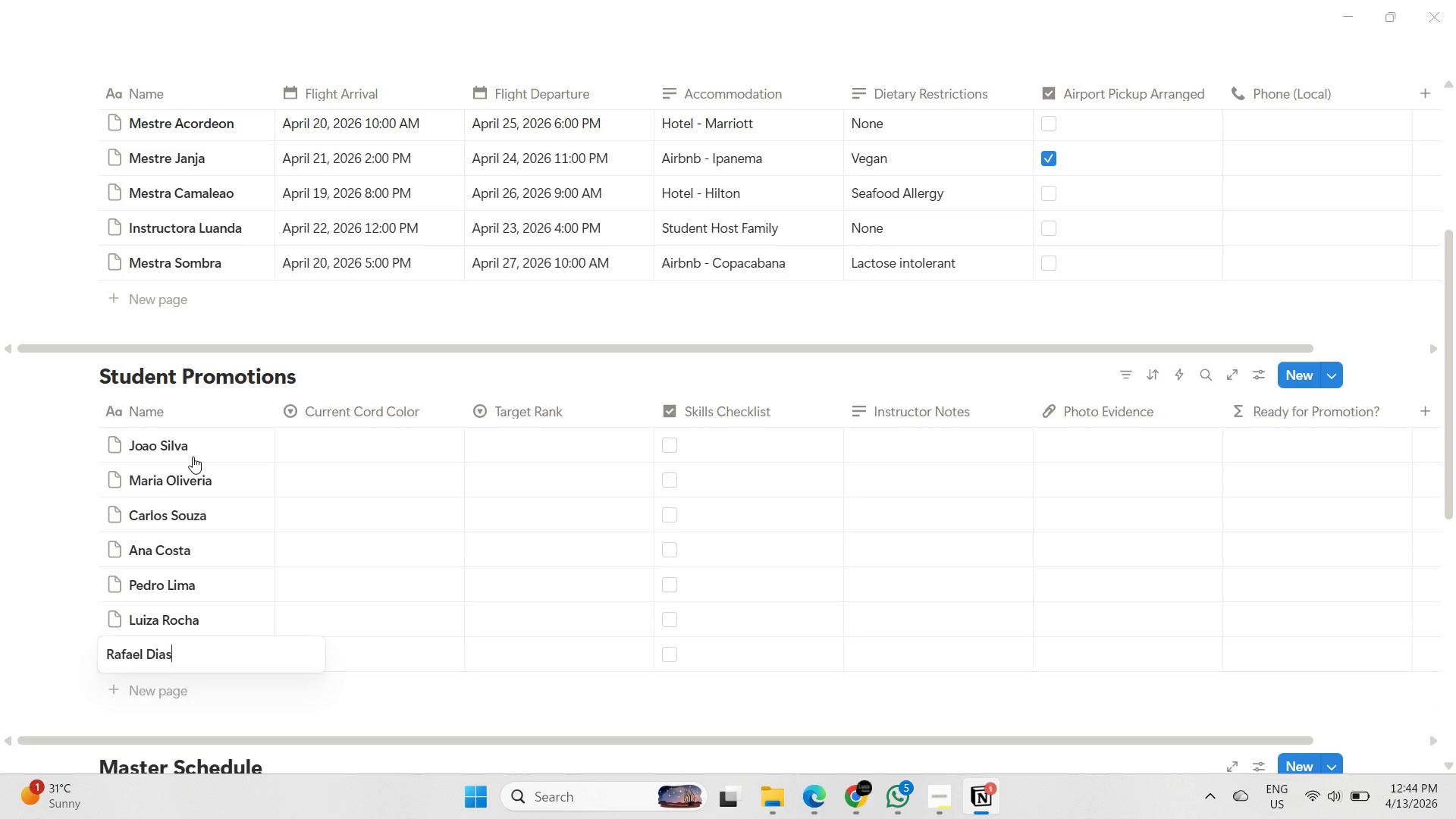 
key(Shift+Enter)
 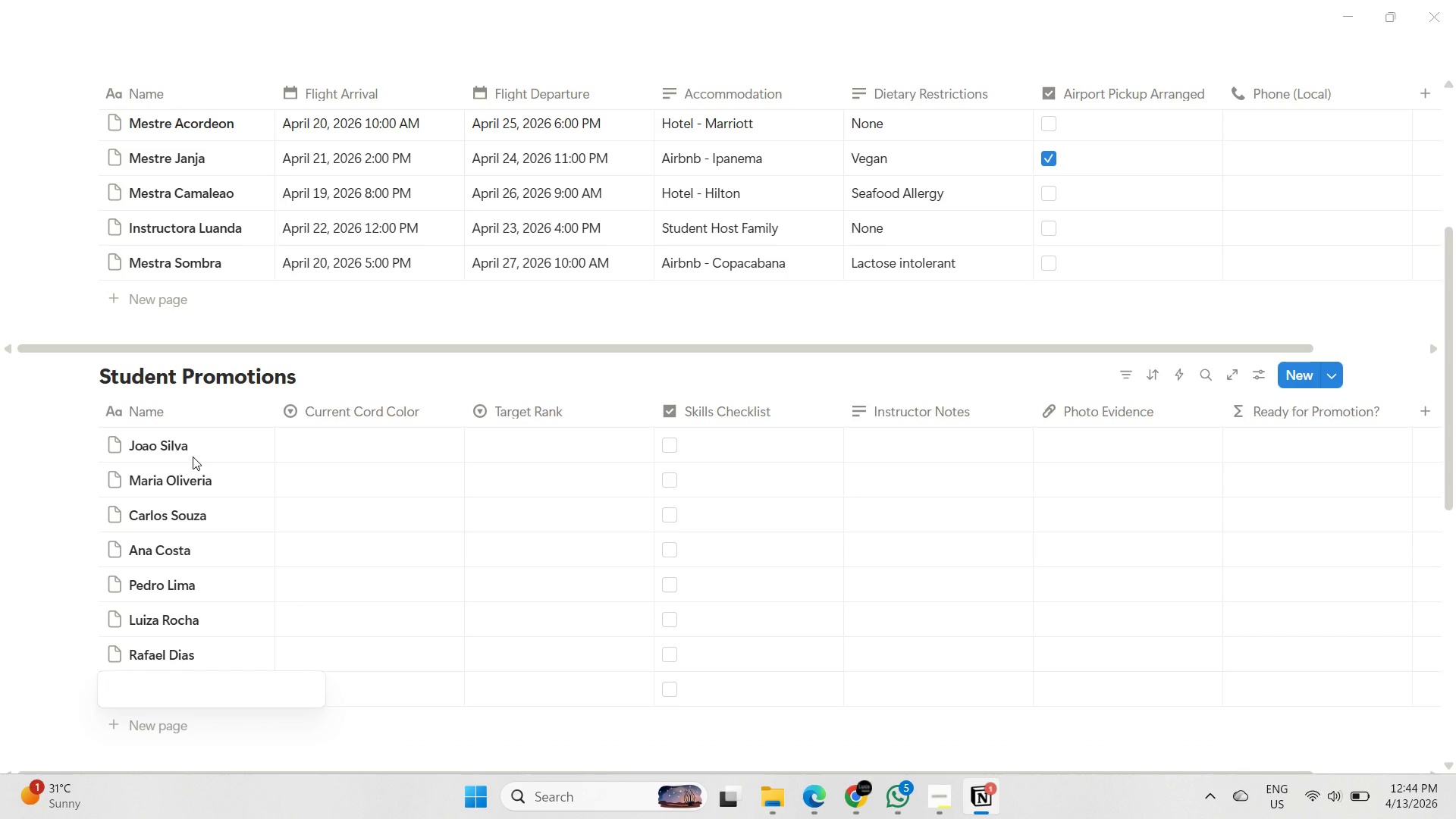 
type(Beatriz Alves)
 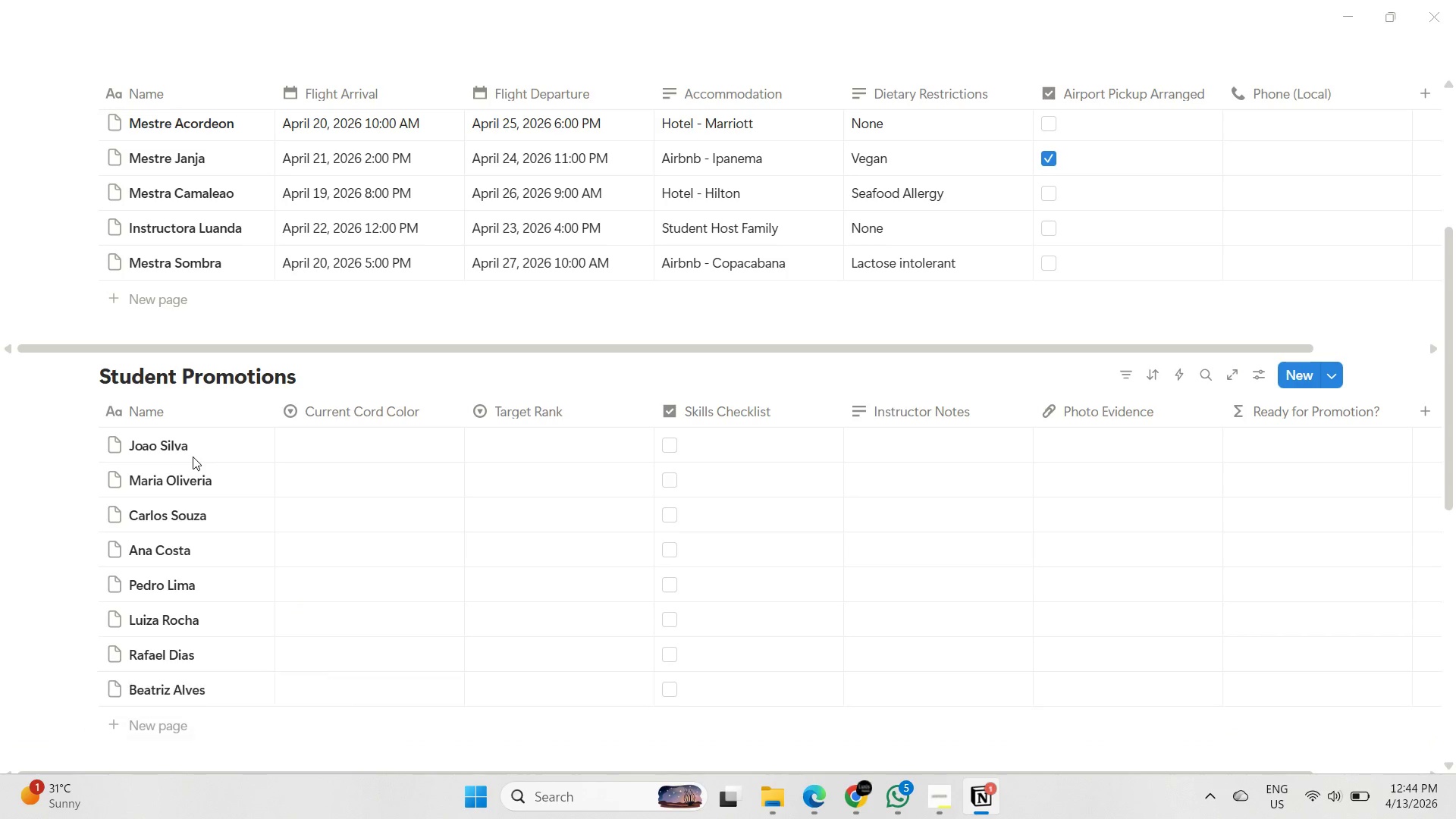 
key(Enter)
 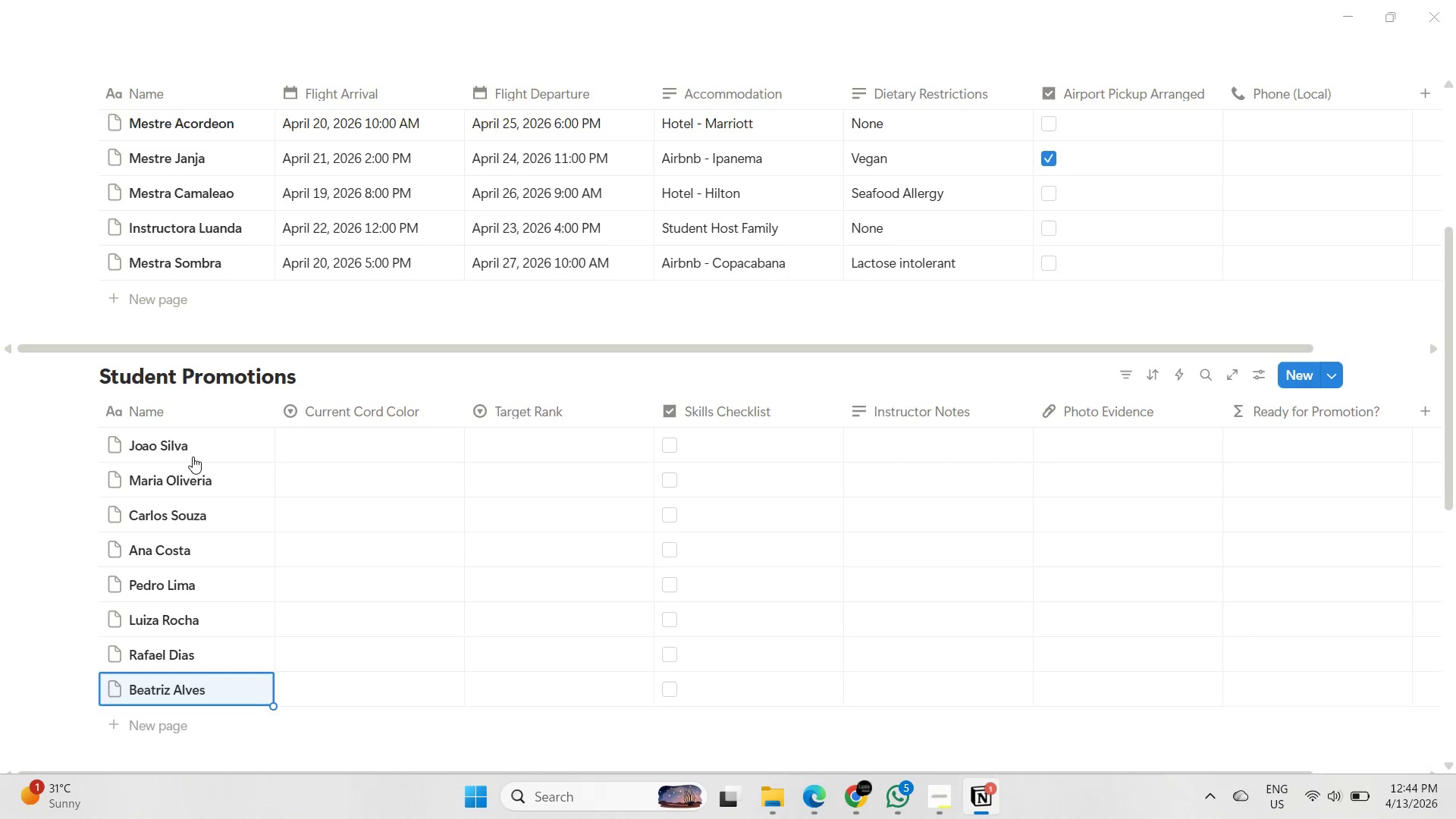 
key(ArrowRight)
 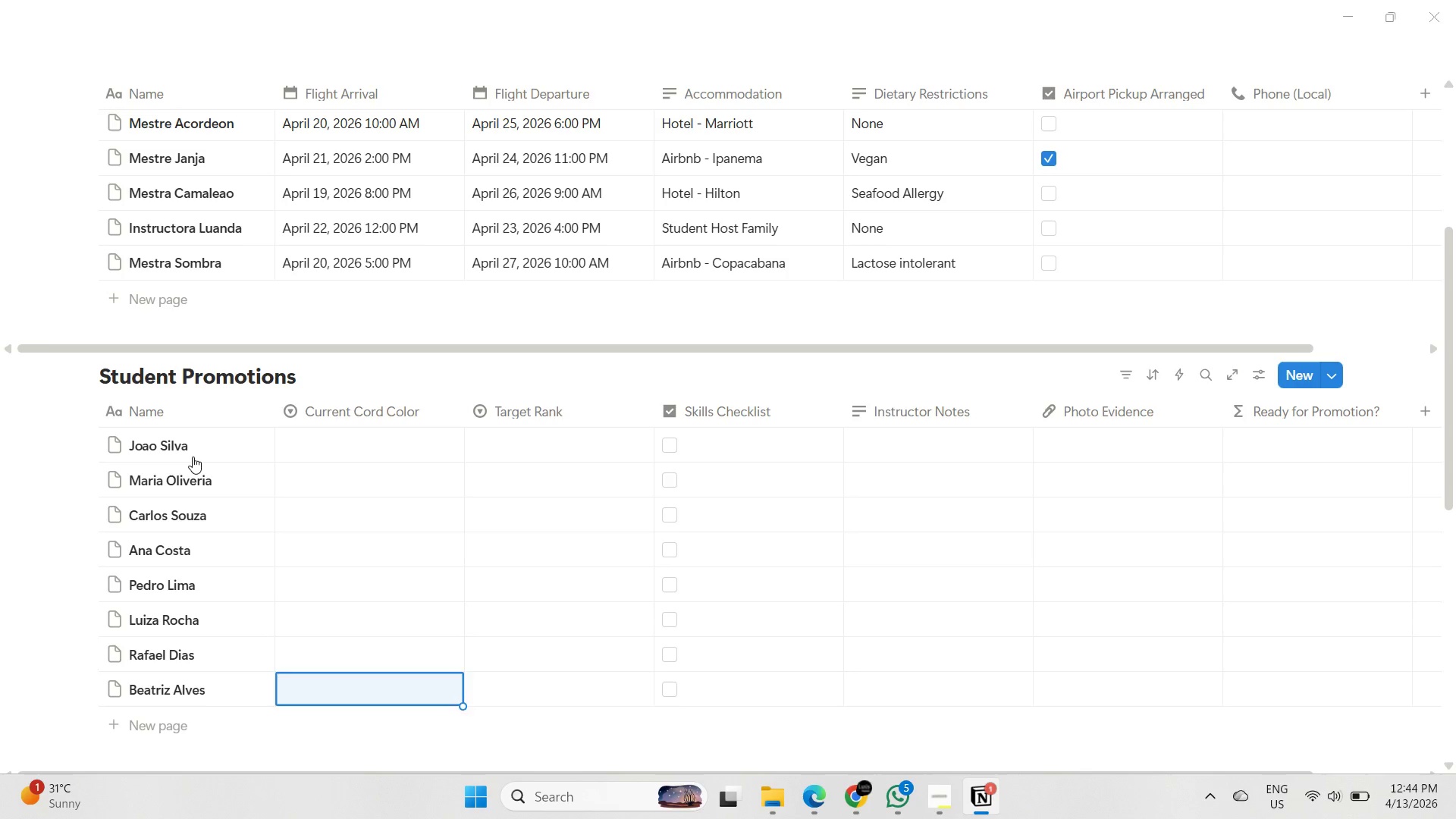 
key(ArrowUp)
 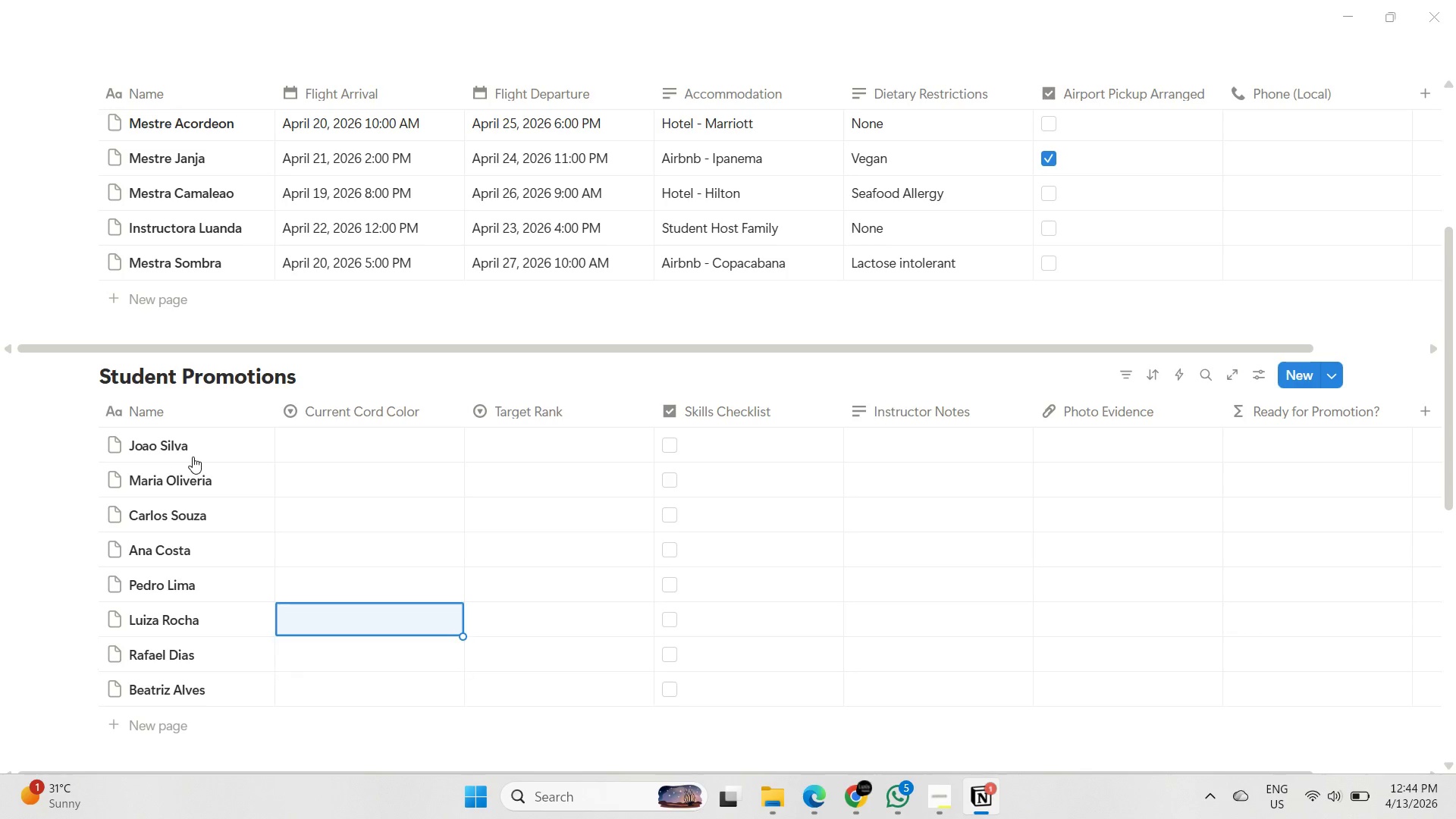 
key(ArrowUp)
 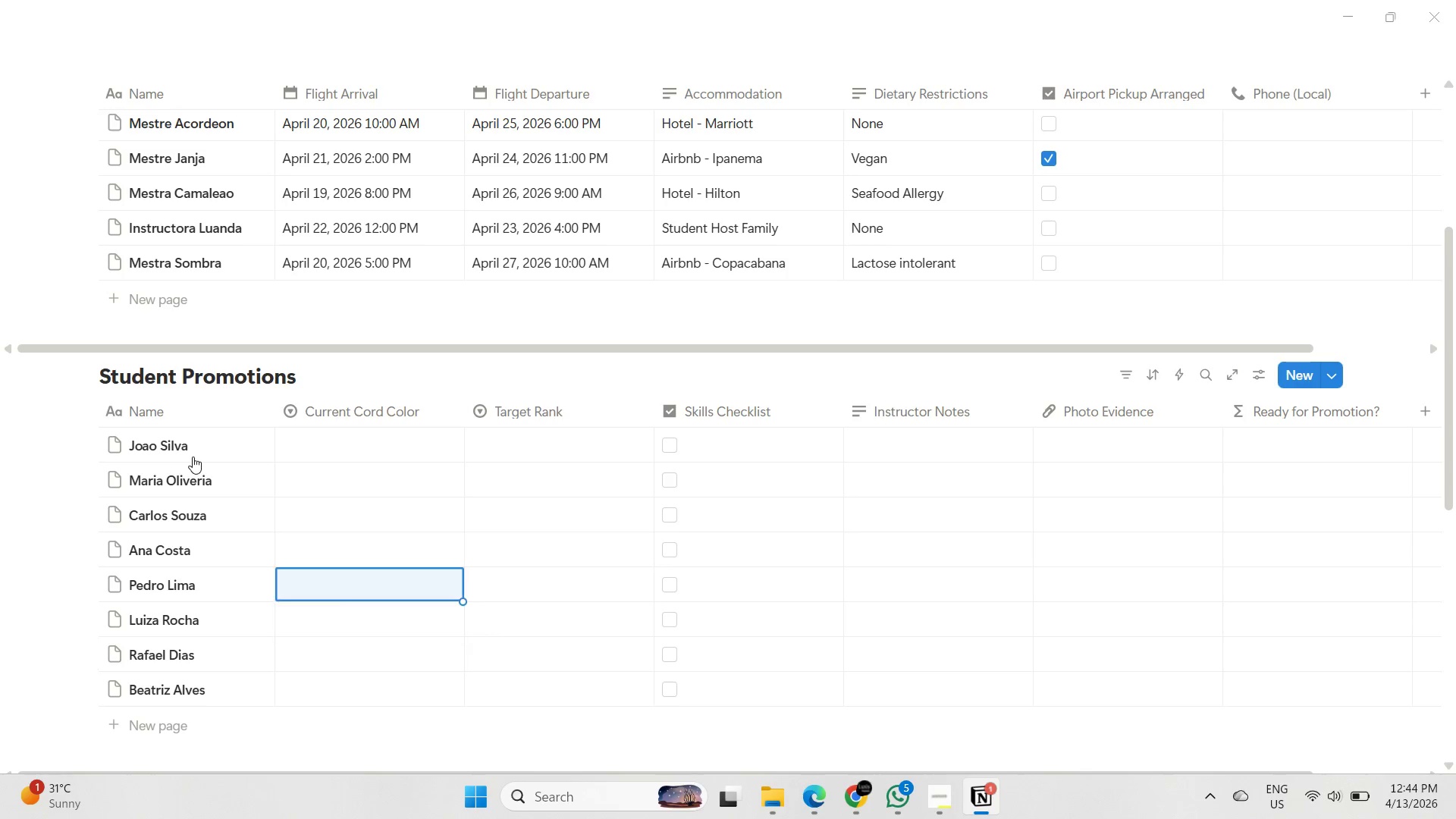 
key(ArrowUp)
 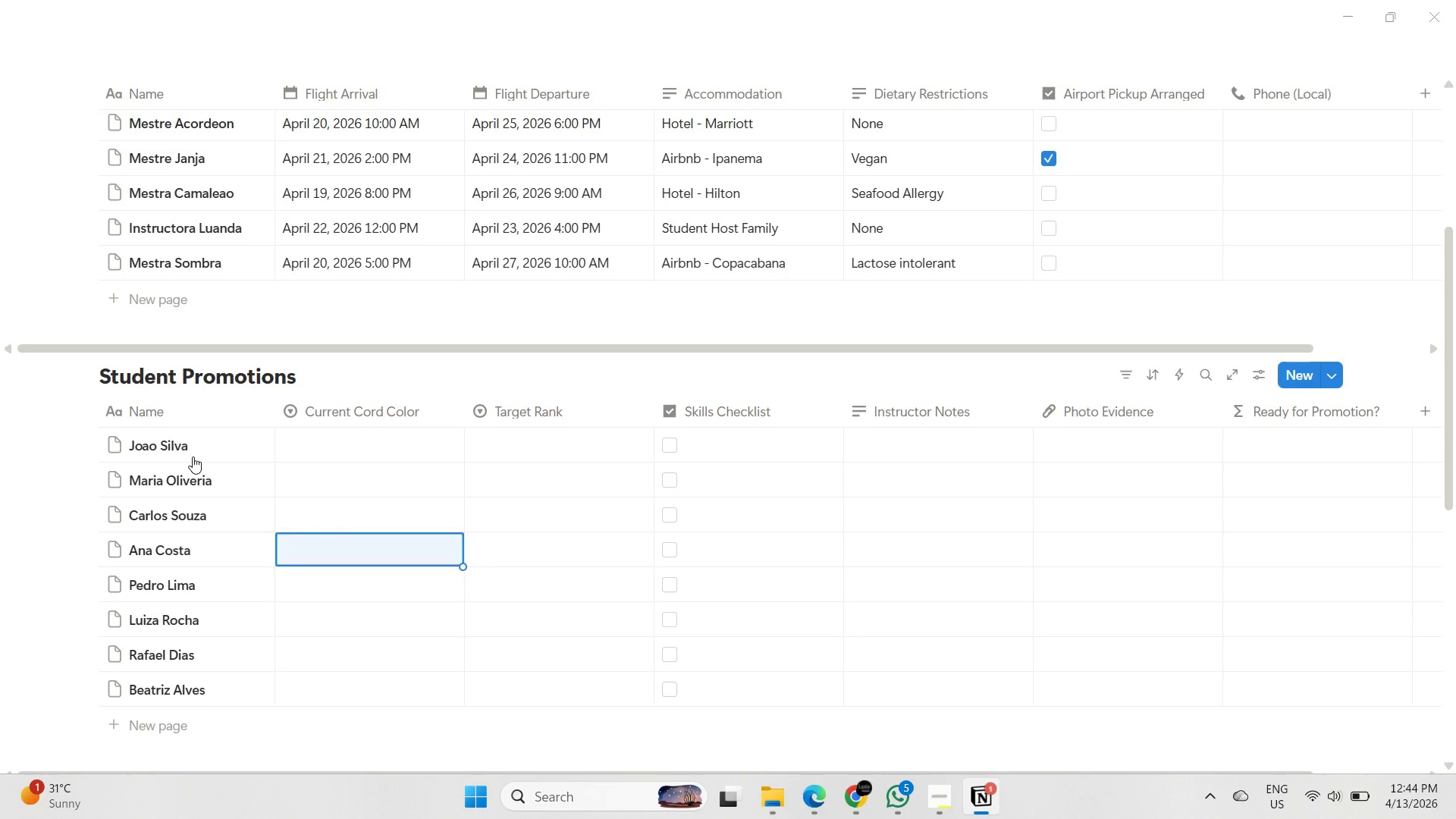 
key(ArrowUp)
 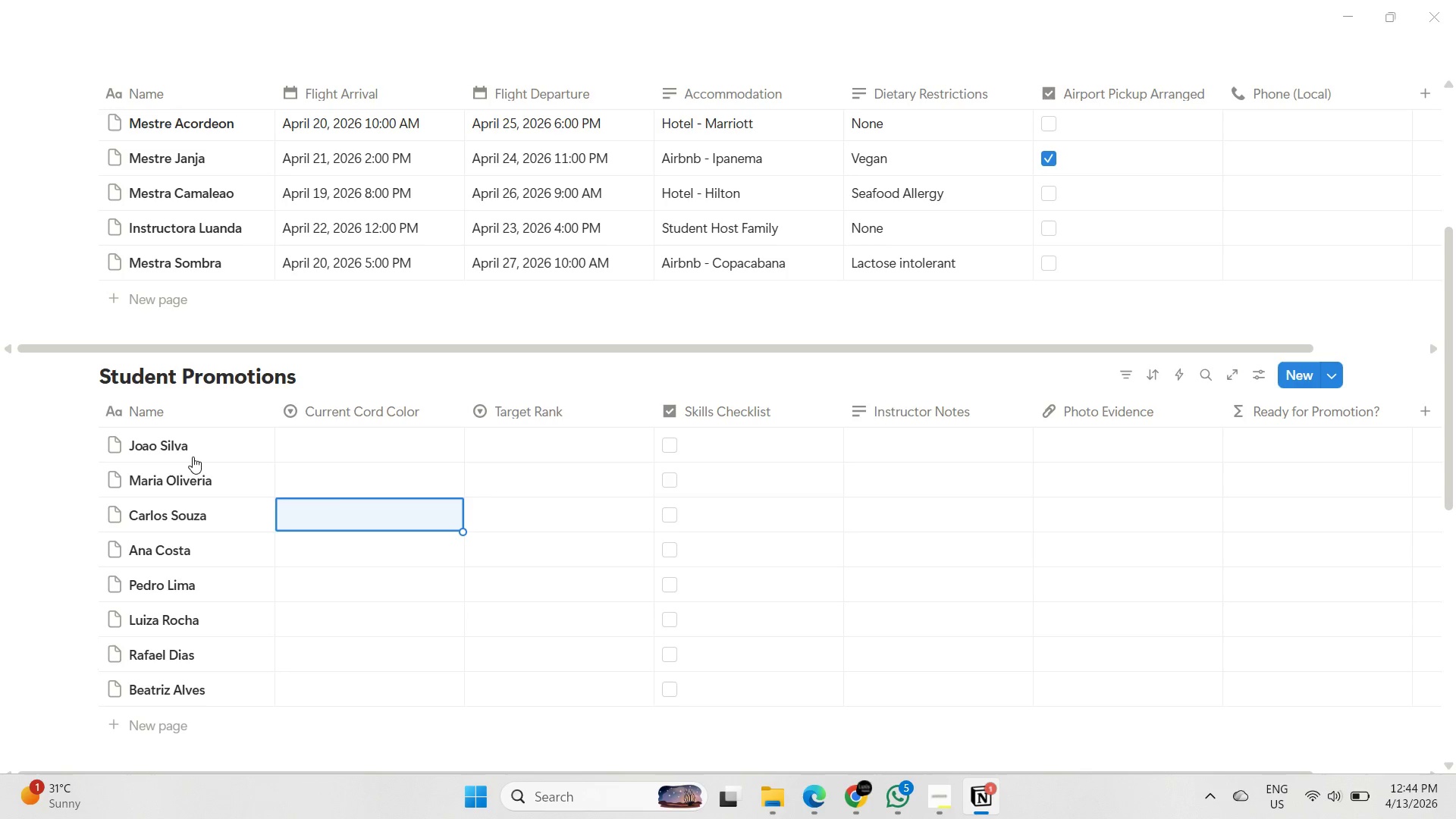 
key(ArrowUp)
 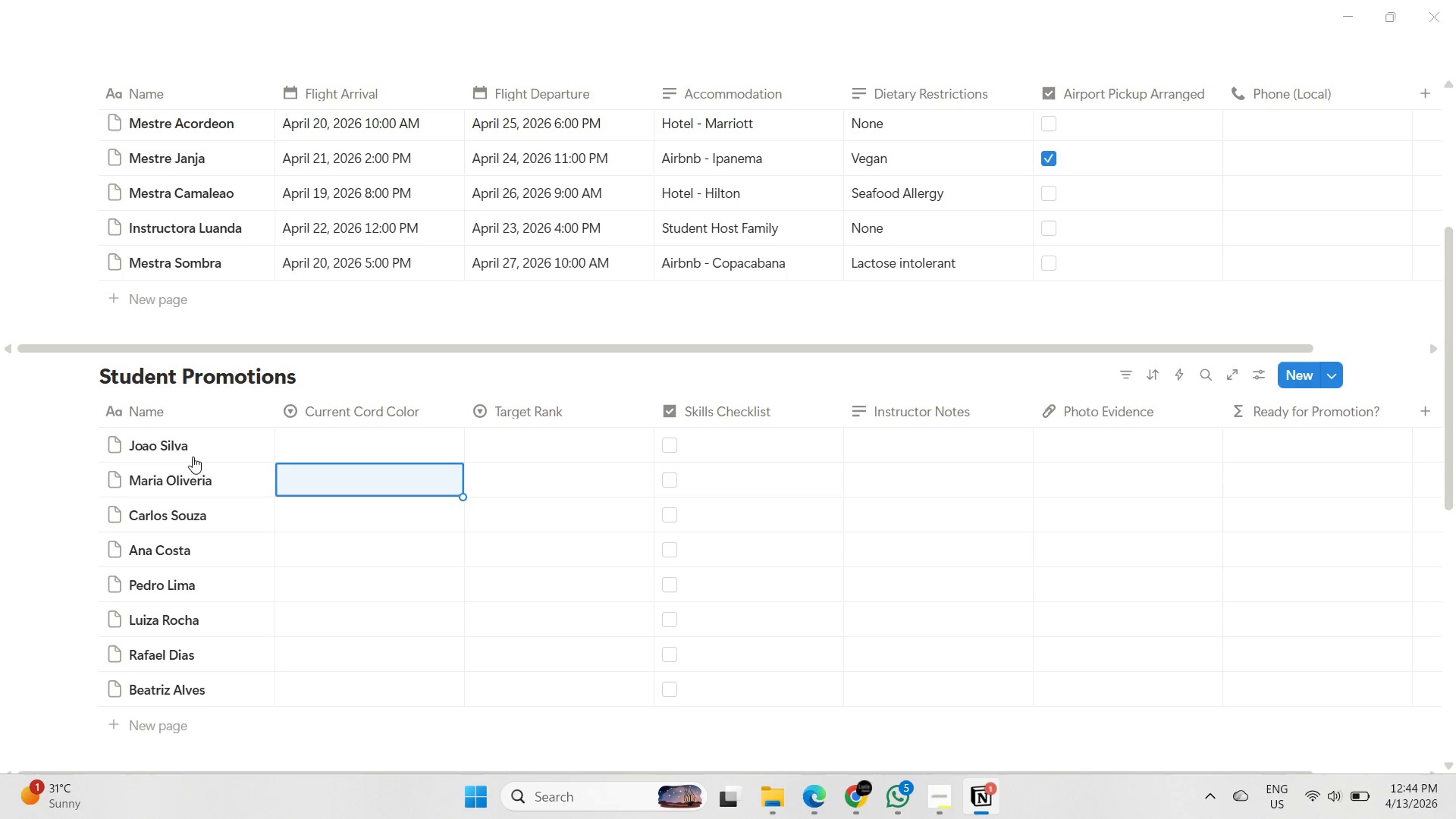 
key(ArrowUp)
 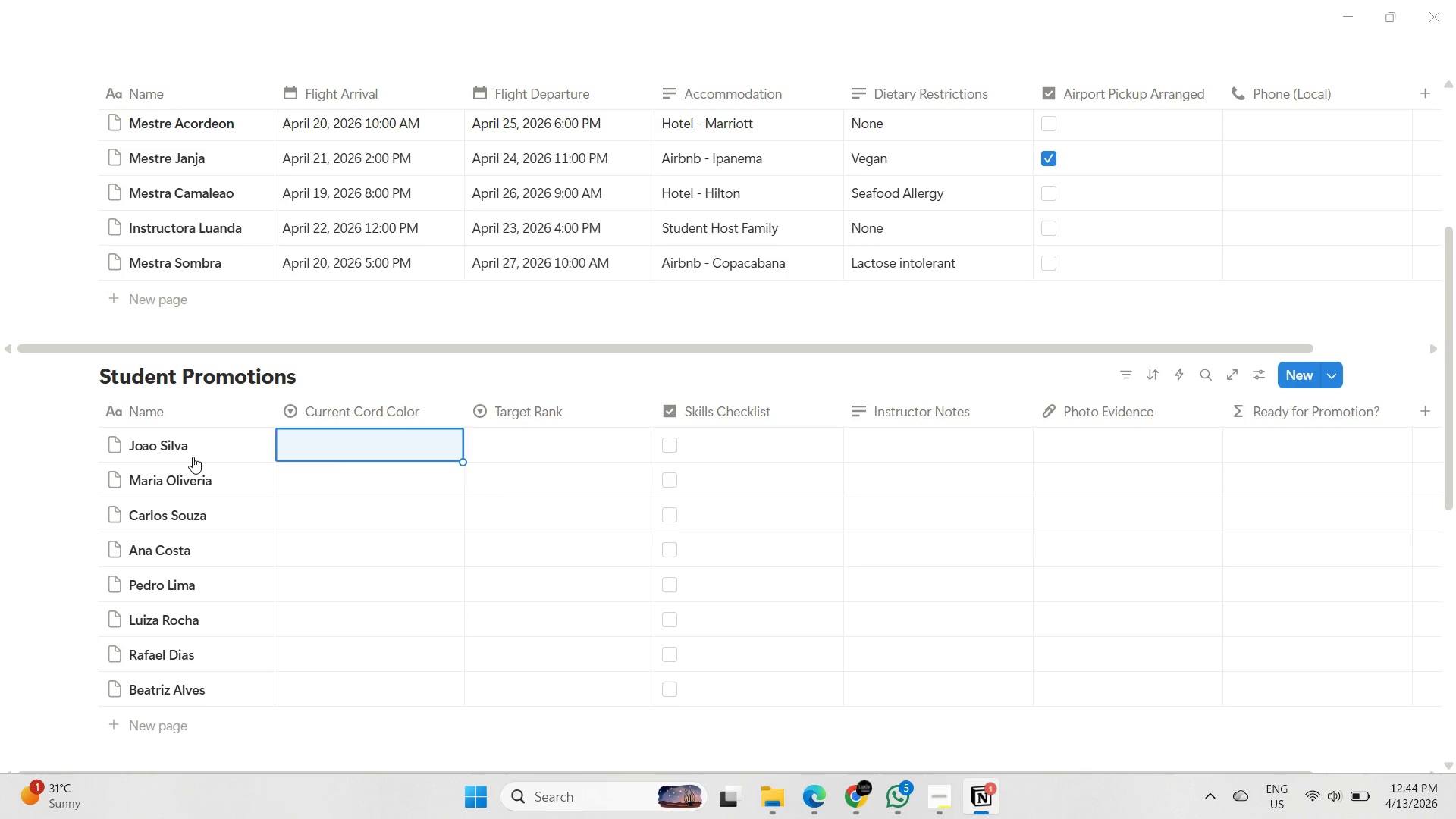 
key(ArrowUp)
 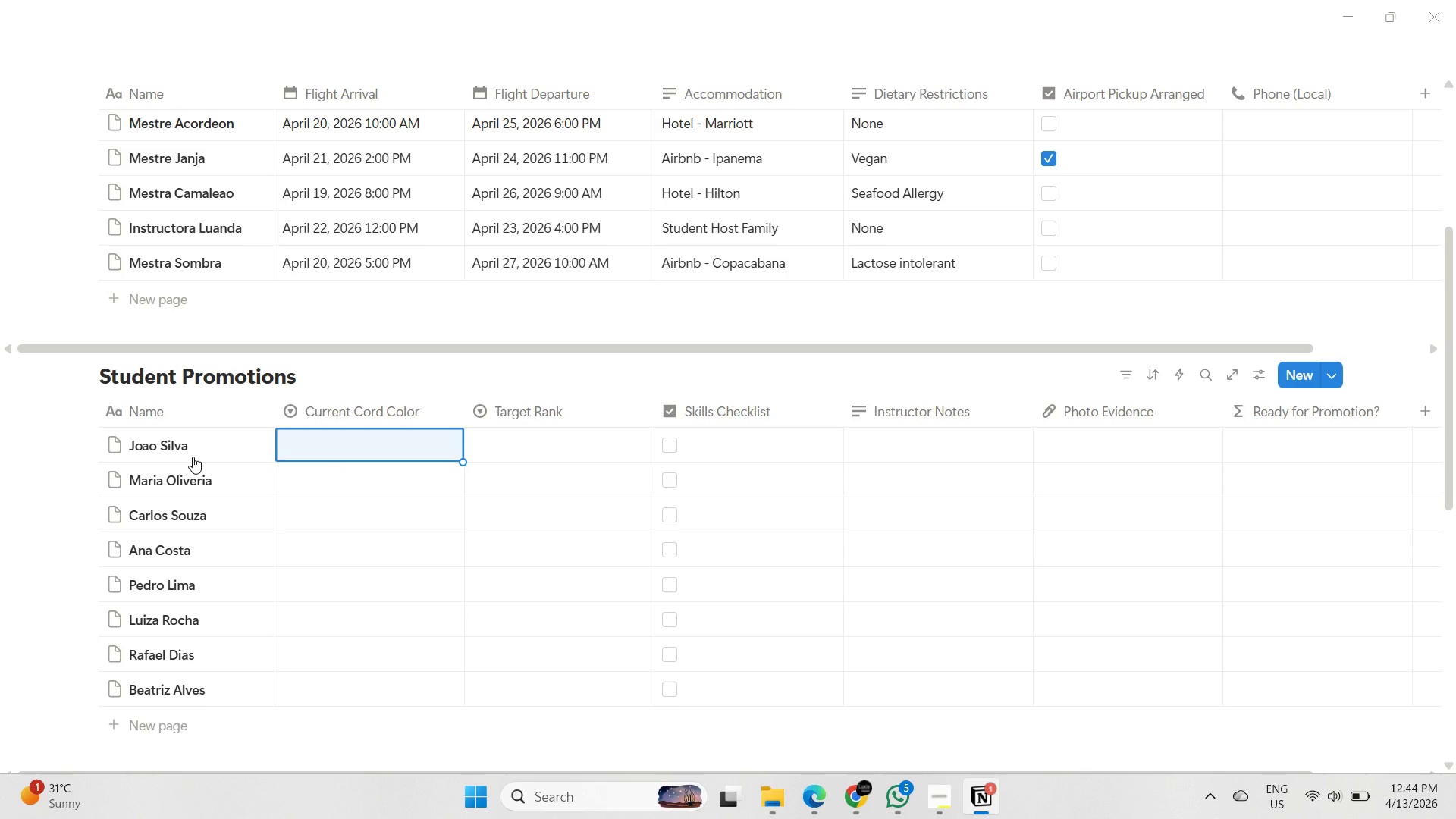 
type(Azul)
 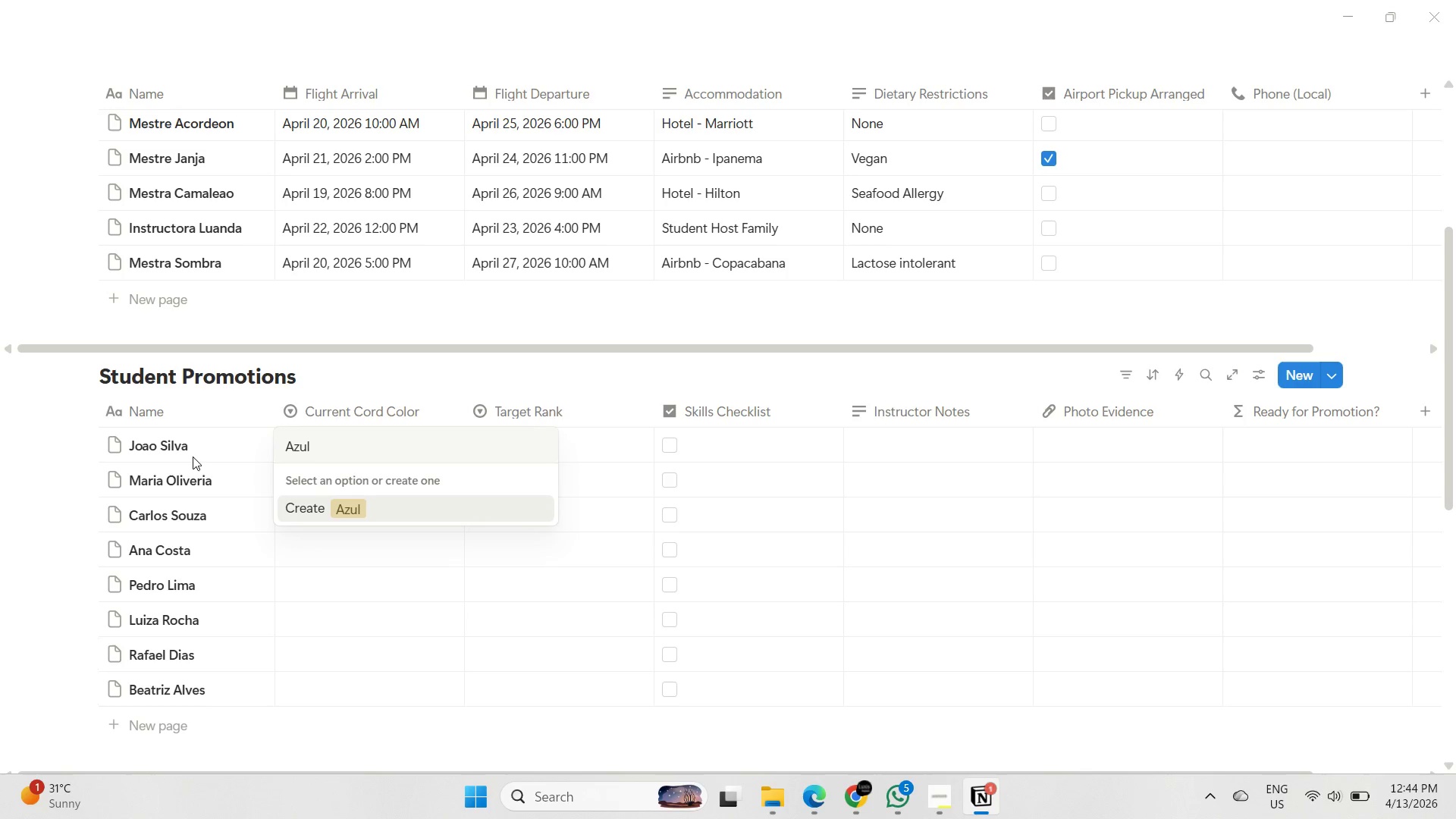 
key(Enter)
 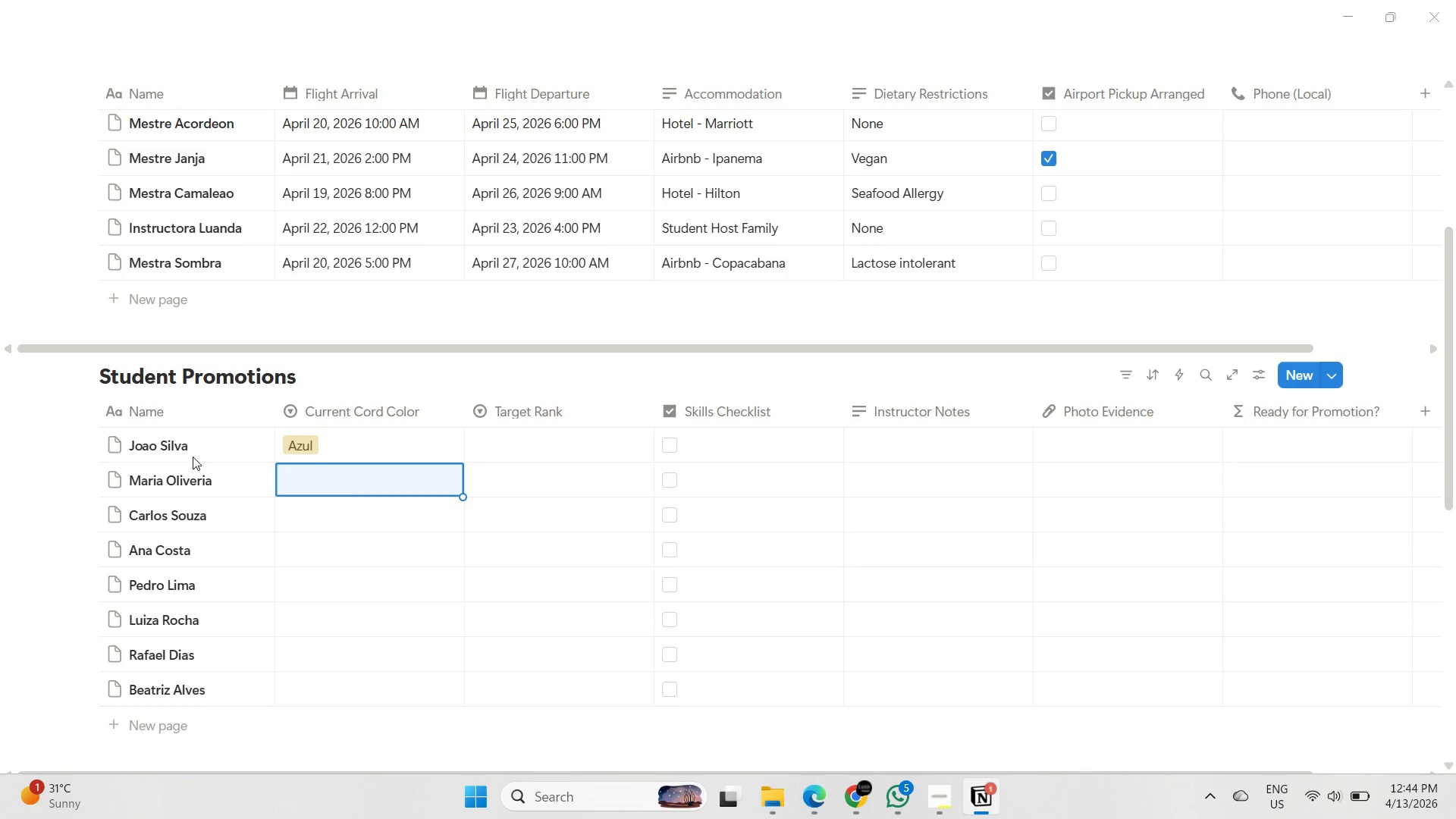 
type(Verde)
 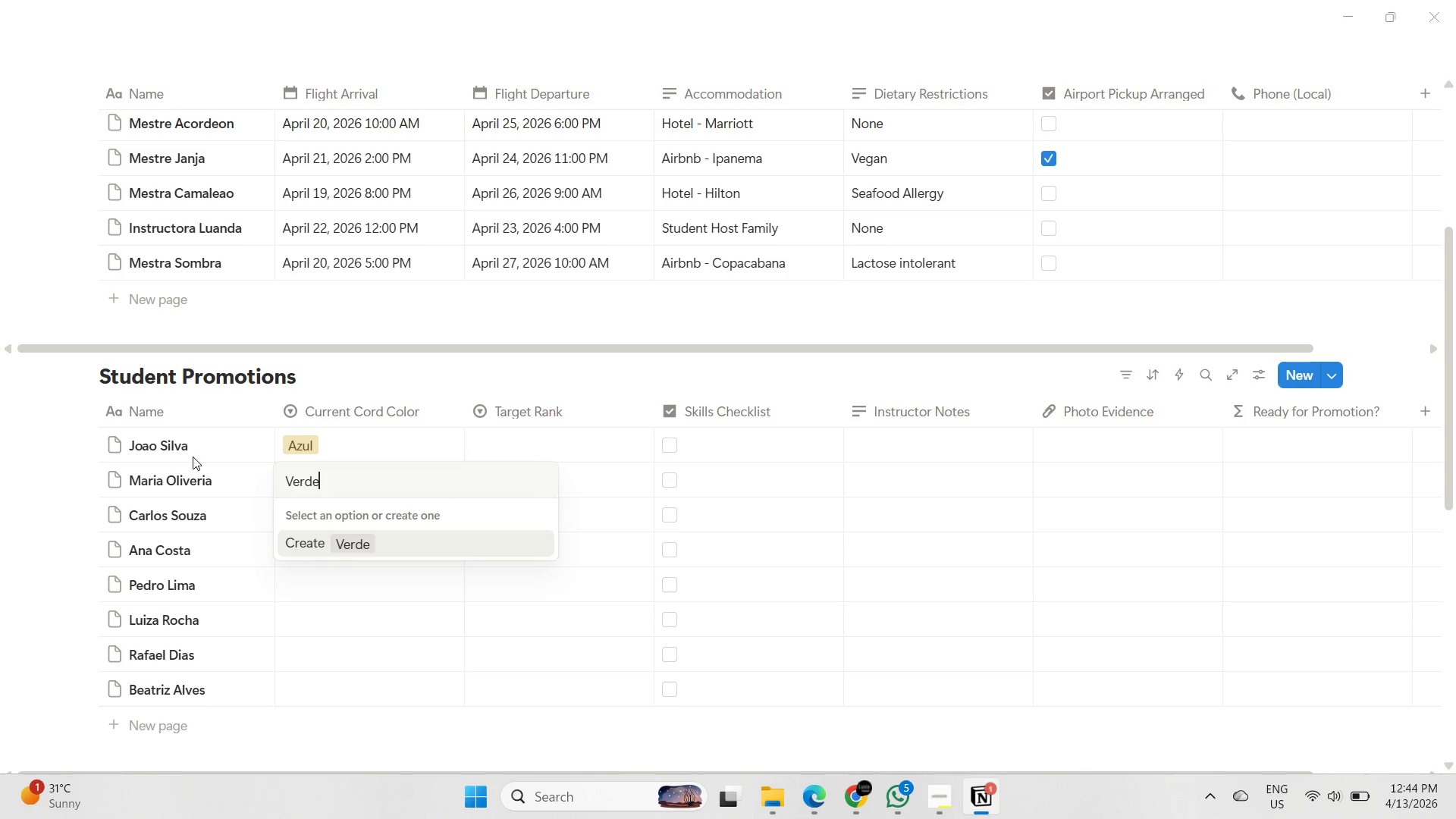 
key(Enter)
 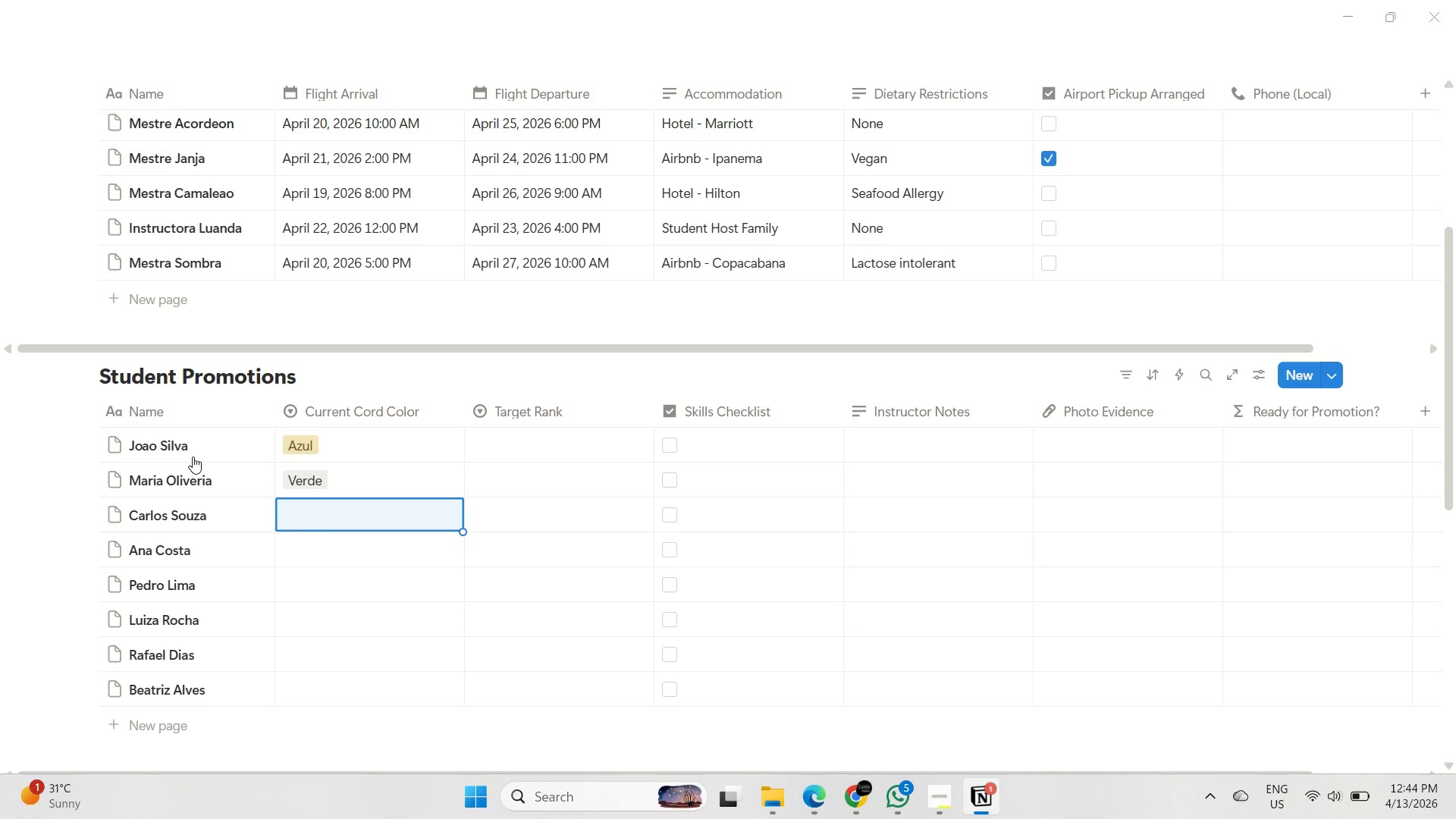 
type(Amarela)
 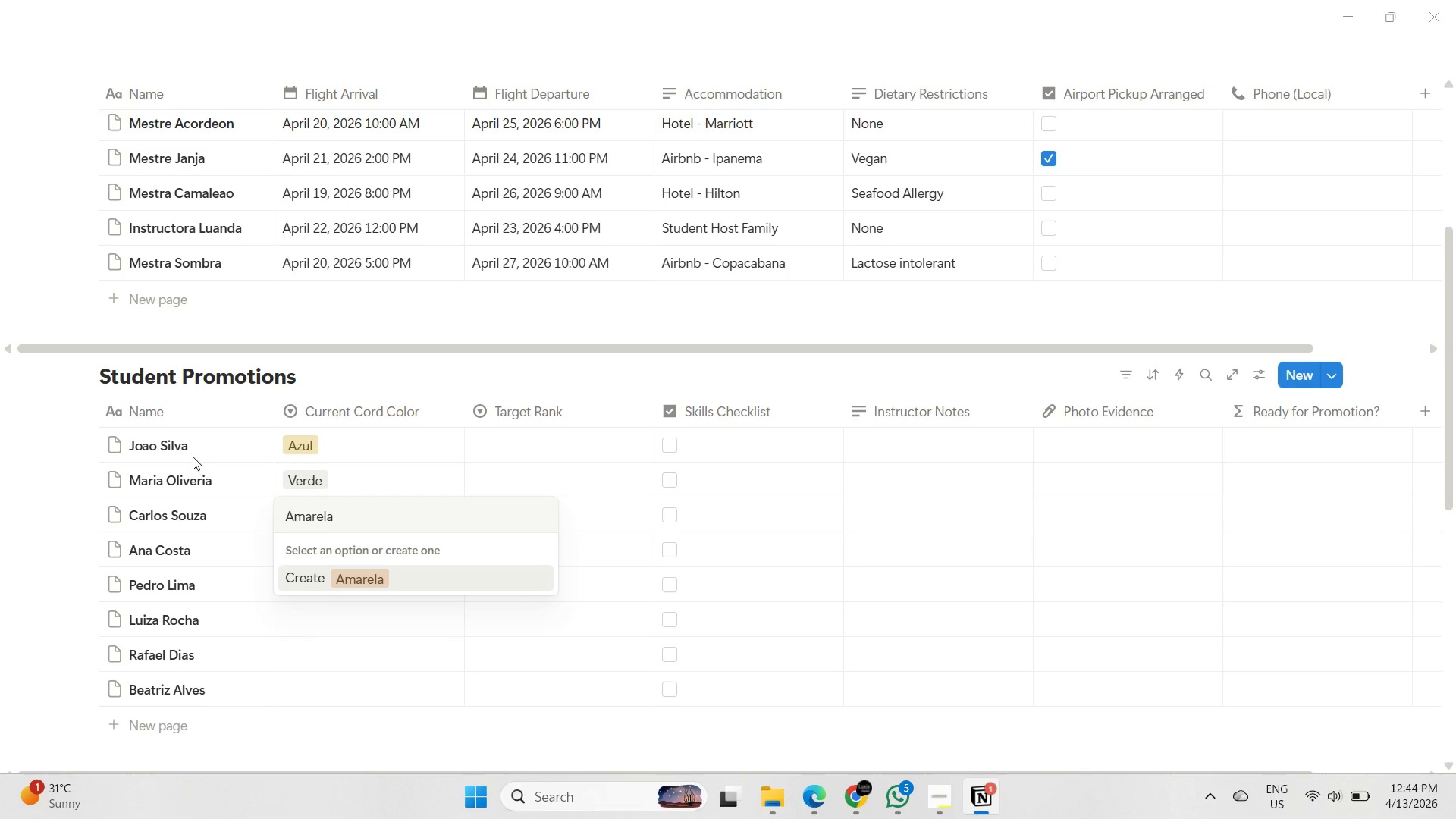 
key(Enter)
 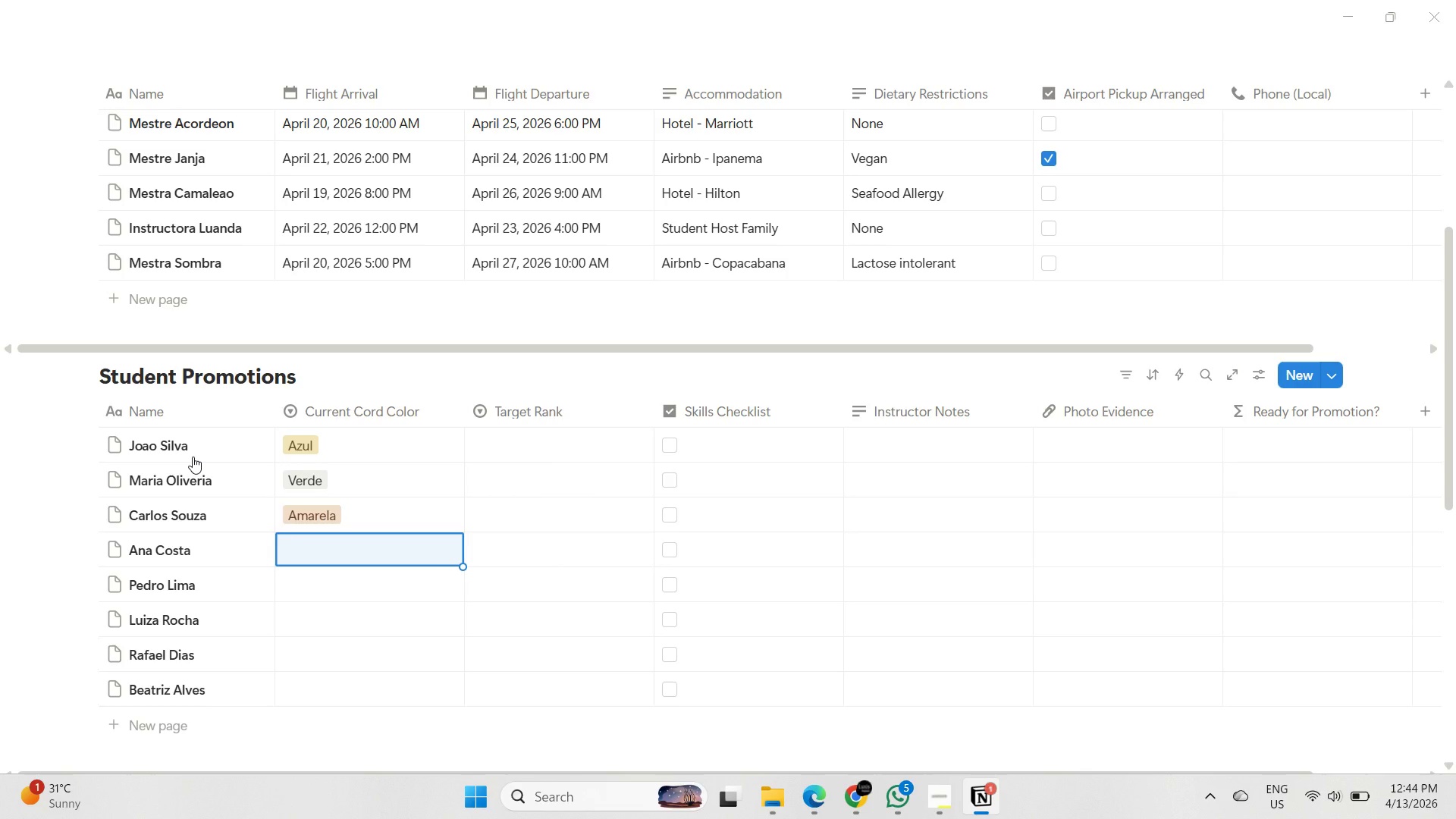 
type(Laranja)
 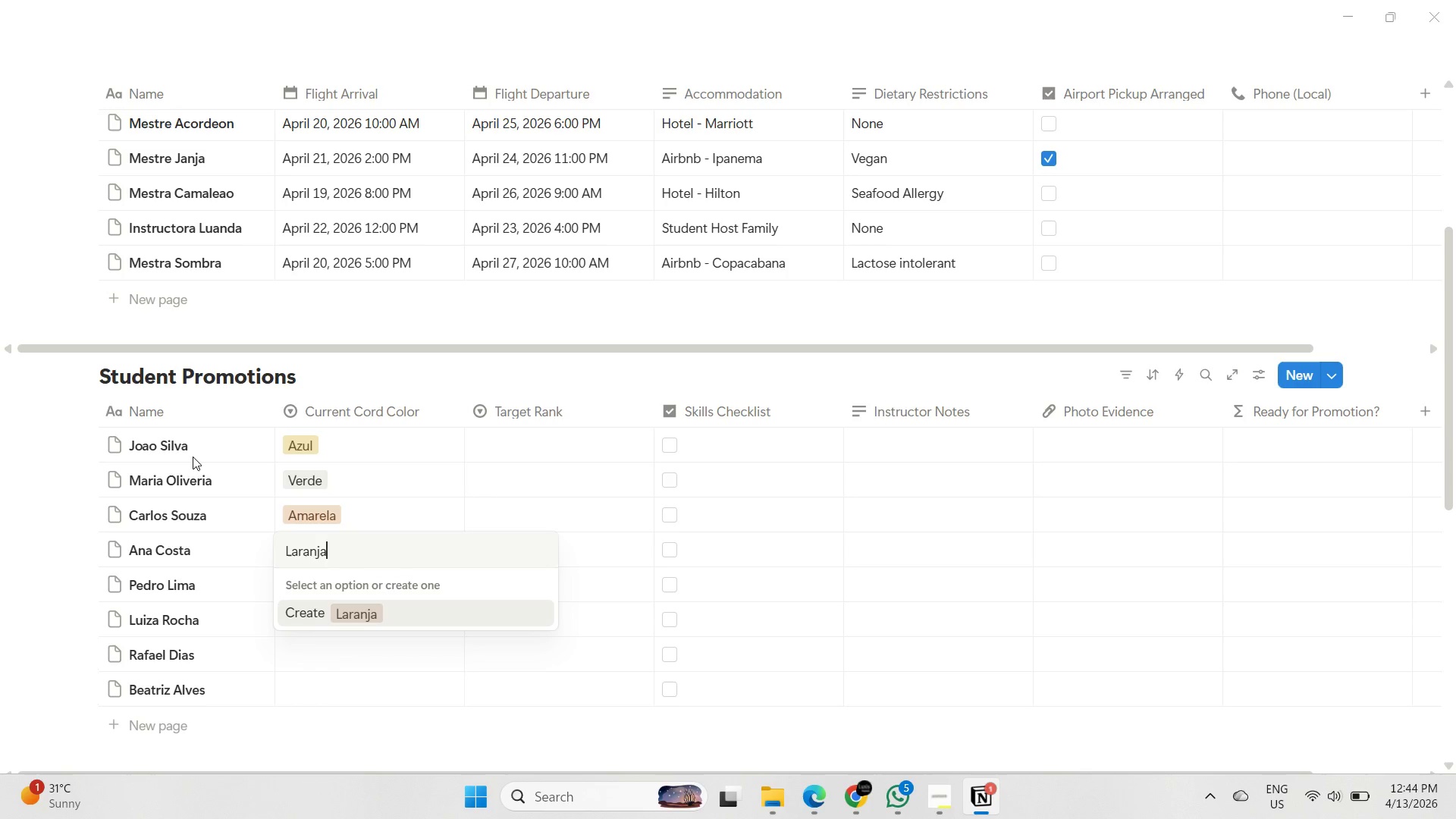 
key(Shift+Enter)
 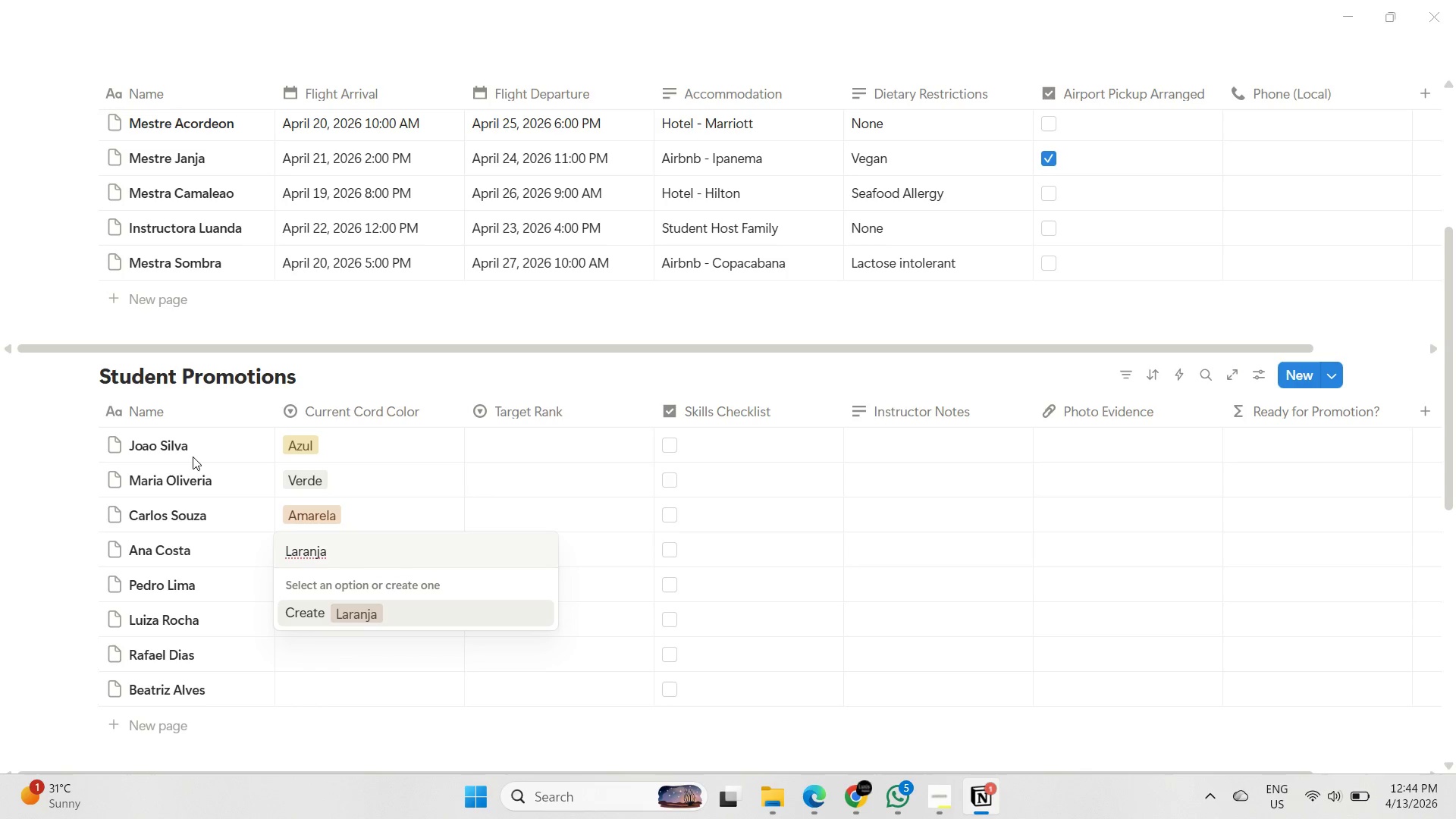 
key(Enter)
 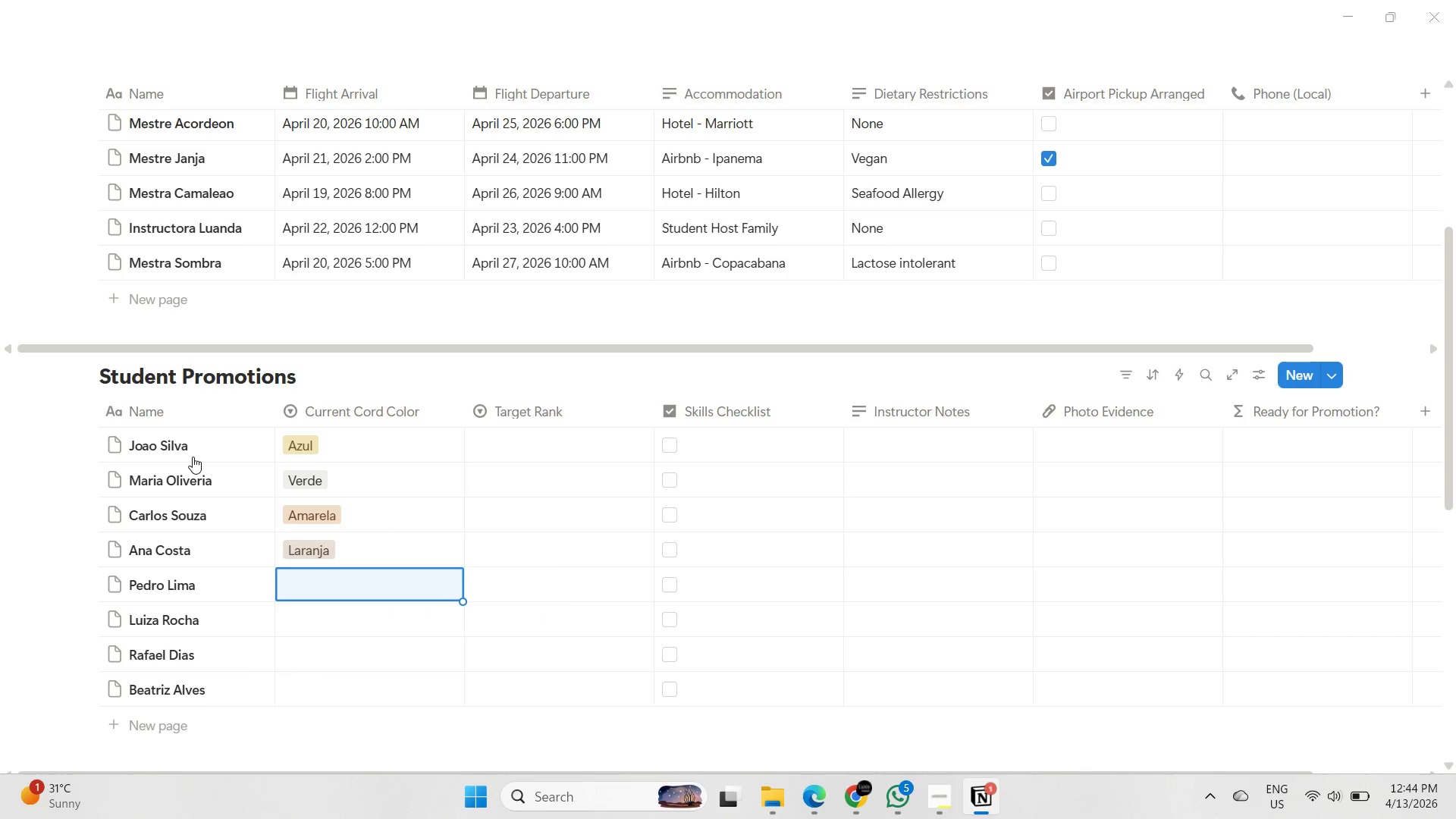 
key(Enter)
 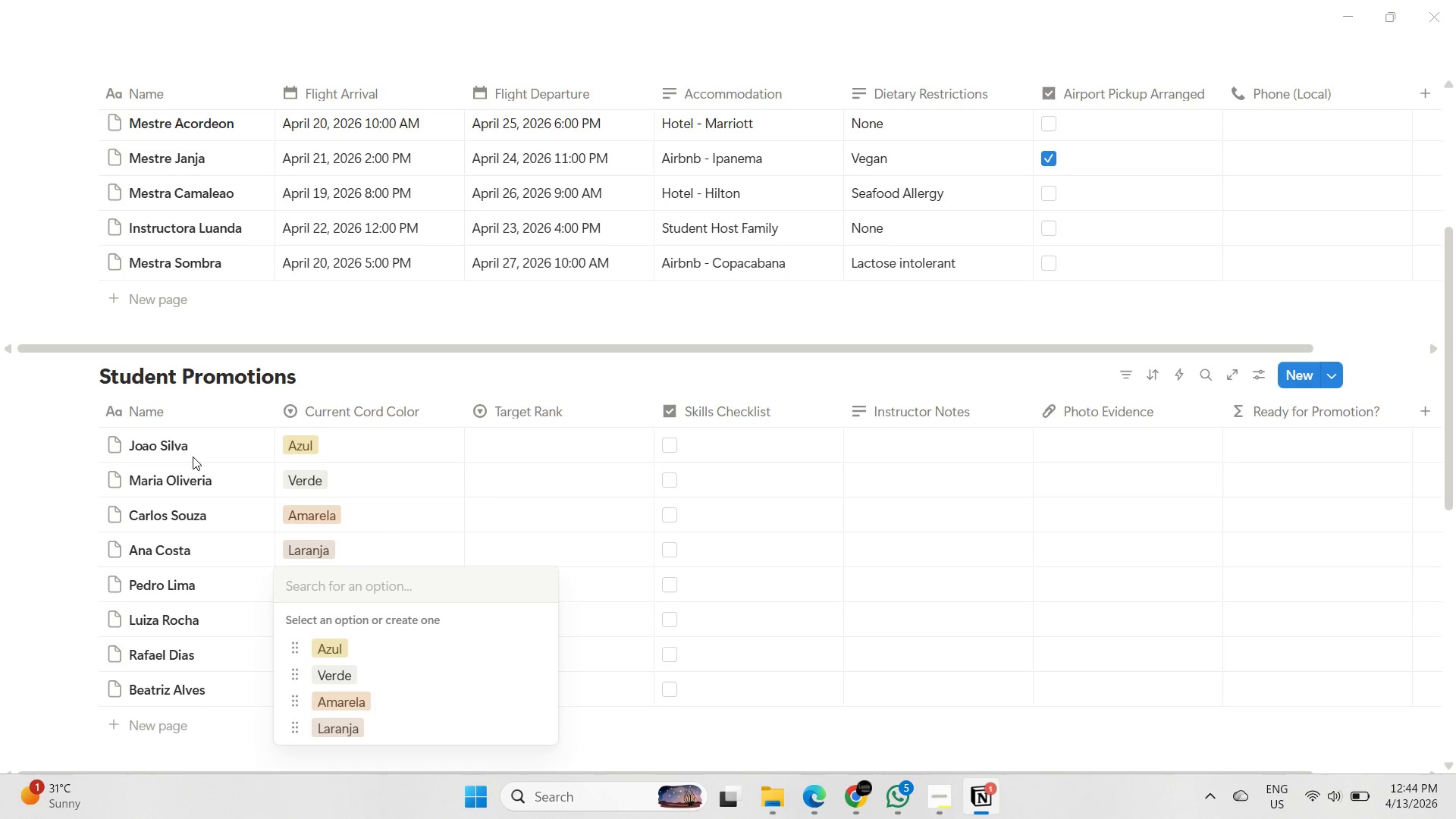 
type(Roxa)
 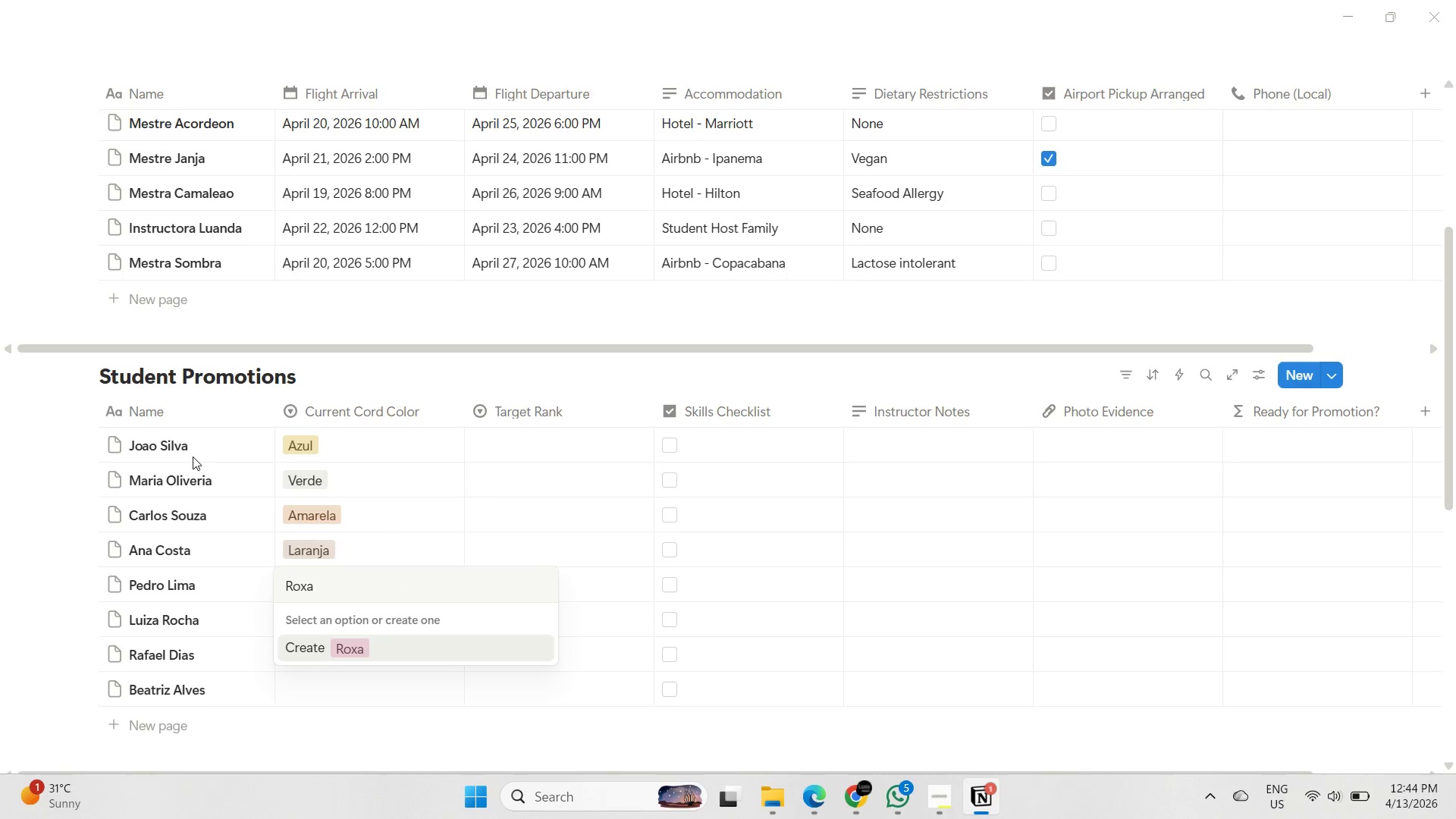 
key(Enter)
 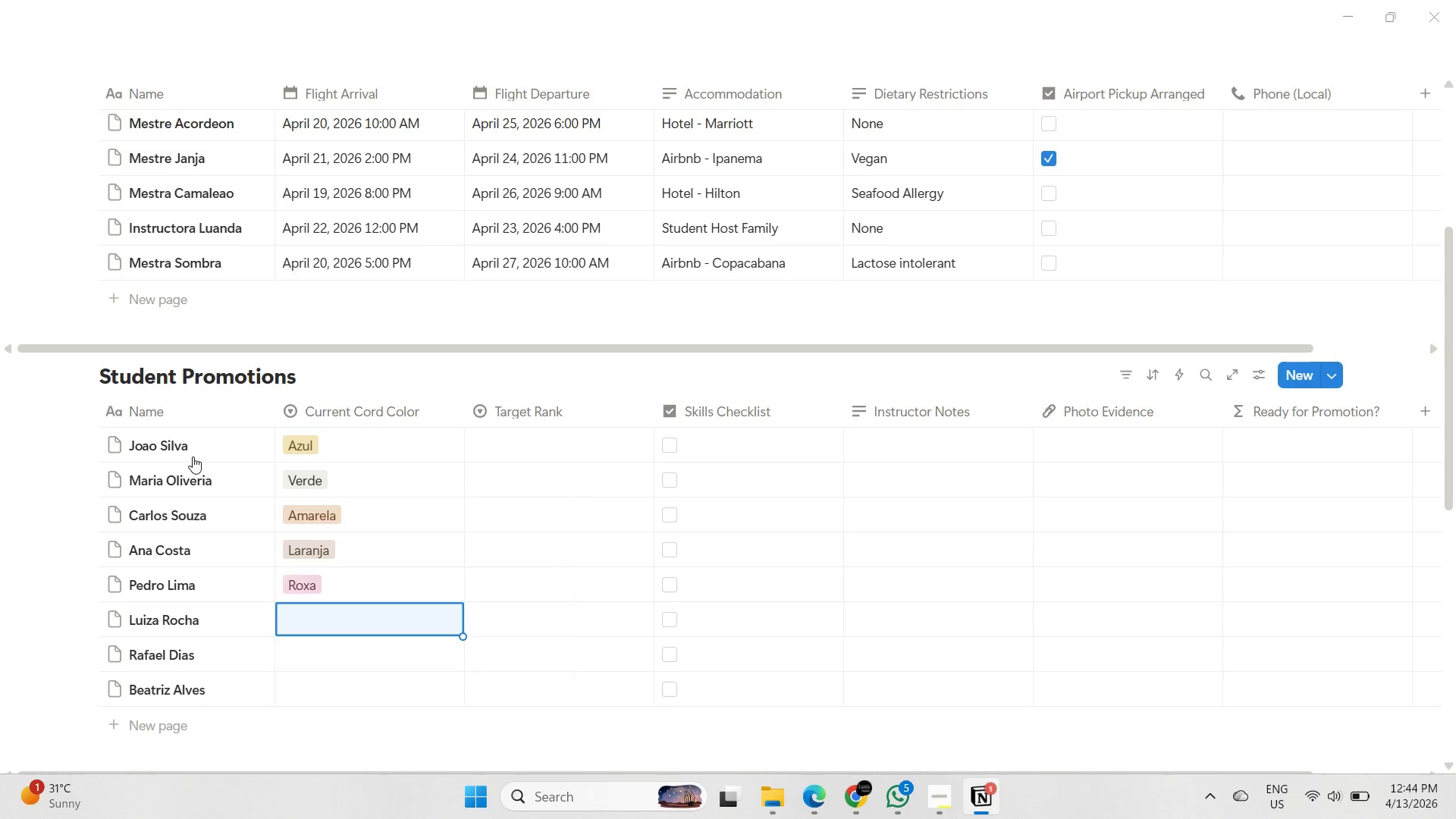 
type(Marrom)
key(Backspace)
key(Backspace)
key(Backspace)
key(Backspace)
type(arrom)
 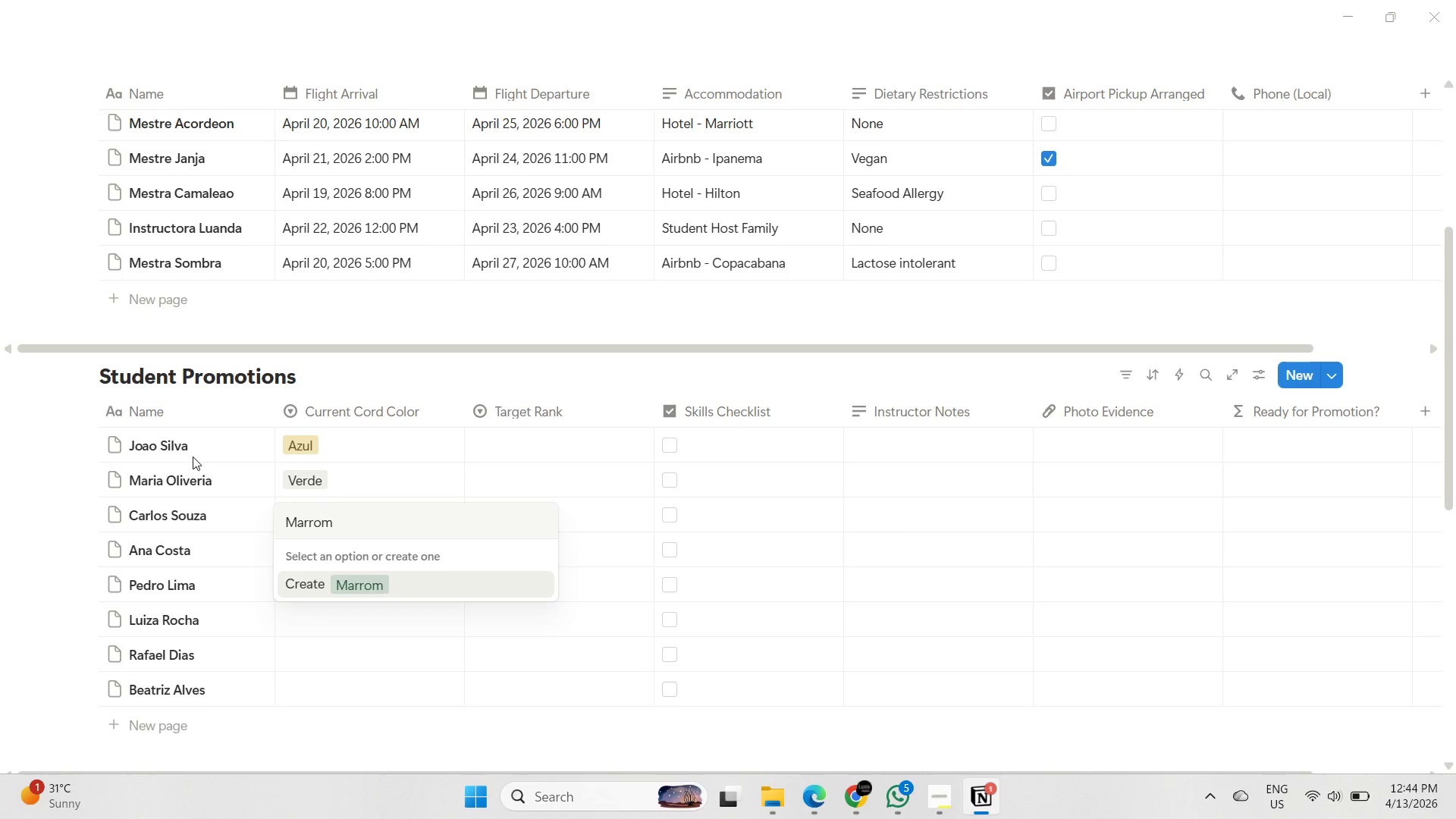 
key(Enter)
 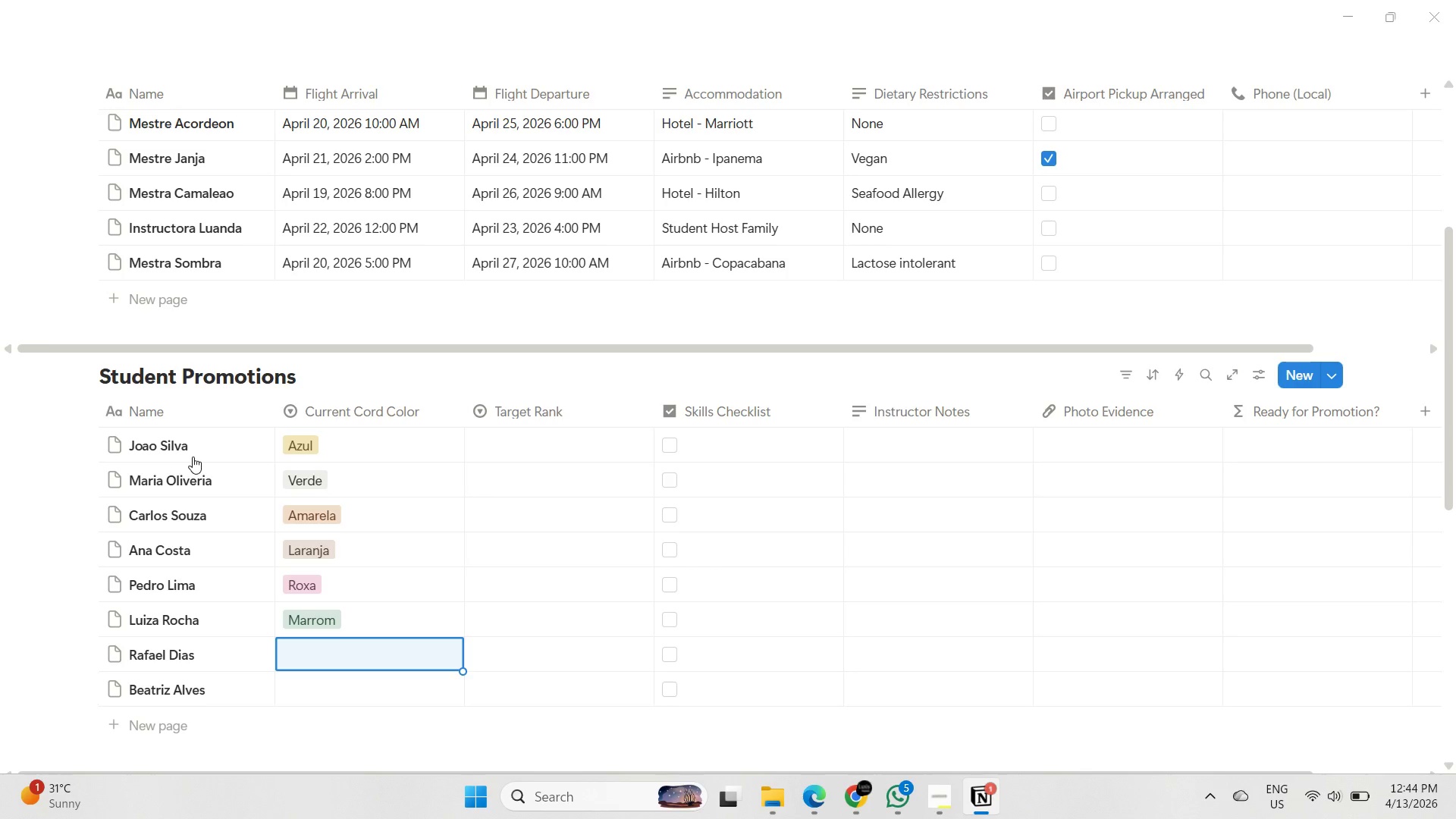 
key(Shift+ShiftLeft)
 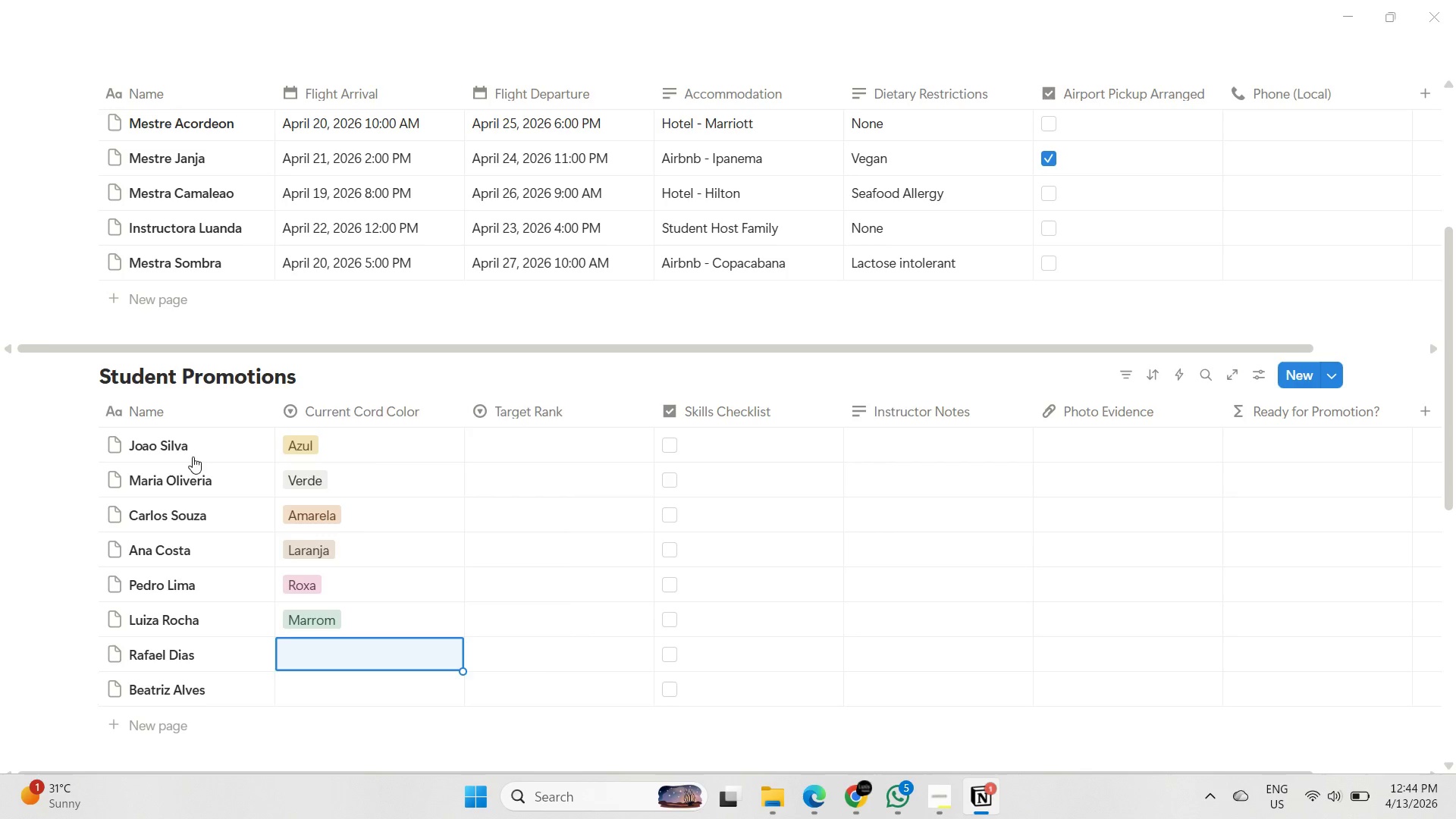 
key(Shift+A)
 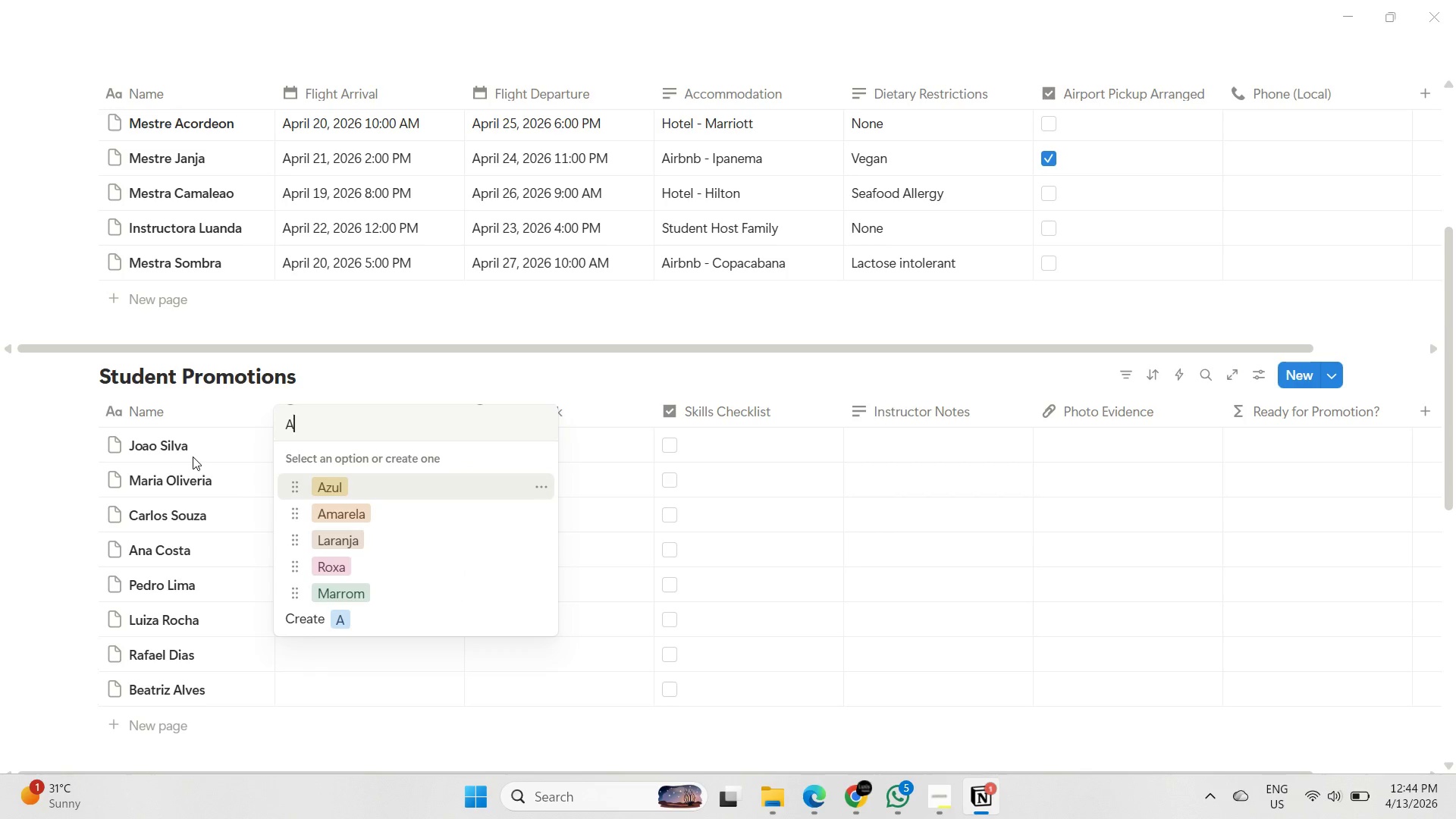 
key(Enter)
 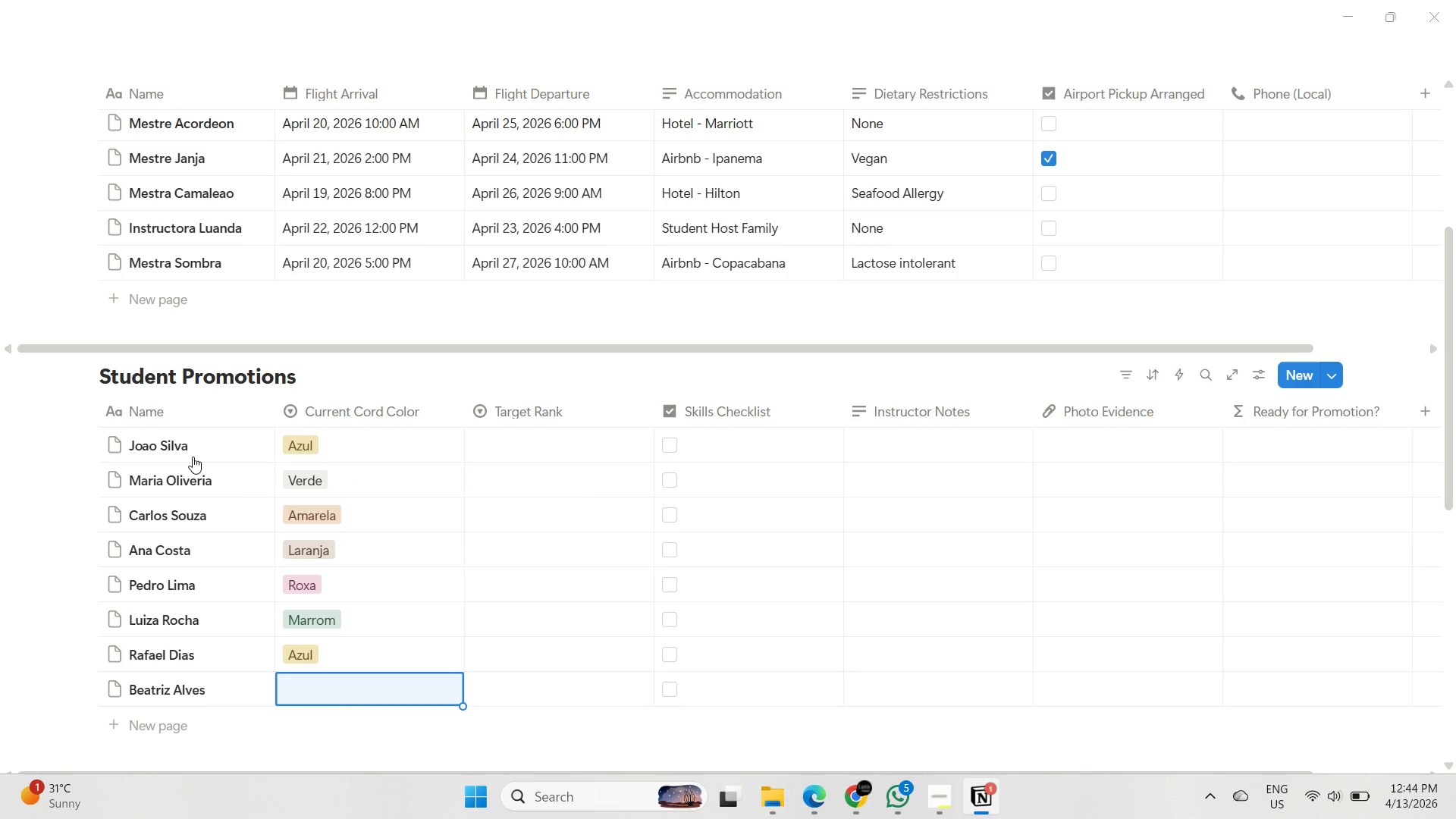 
key(Shift+ShiftLeft)
 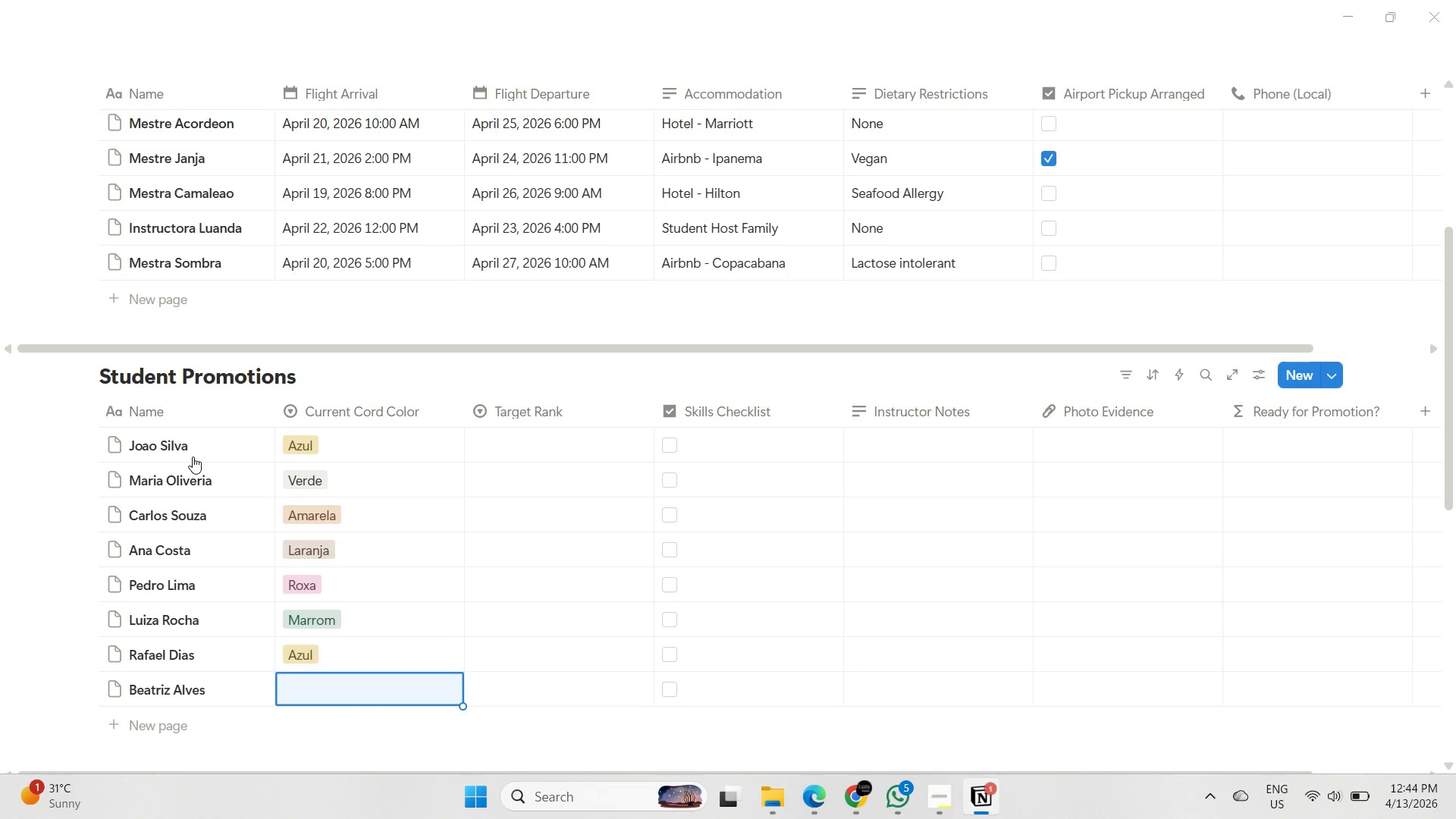 
key(Shift+V)
 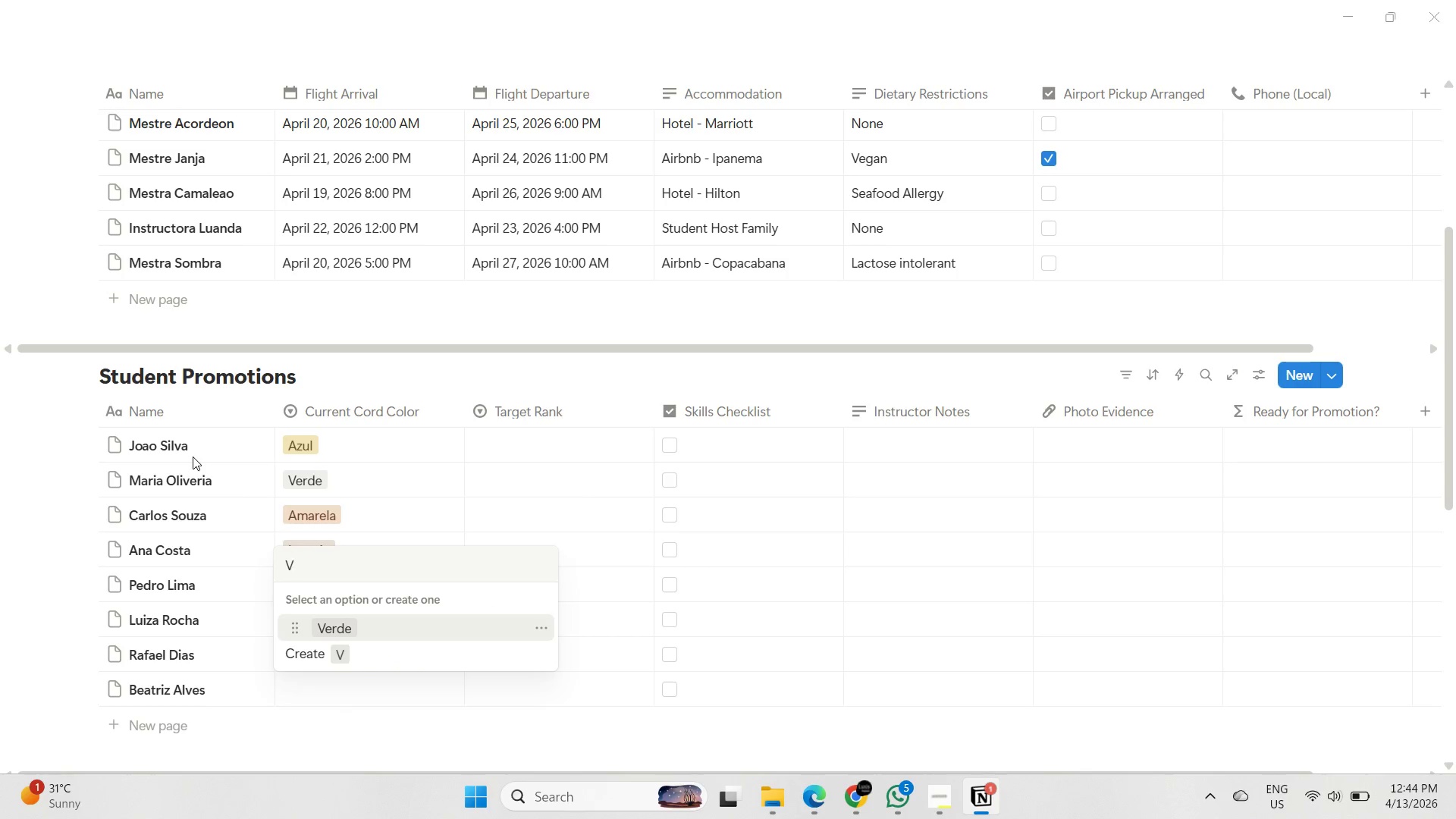 
key(Enter)
 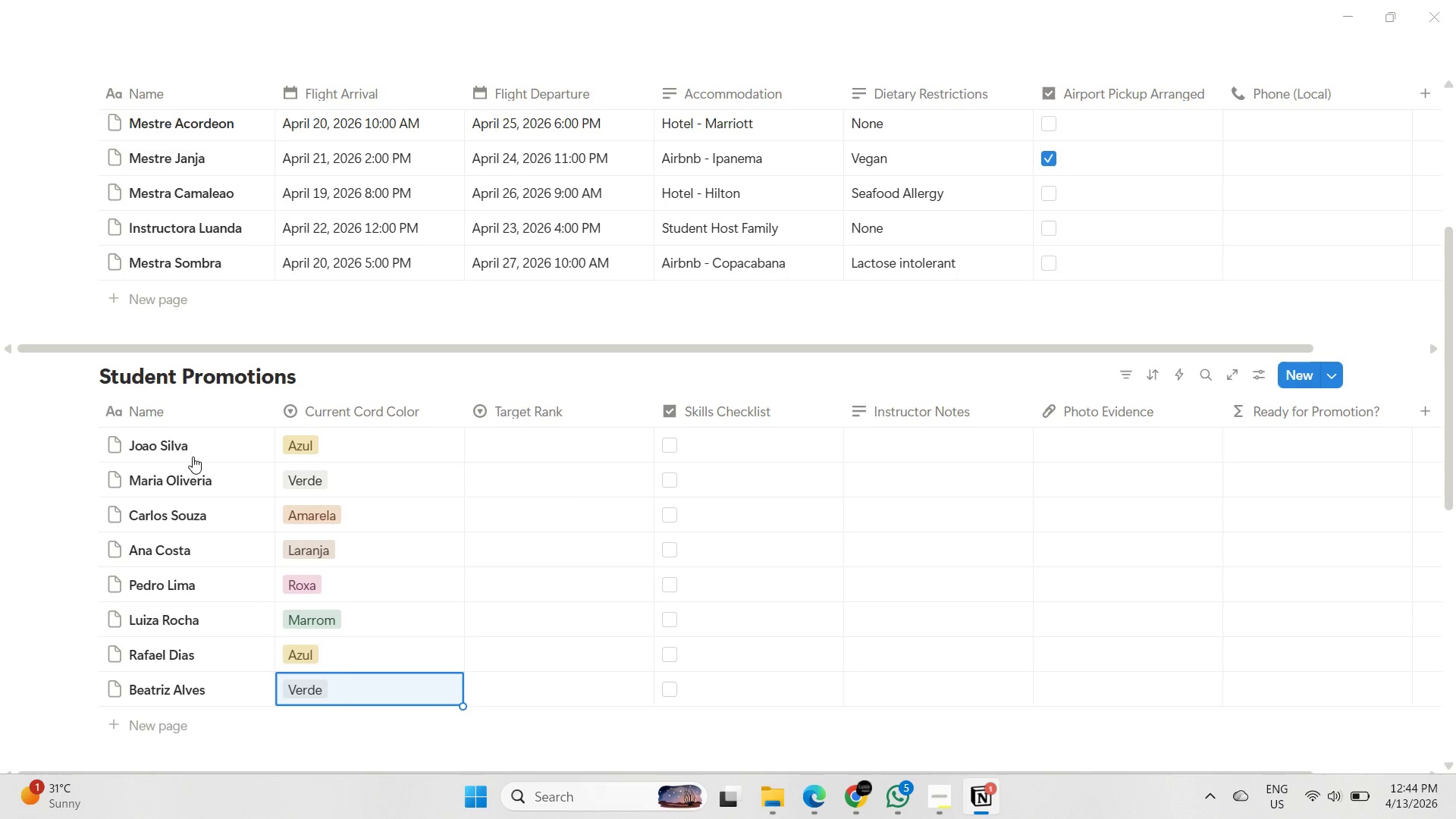 
key(ArrowRight)
 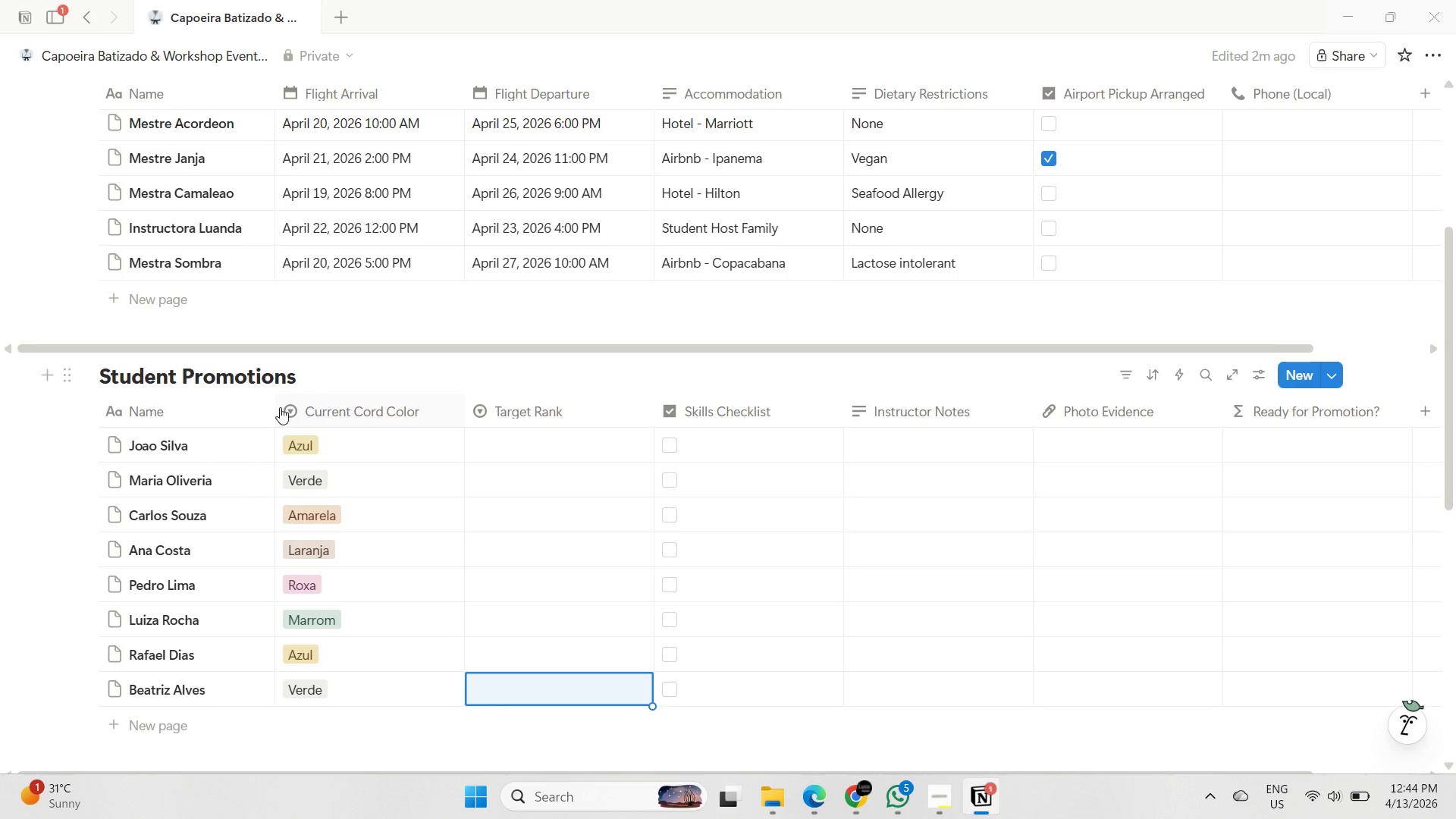 
left_click_drag(start_coordinate=[272, 409], to_coordinate=[237, 411])
 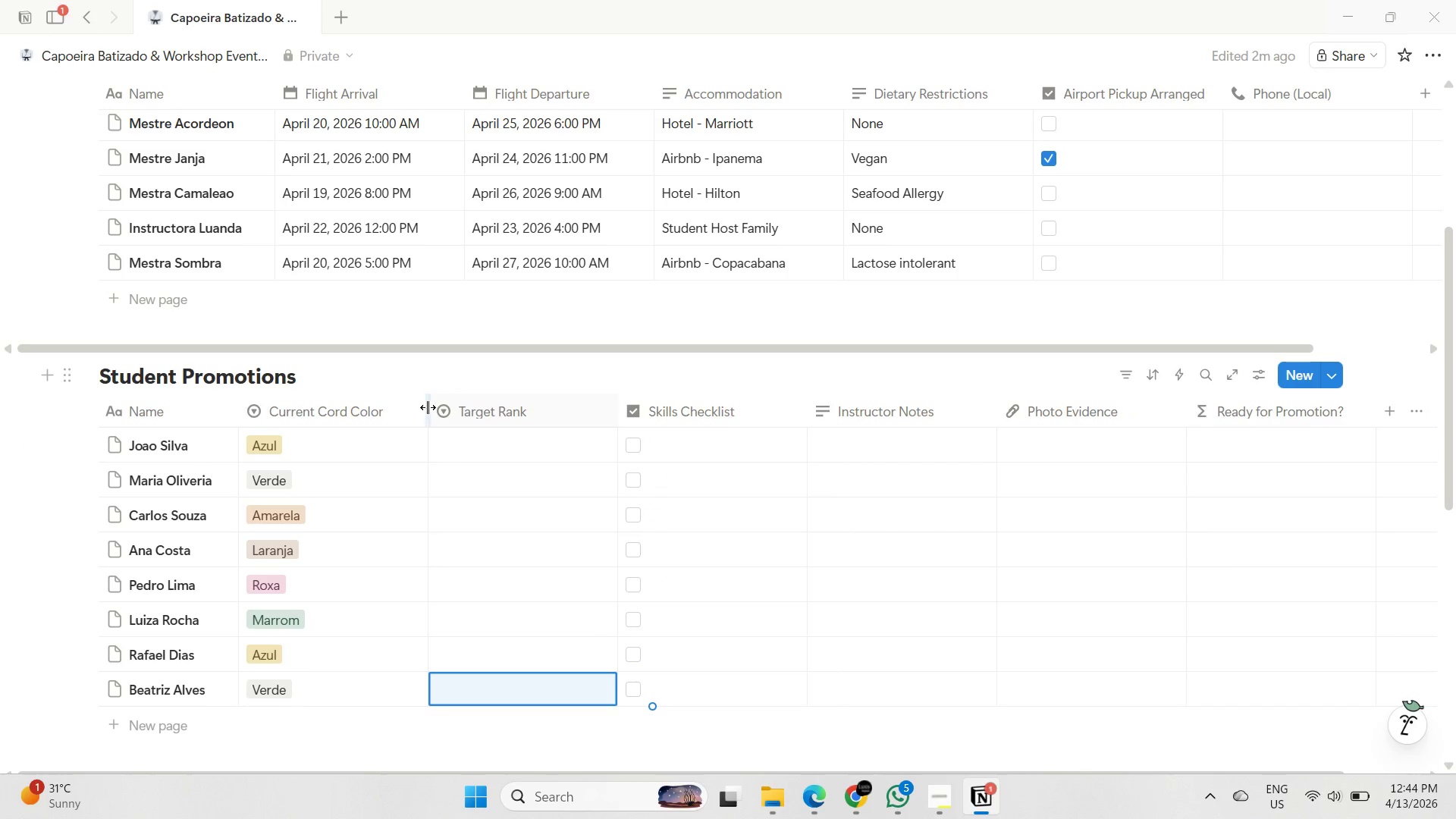 
left_click_drag(start_coordinate=[428, 407], to_coordinate=[391, 406])
 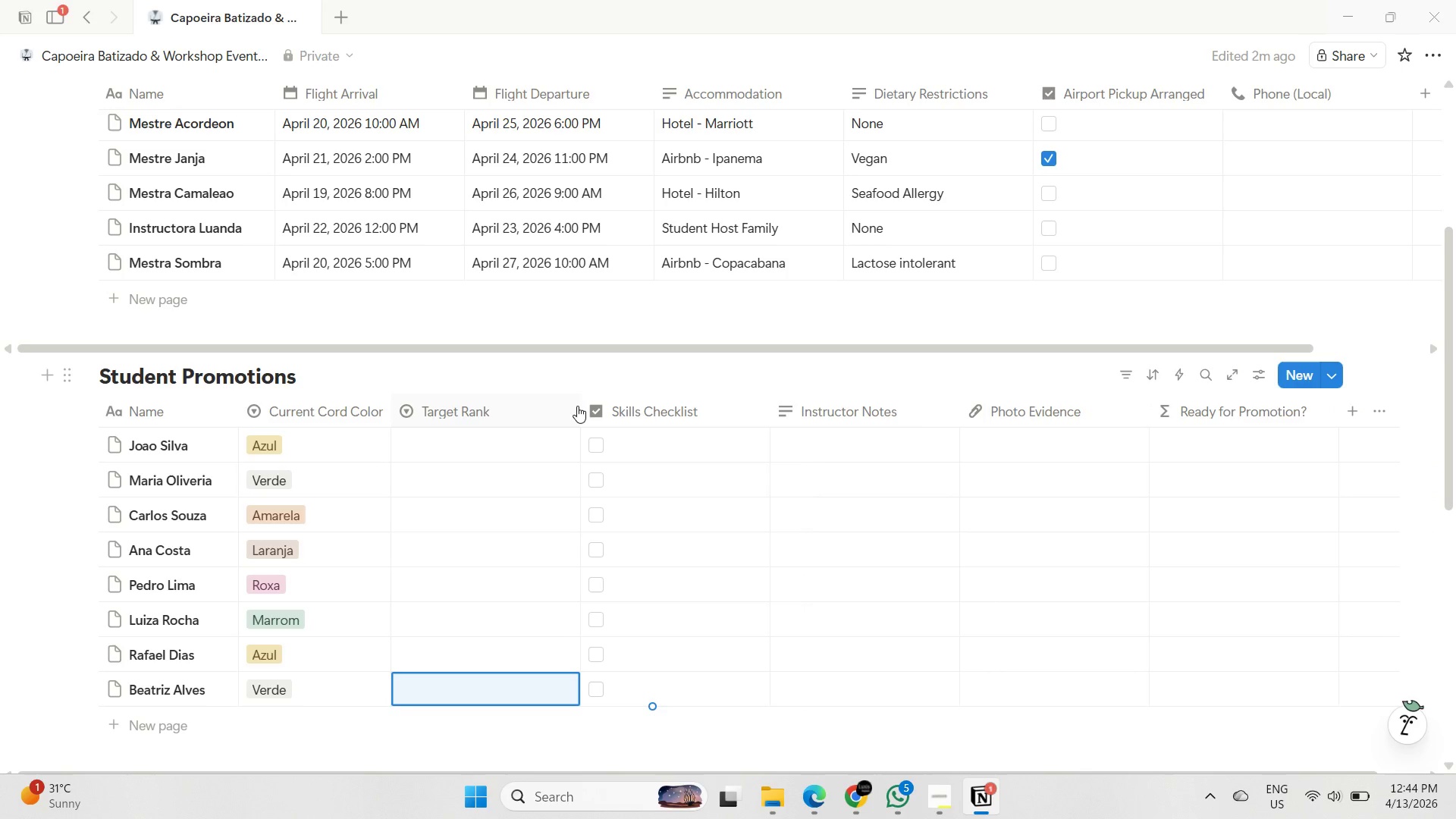 
left_click_drag(start_coordinate=[579, 406], to_coordinate=[509, 404])
 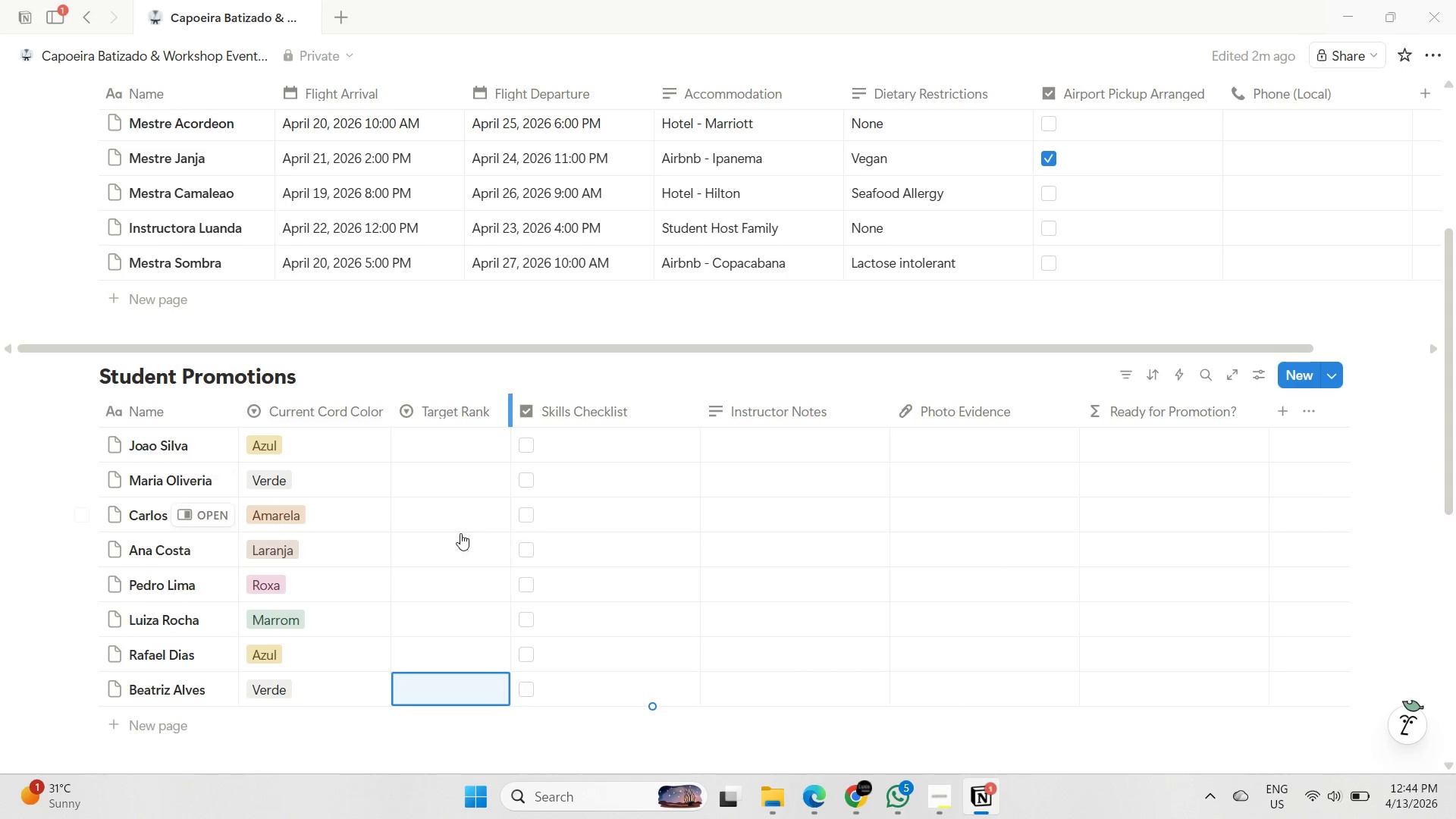 
scroll: coordinate [461, 536], scroll_direction: up, amount: 1.0
 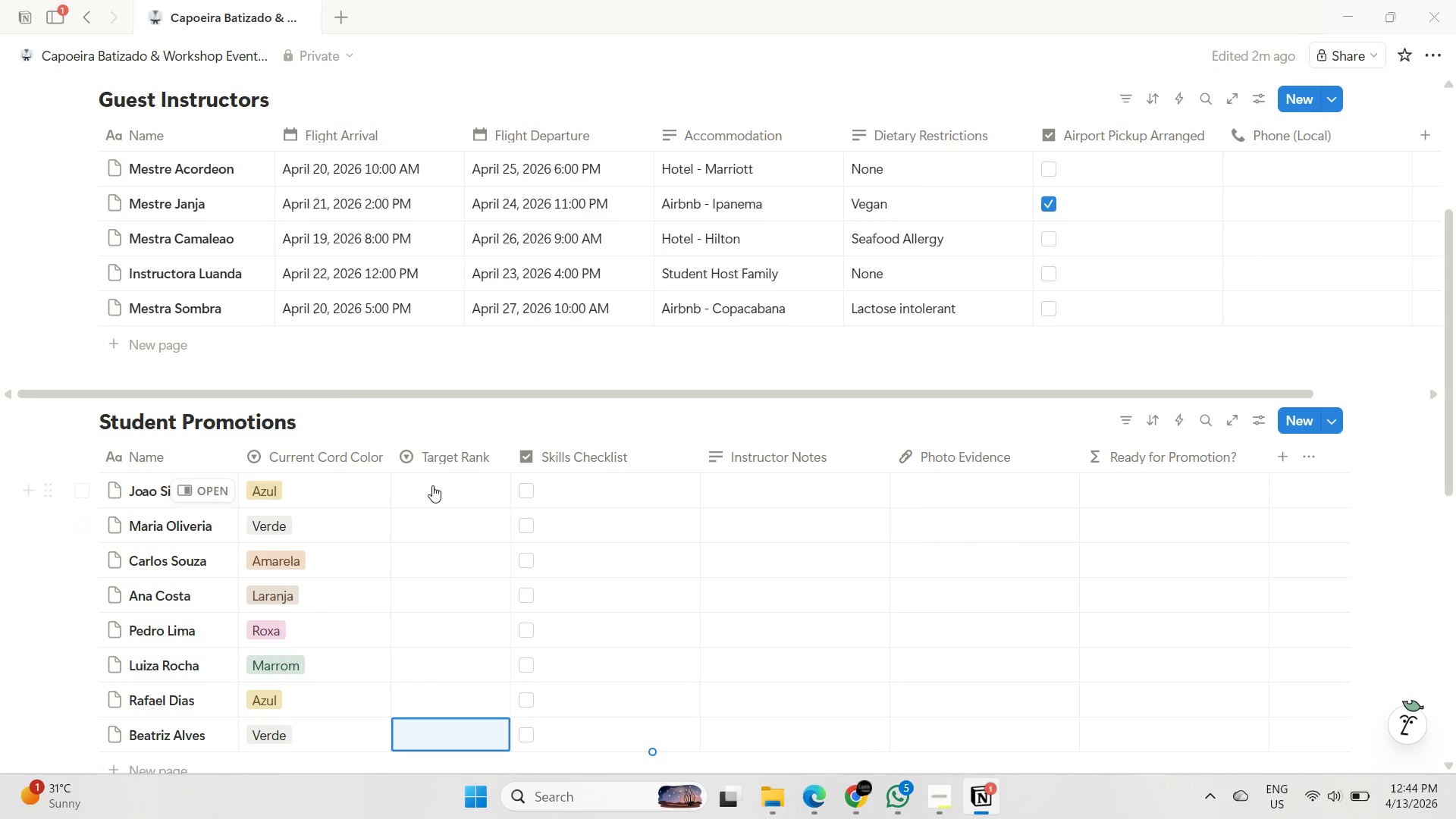 
left_click([431, 485])
 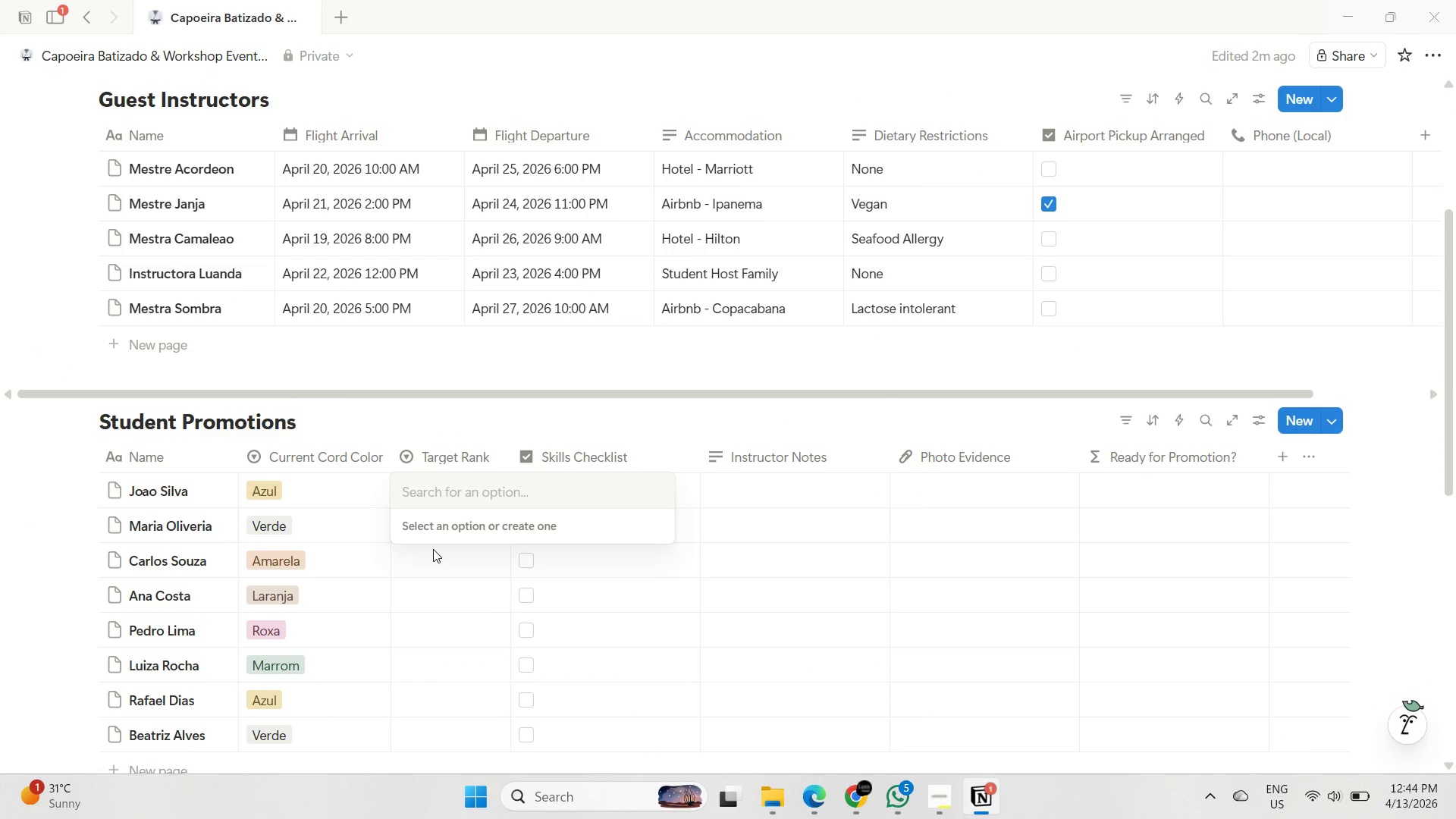 
type(Vere)
 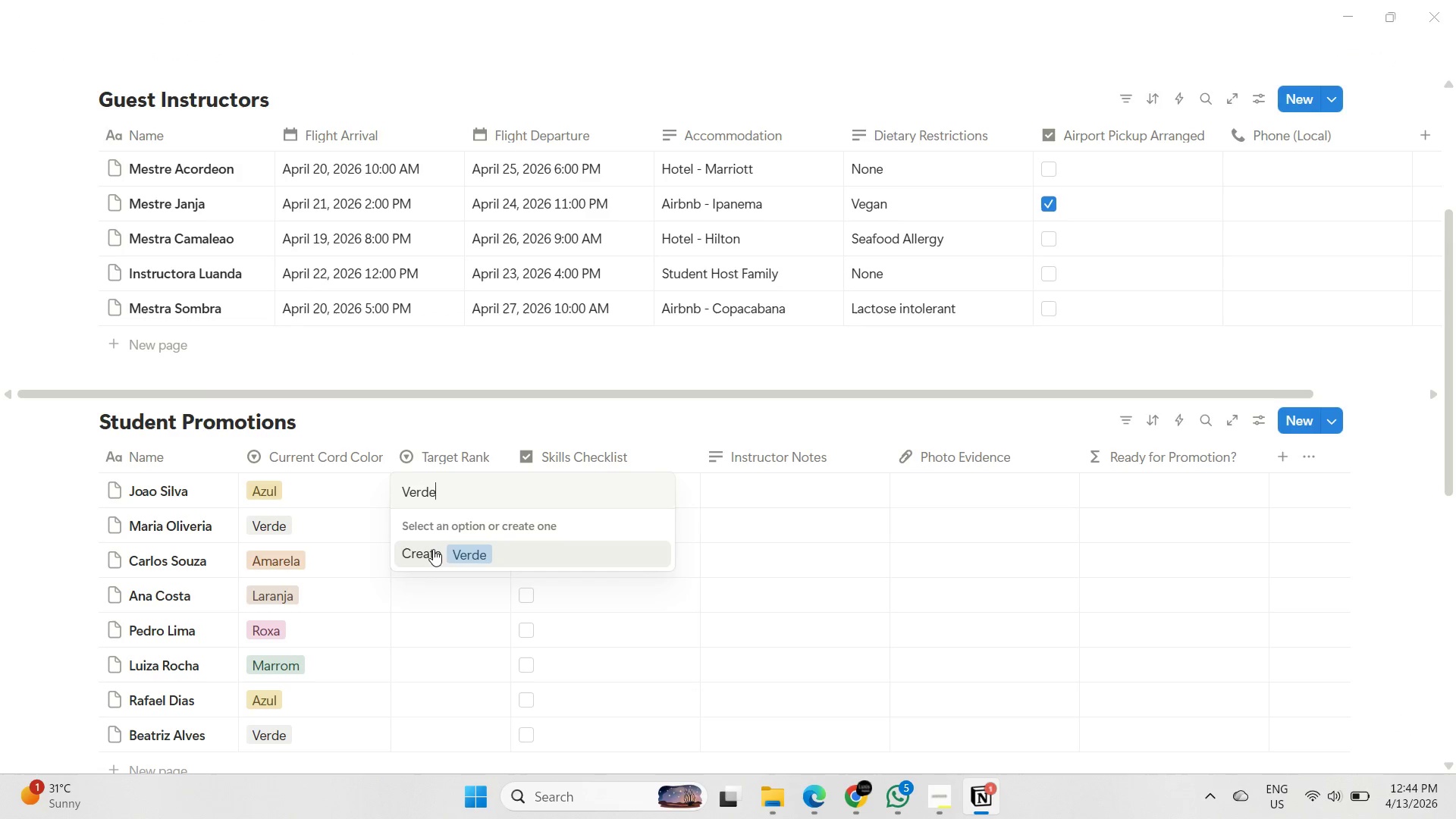 
hold_key(key=D, duration=0.34)
 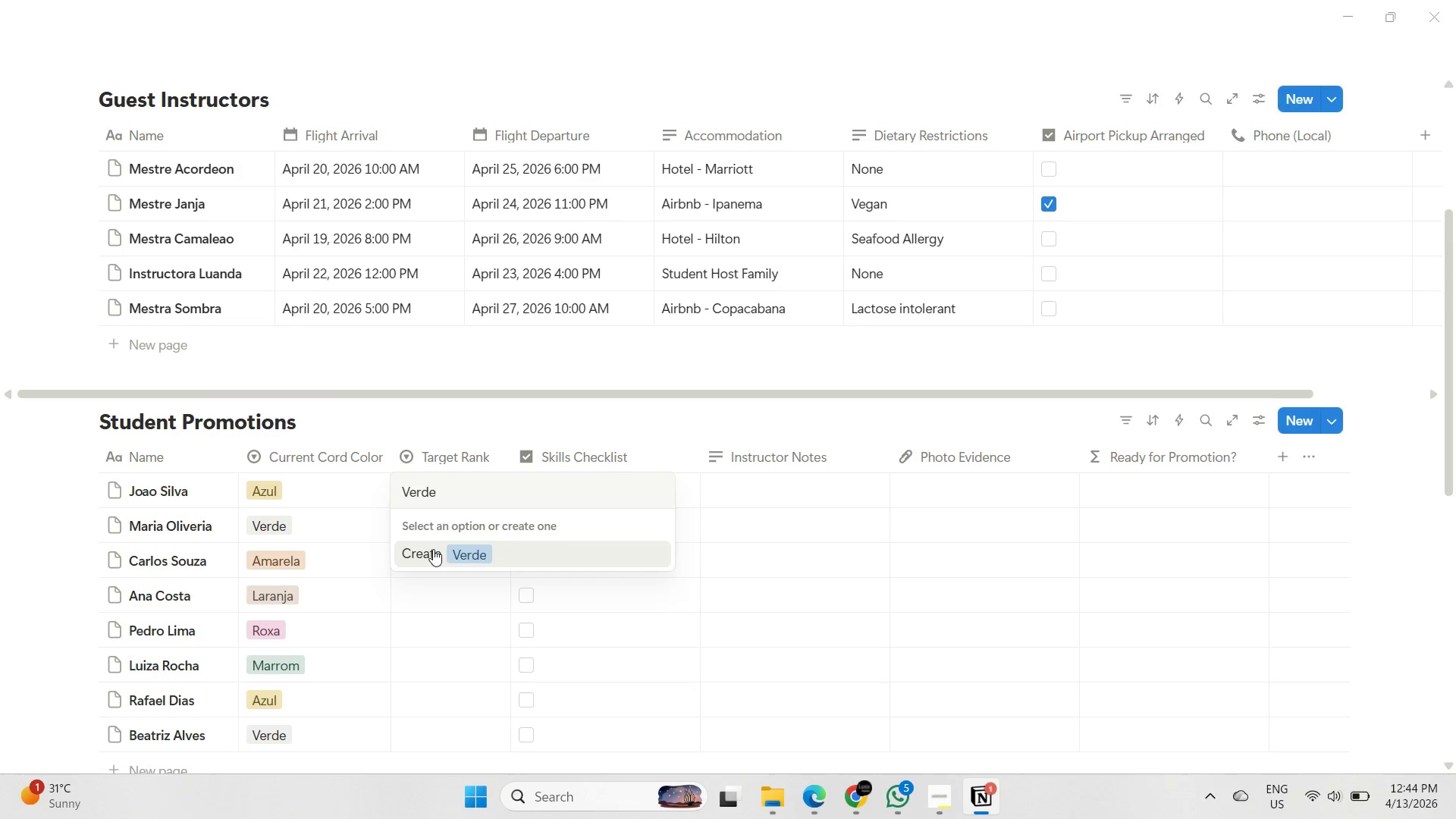 
key(Enter)
 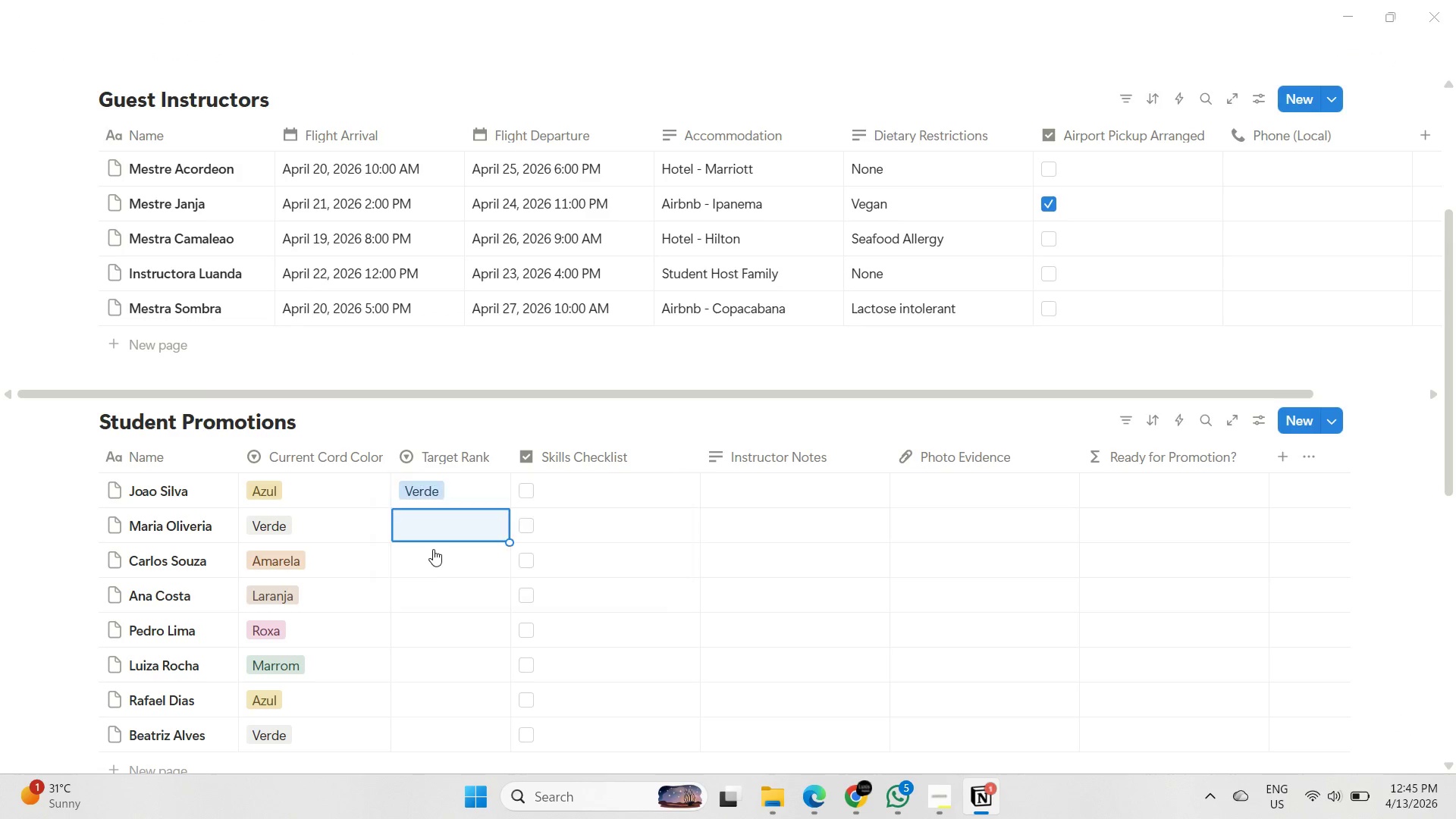 
type(Amarela)
 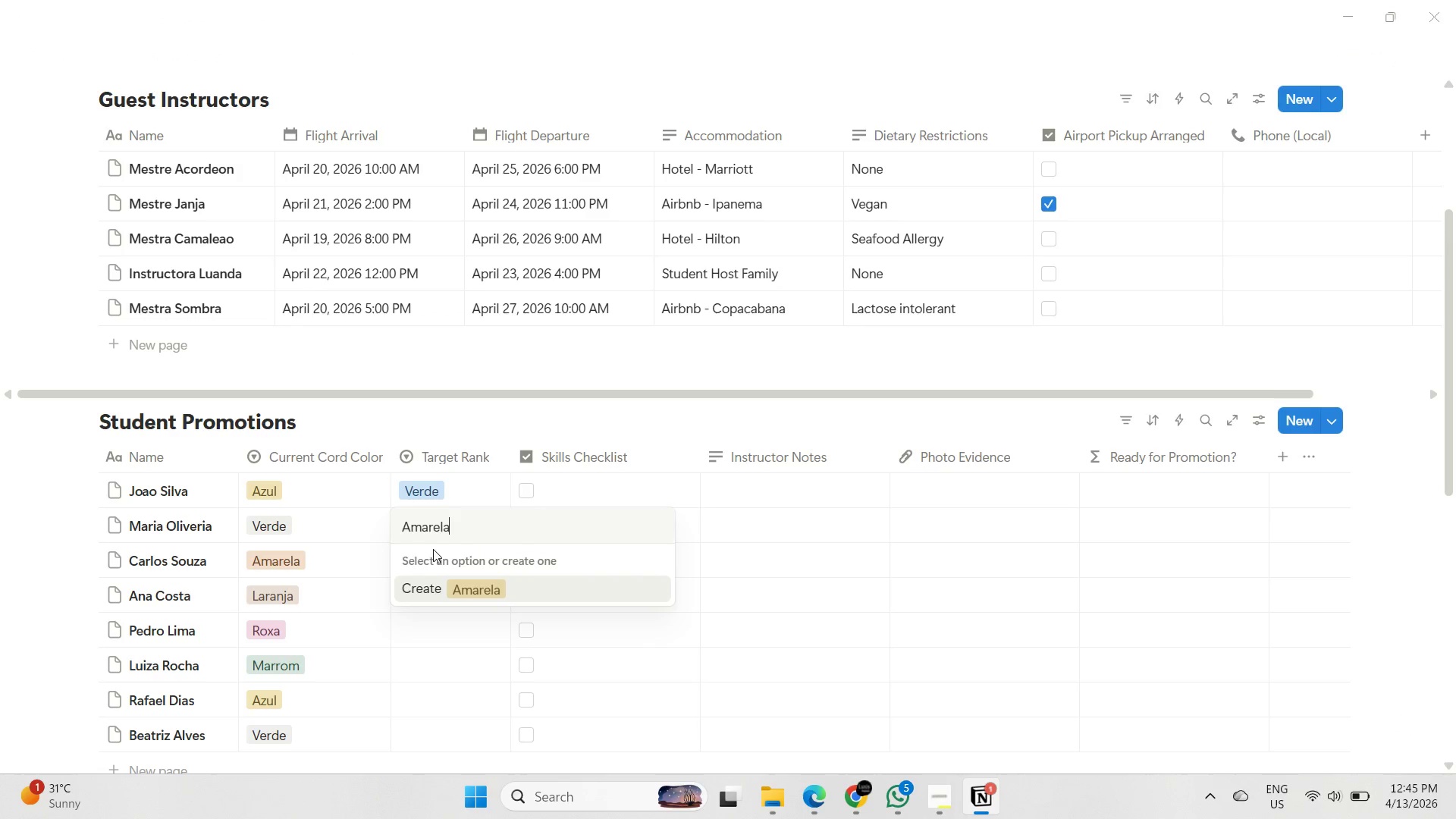 
key(Enter)
 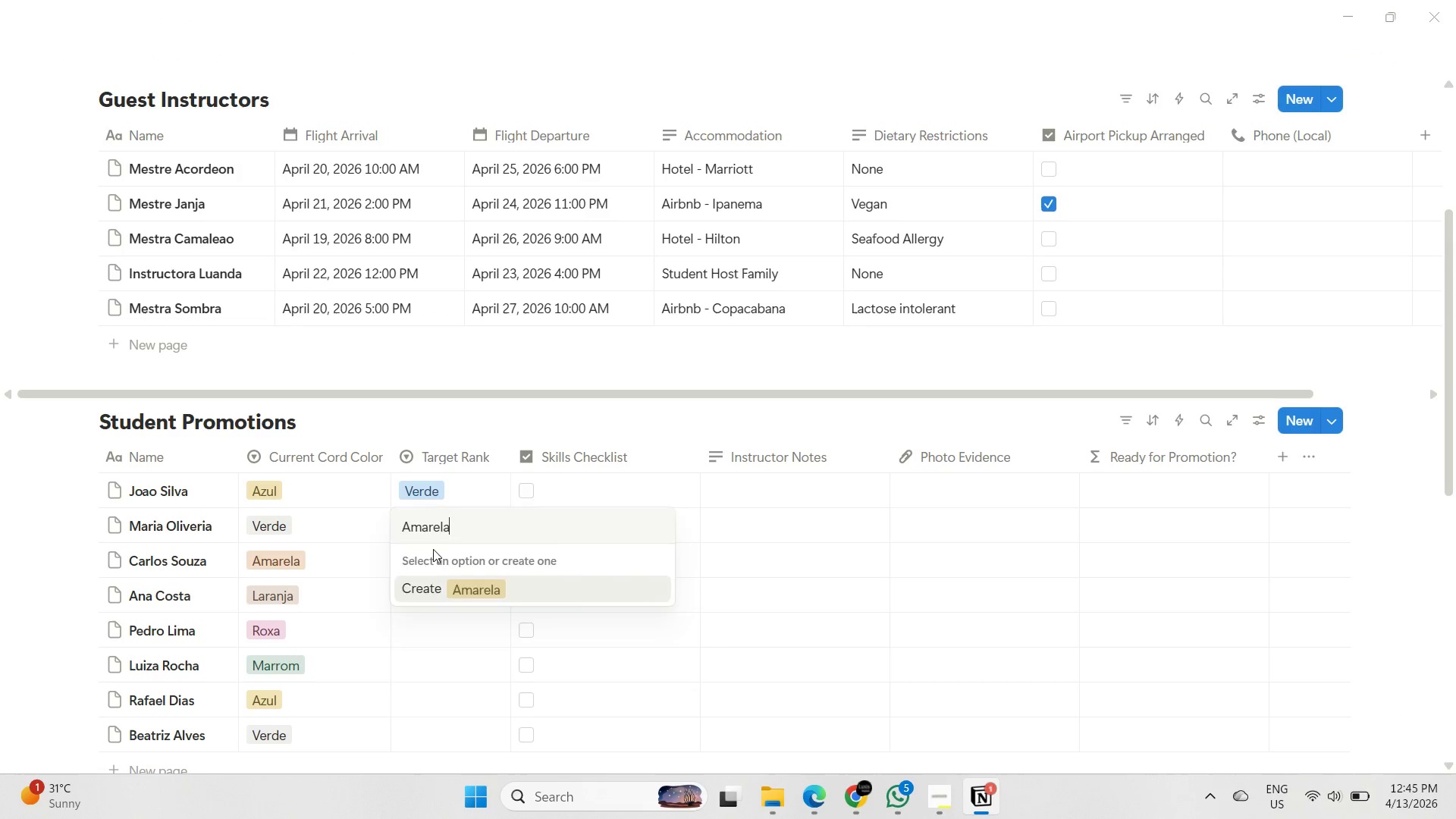 
type(Laranja)
key(Backspace)
key(Backspace)
key(Backspace)
key(Backspace)
key(Backspace)
type(aranja)
 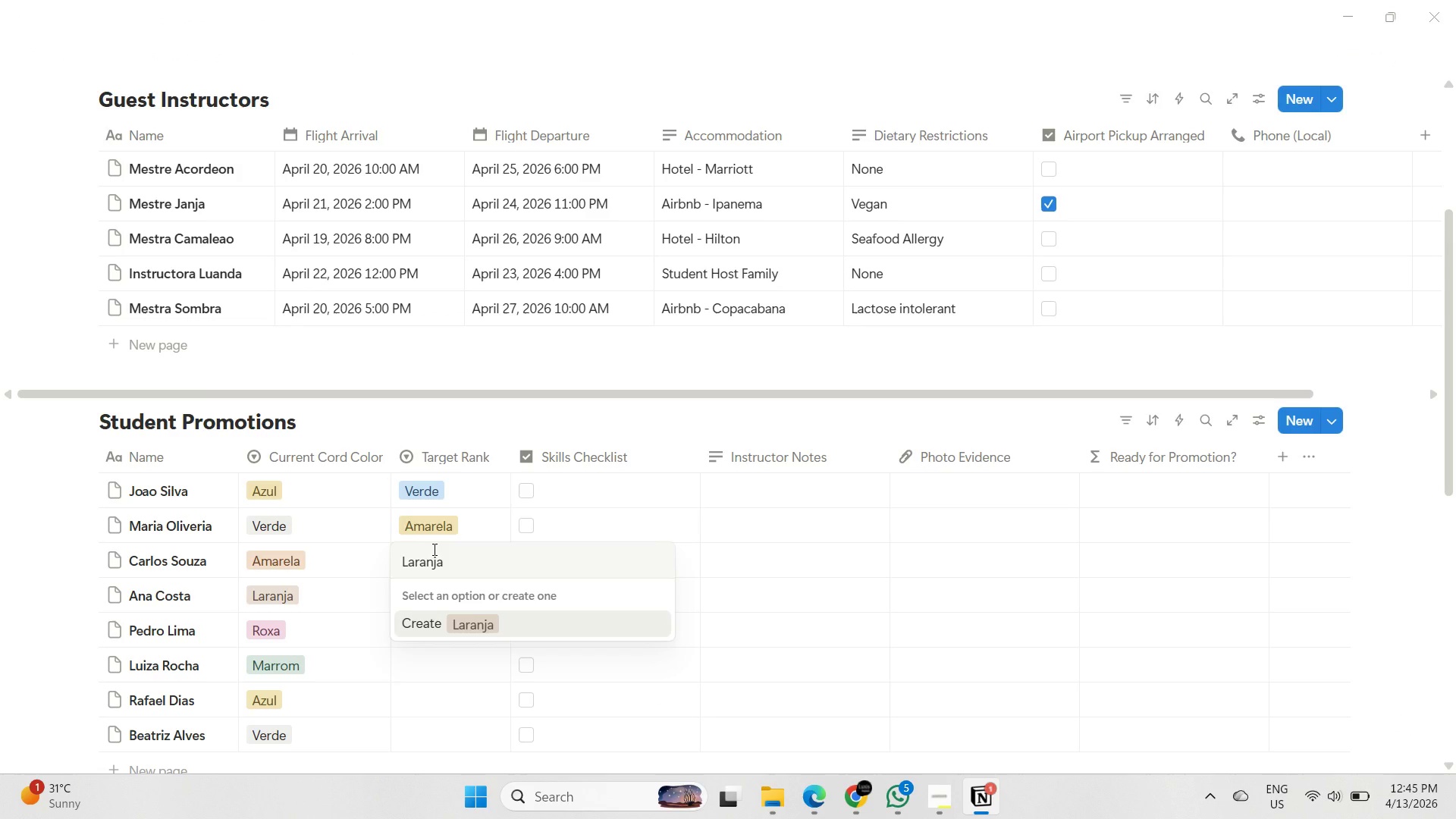 
key(Enter)
 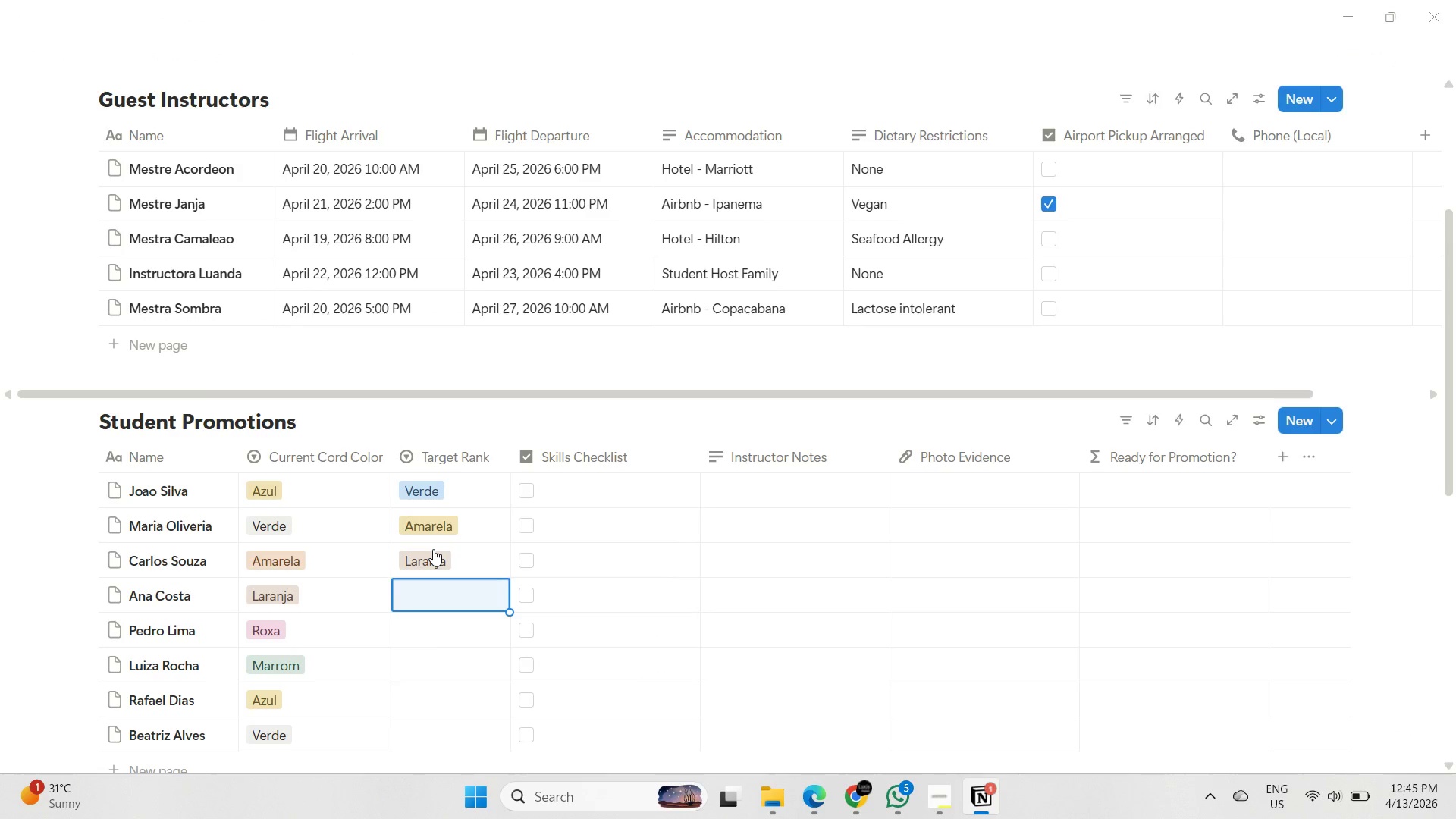 
type(Roxa)
 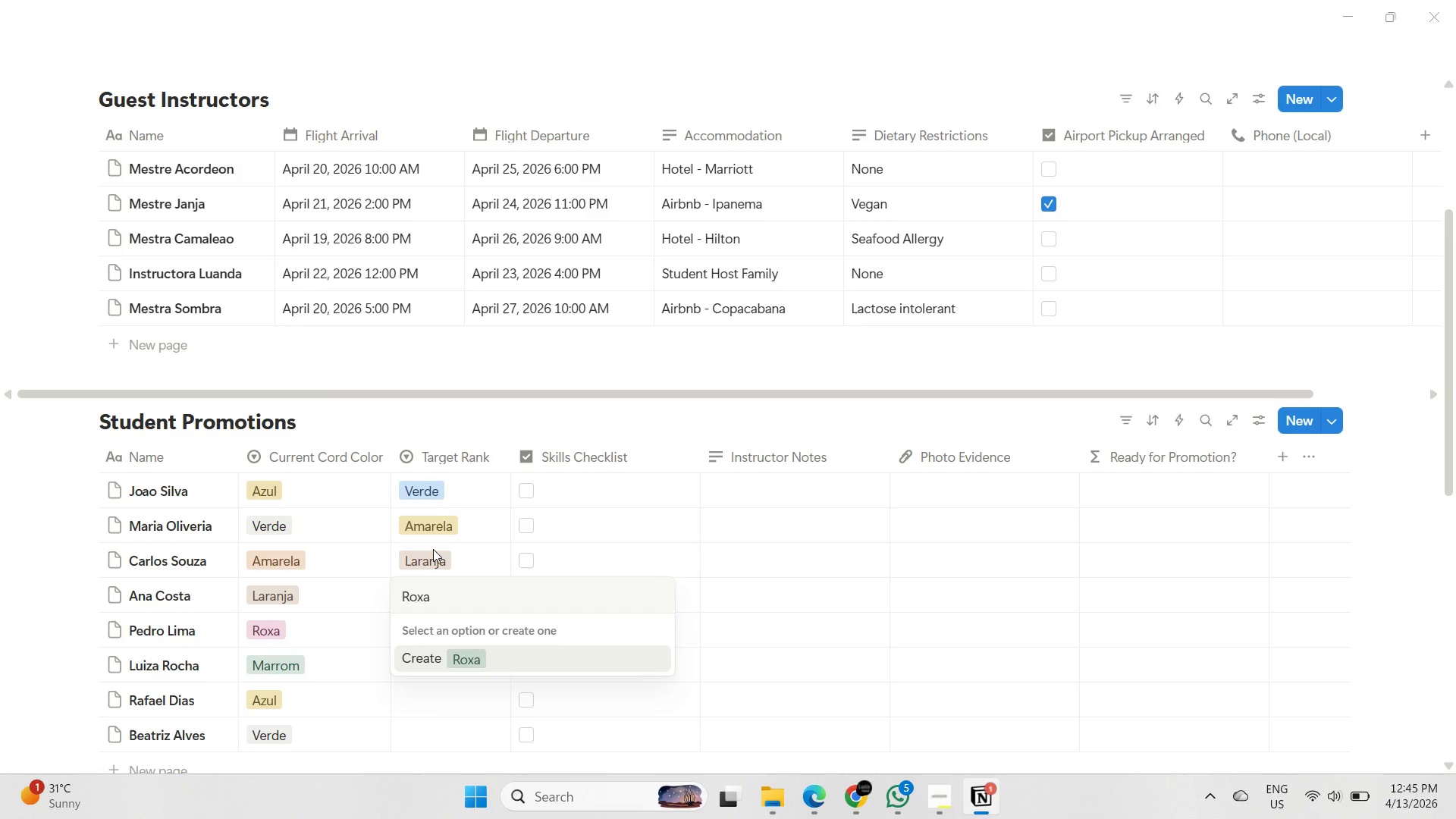 
key(Enter)
 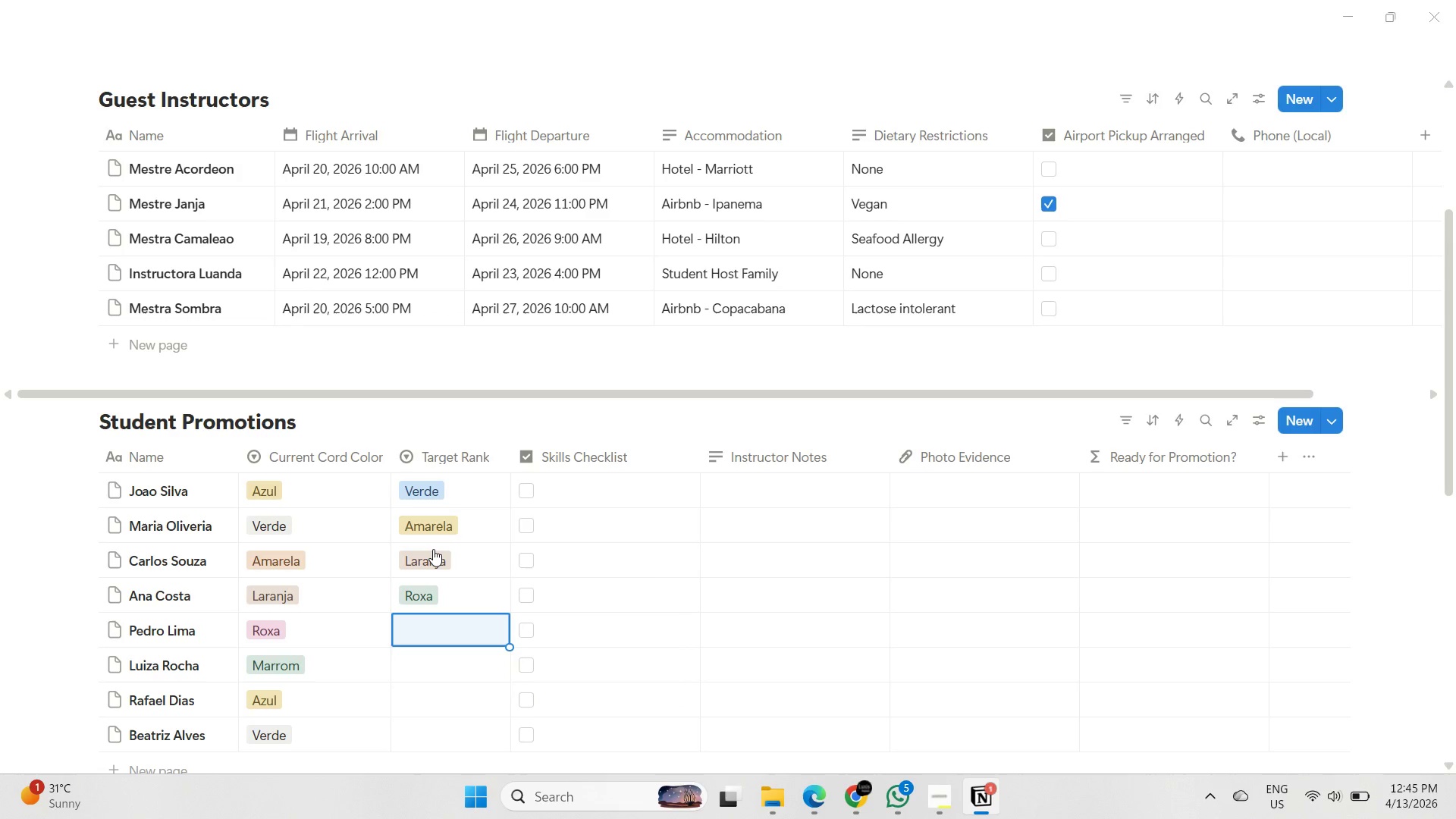 
type(Marrom)
key(Backspace)
key(Backspace)
key(Backspace)
key(Backspace)
type(arrom)
 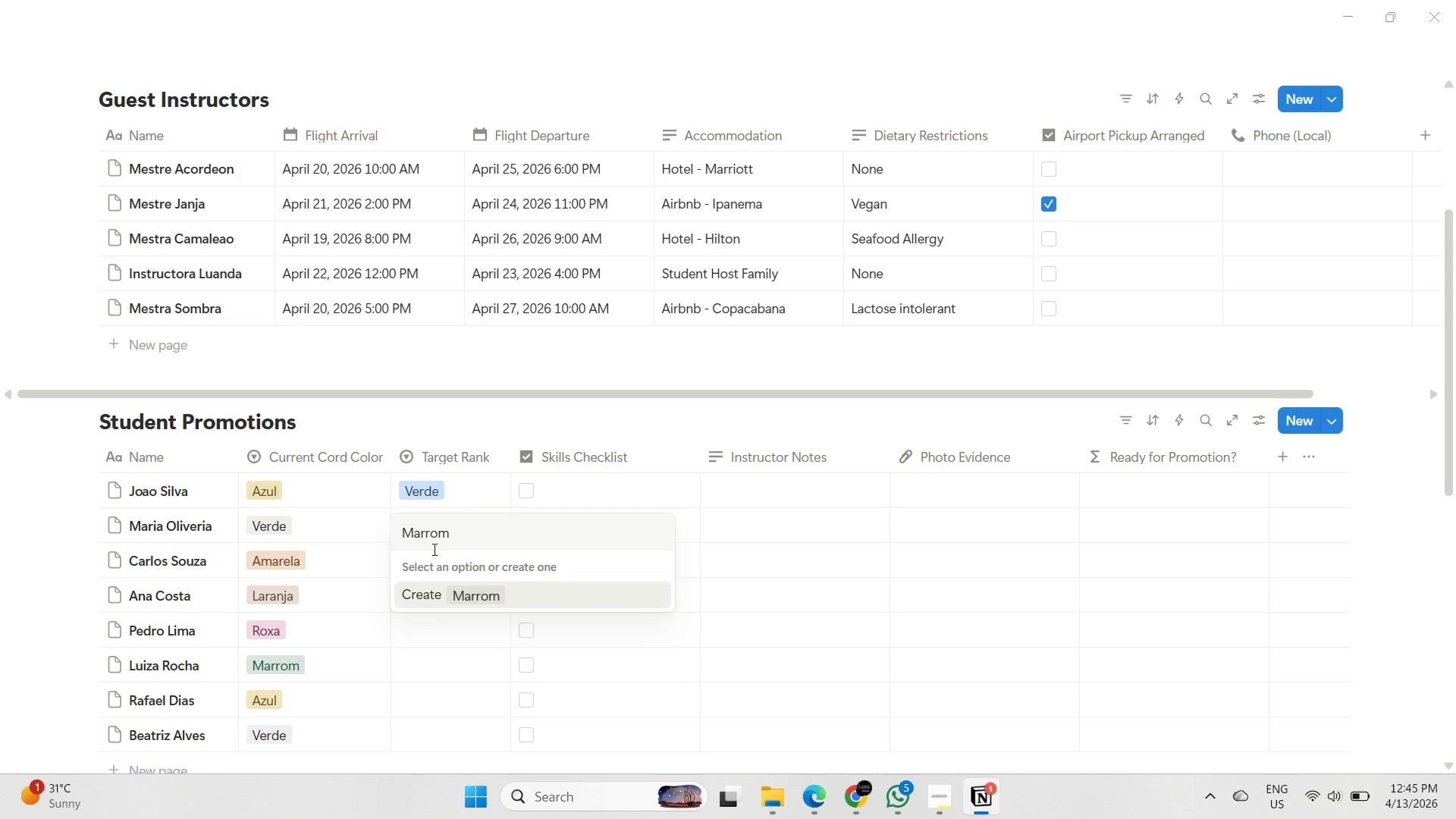 
key(Enter)
 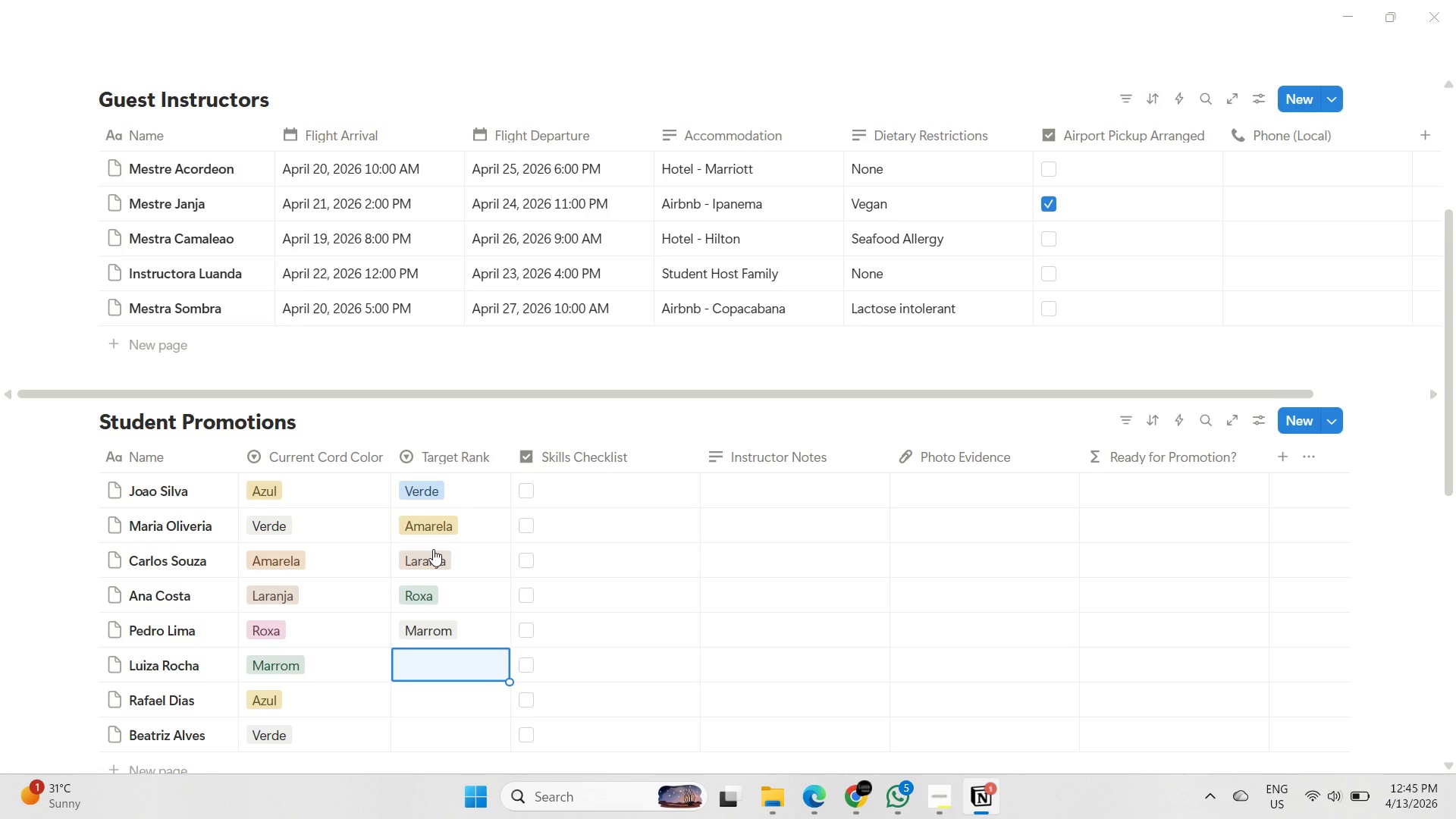 
type(Preta)
 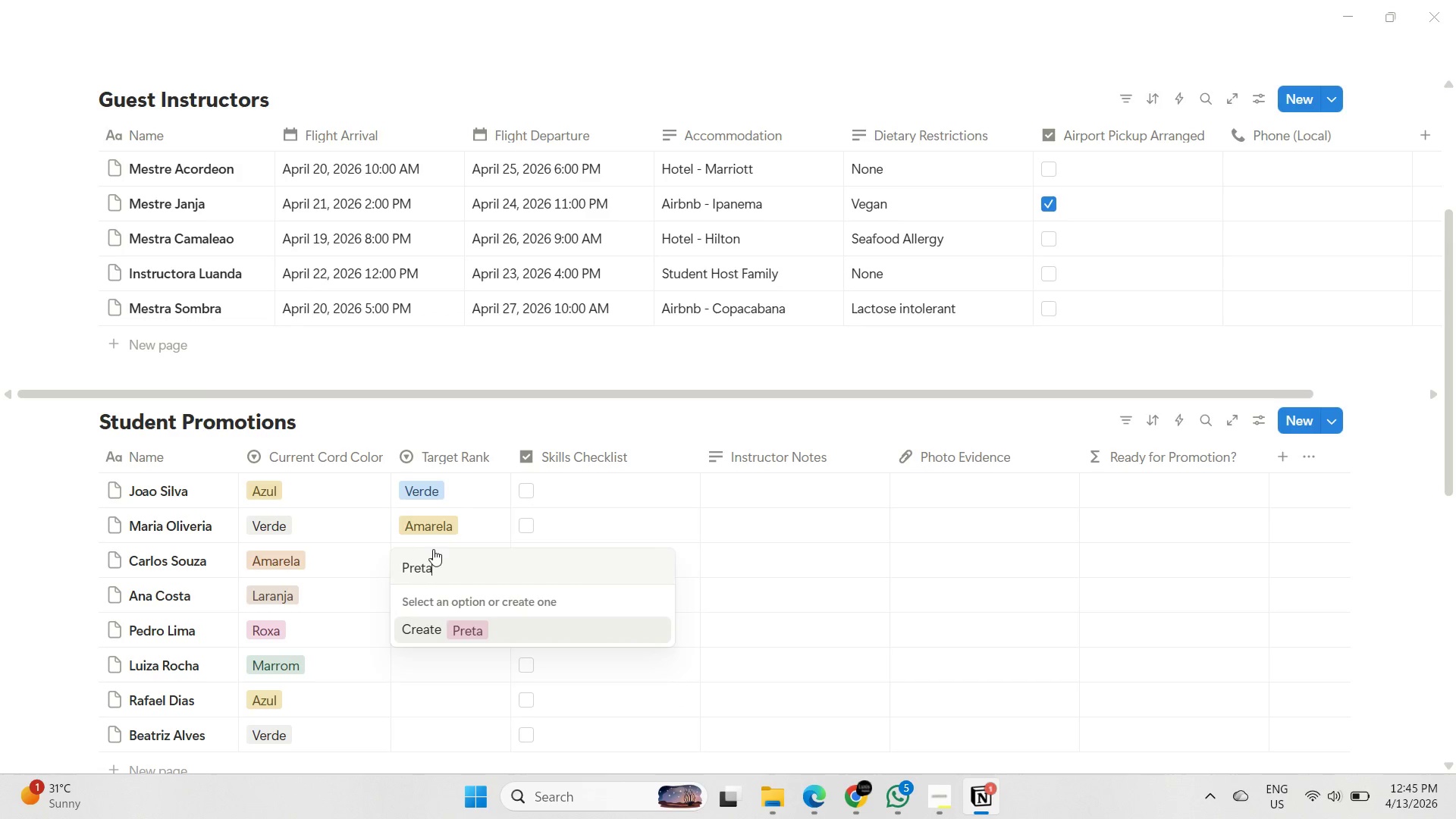 
key(Enter)
 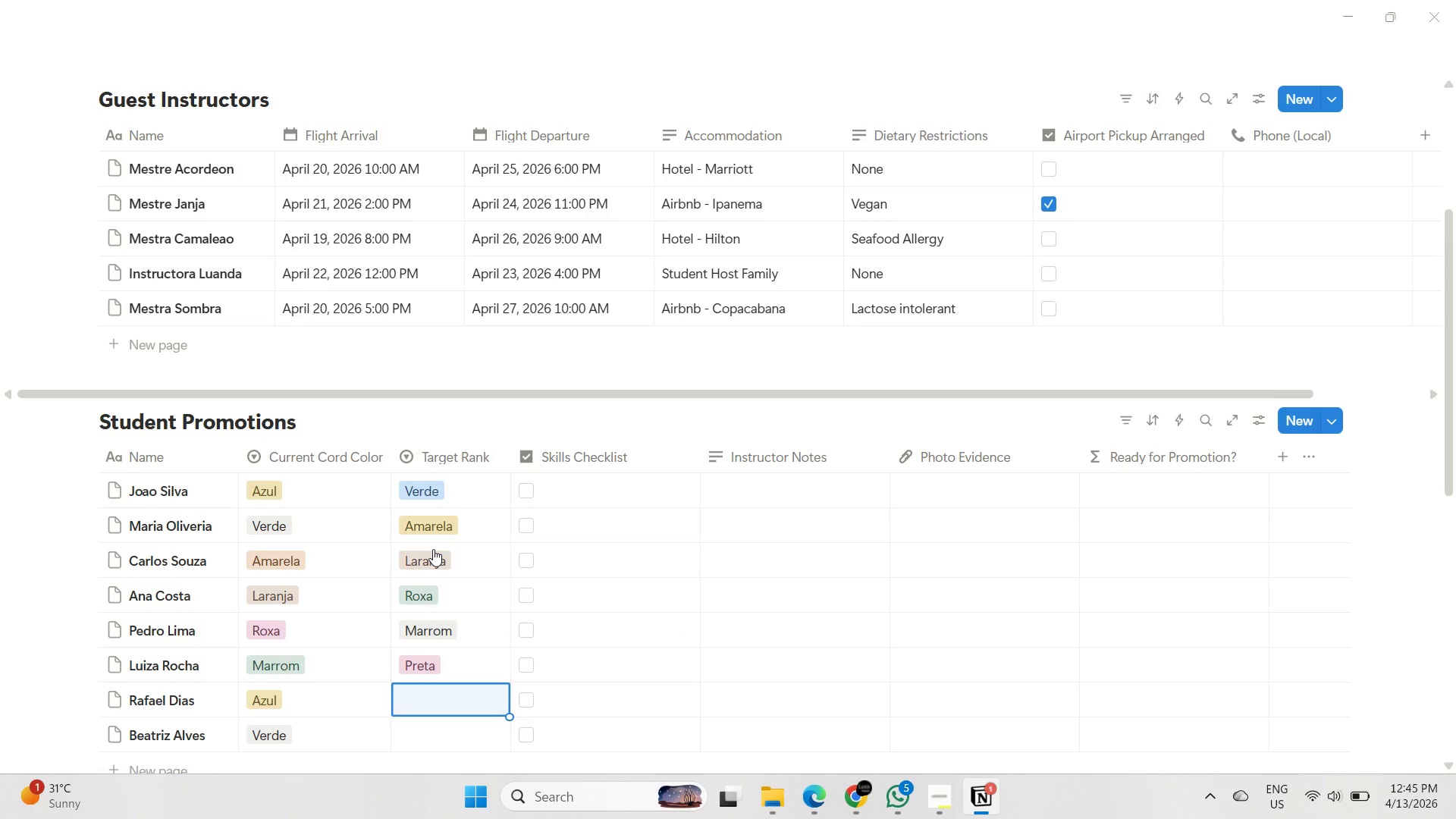 
key(Shift+C)
 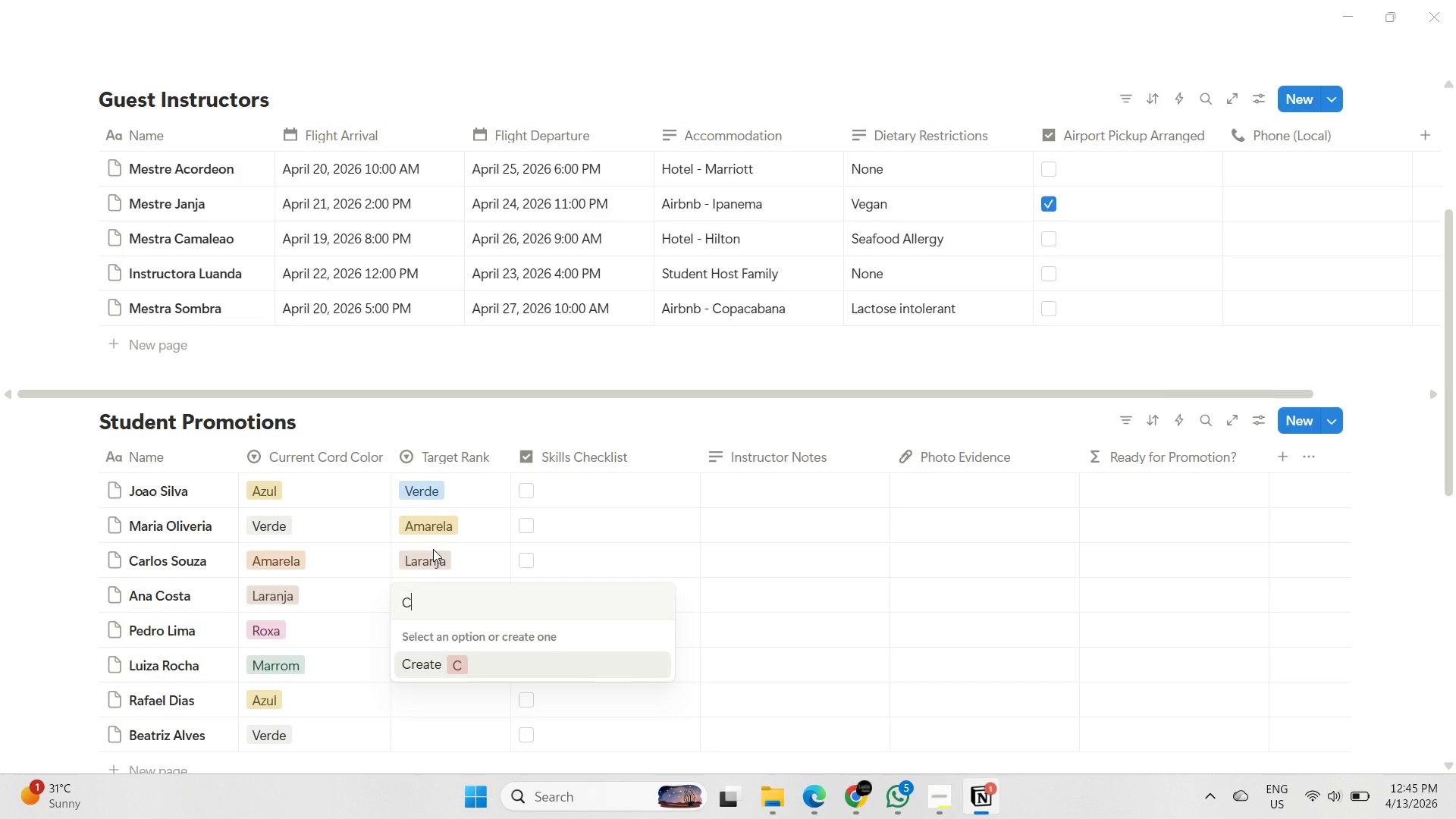 
key(Backspace)
 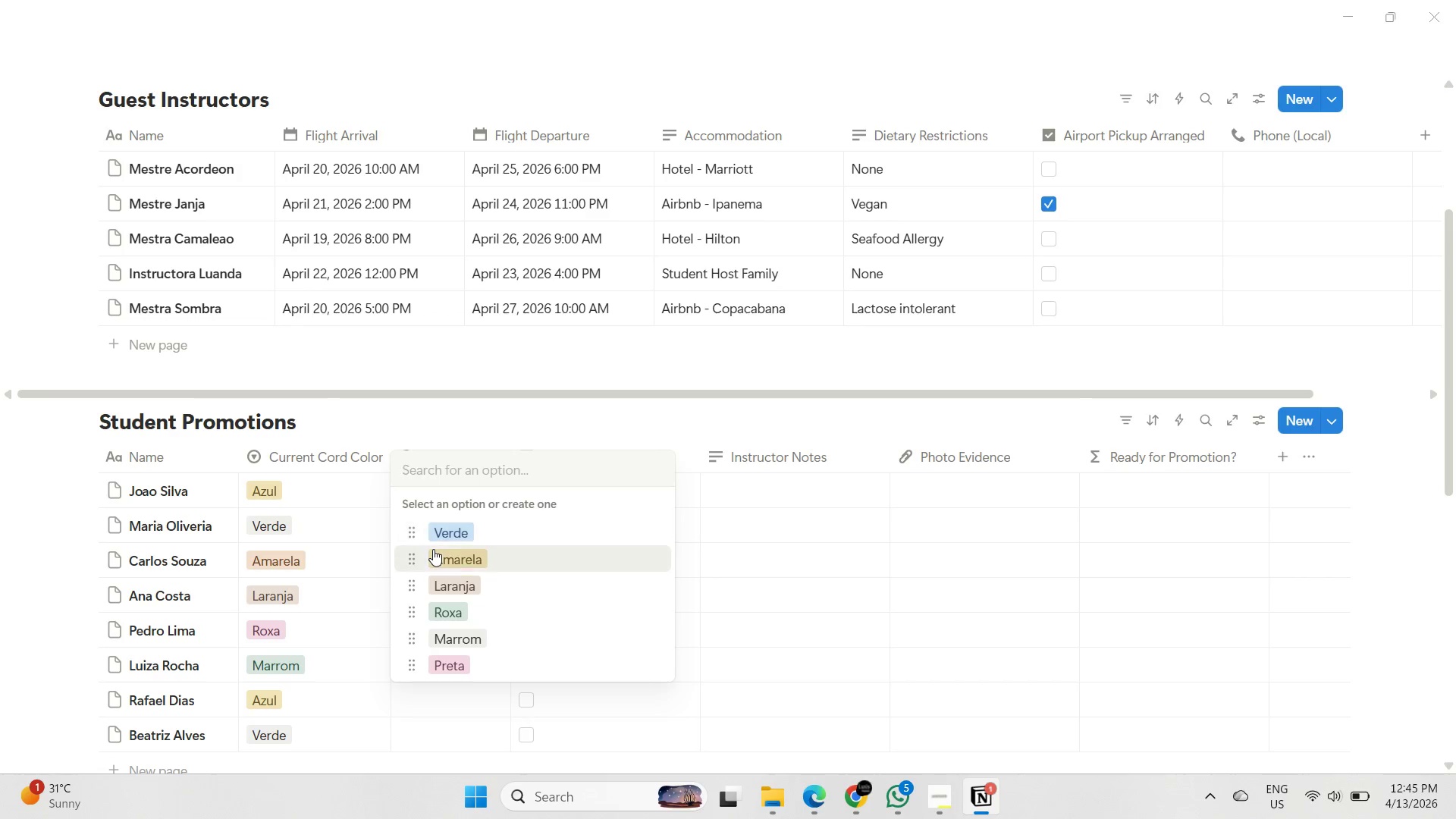 
key(Shift+ShiftLeft)
 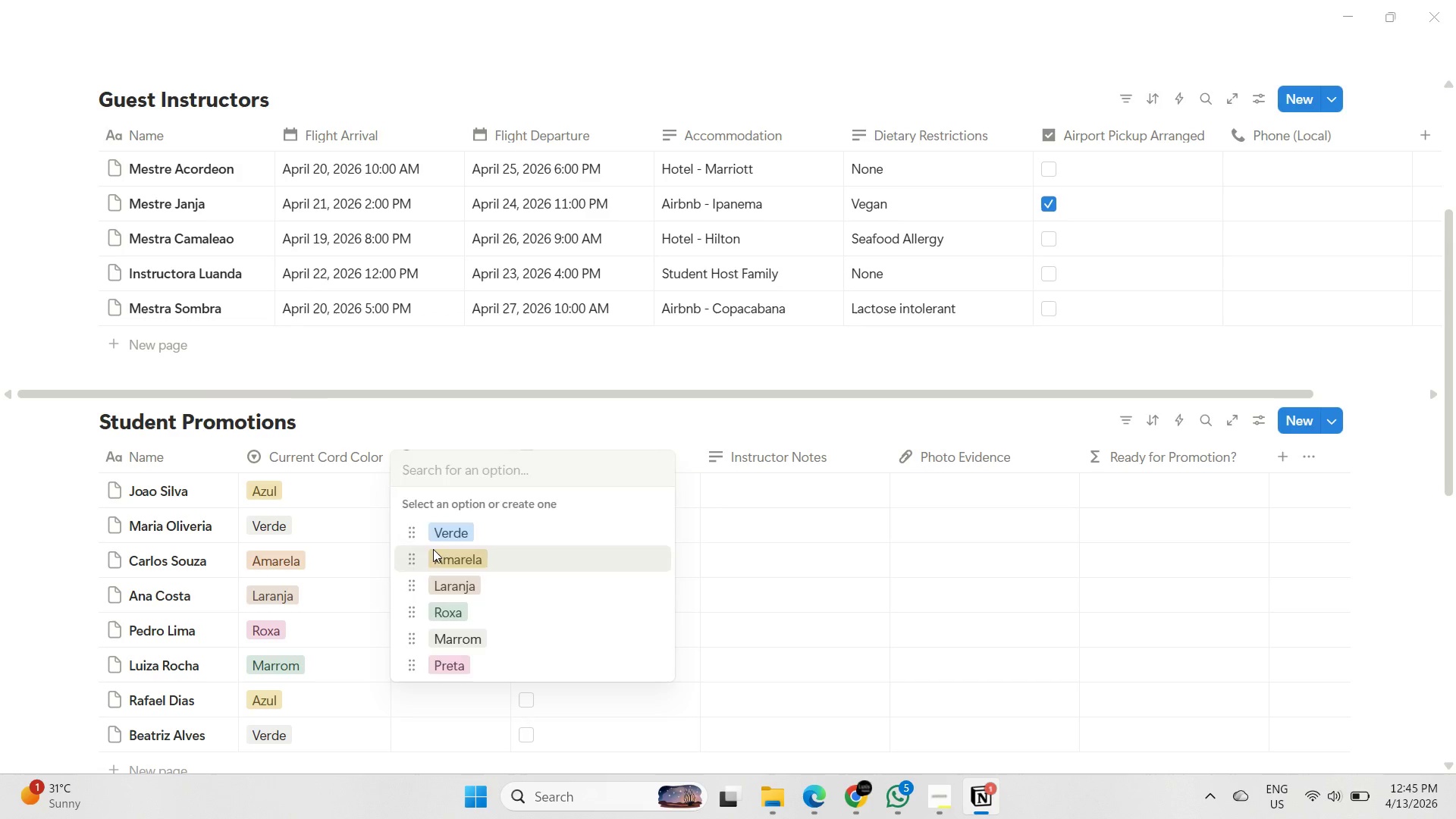 
key(Shift+V)
 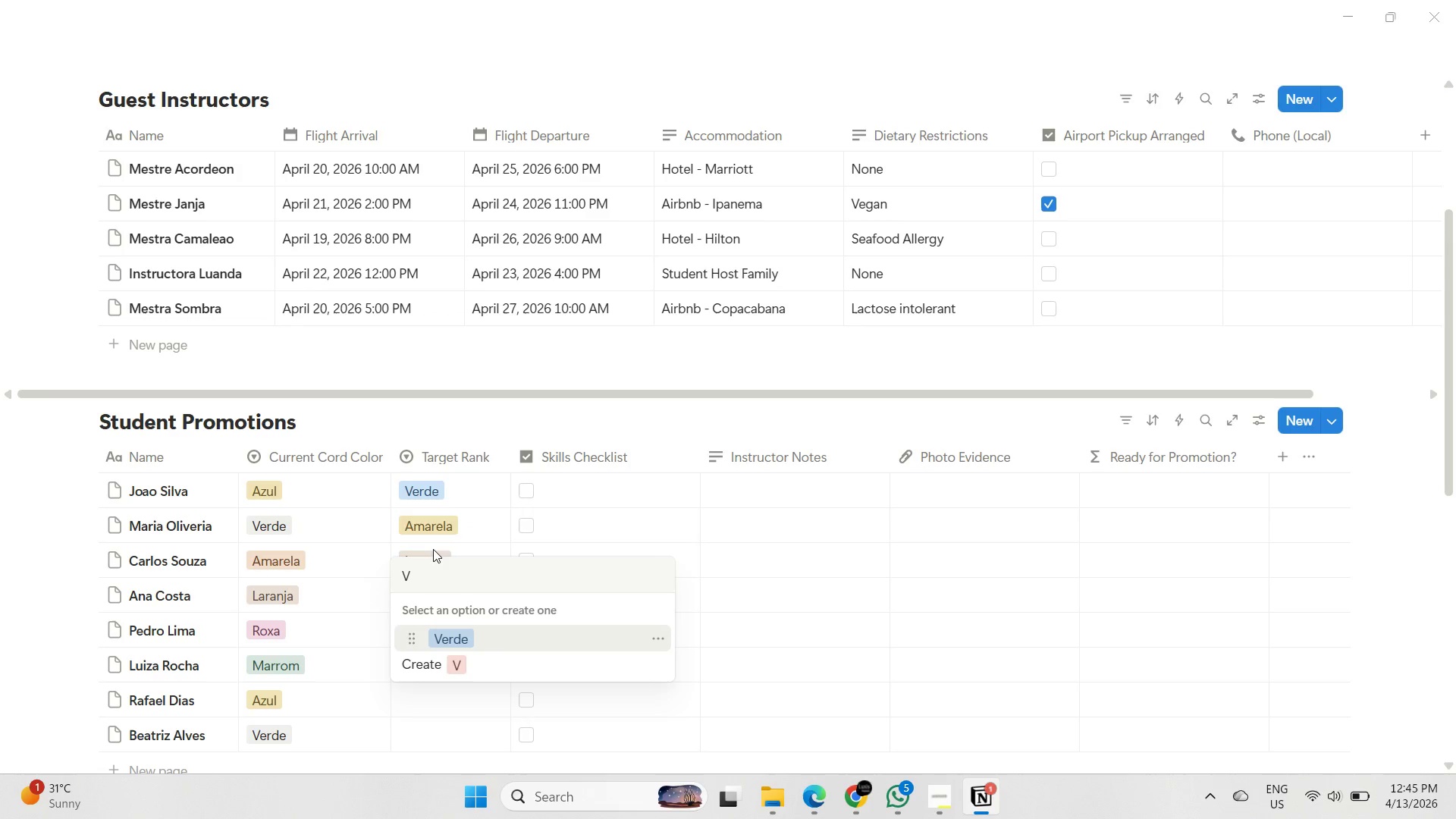 
key(Enter)
 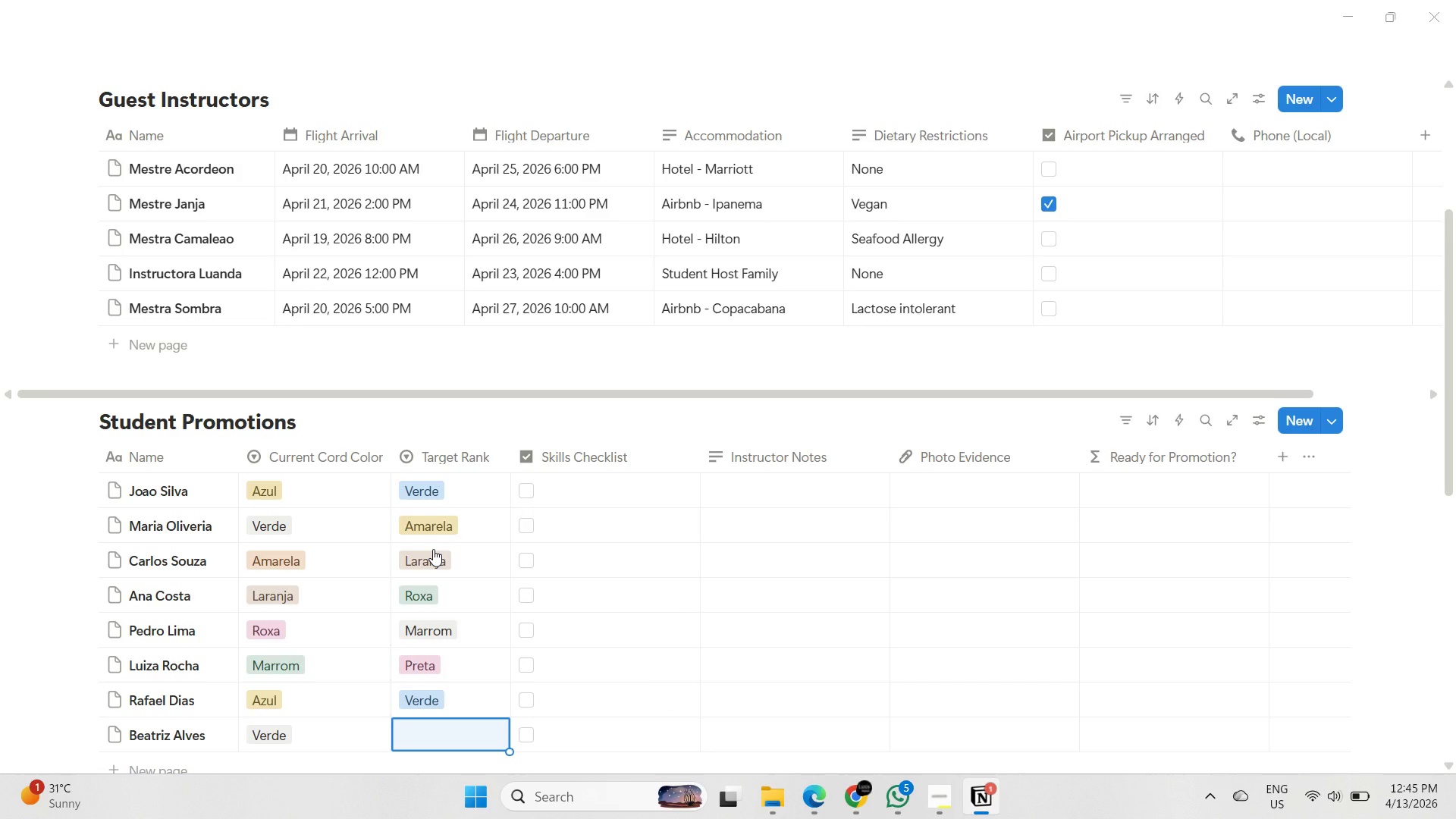 
type(Ama)
 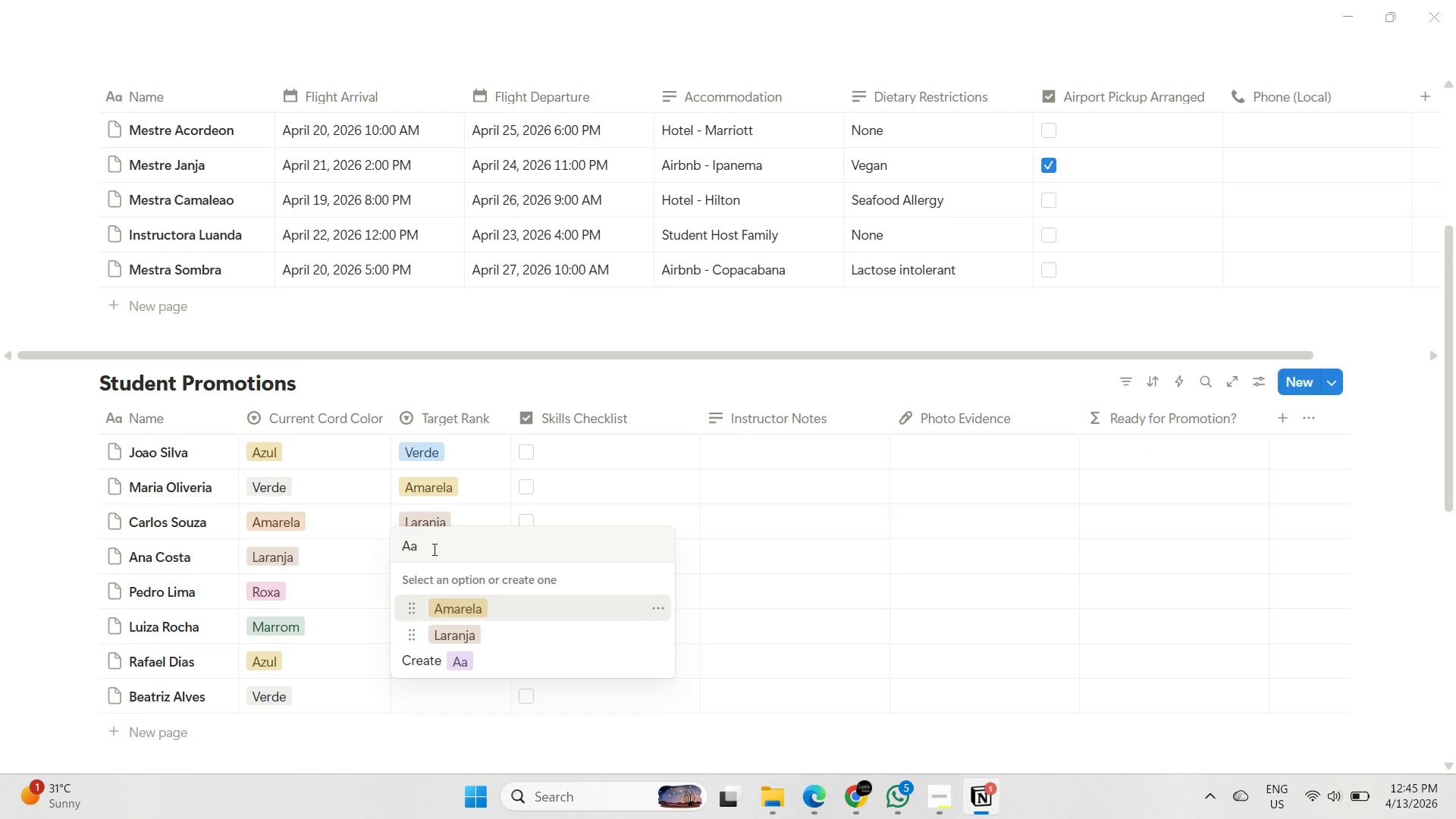 
key(Enter)
 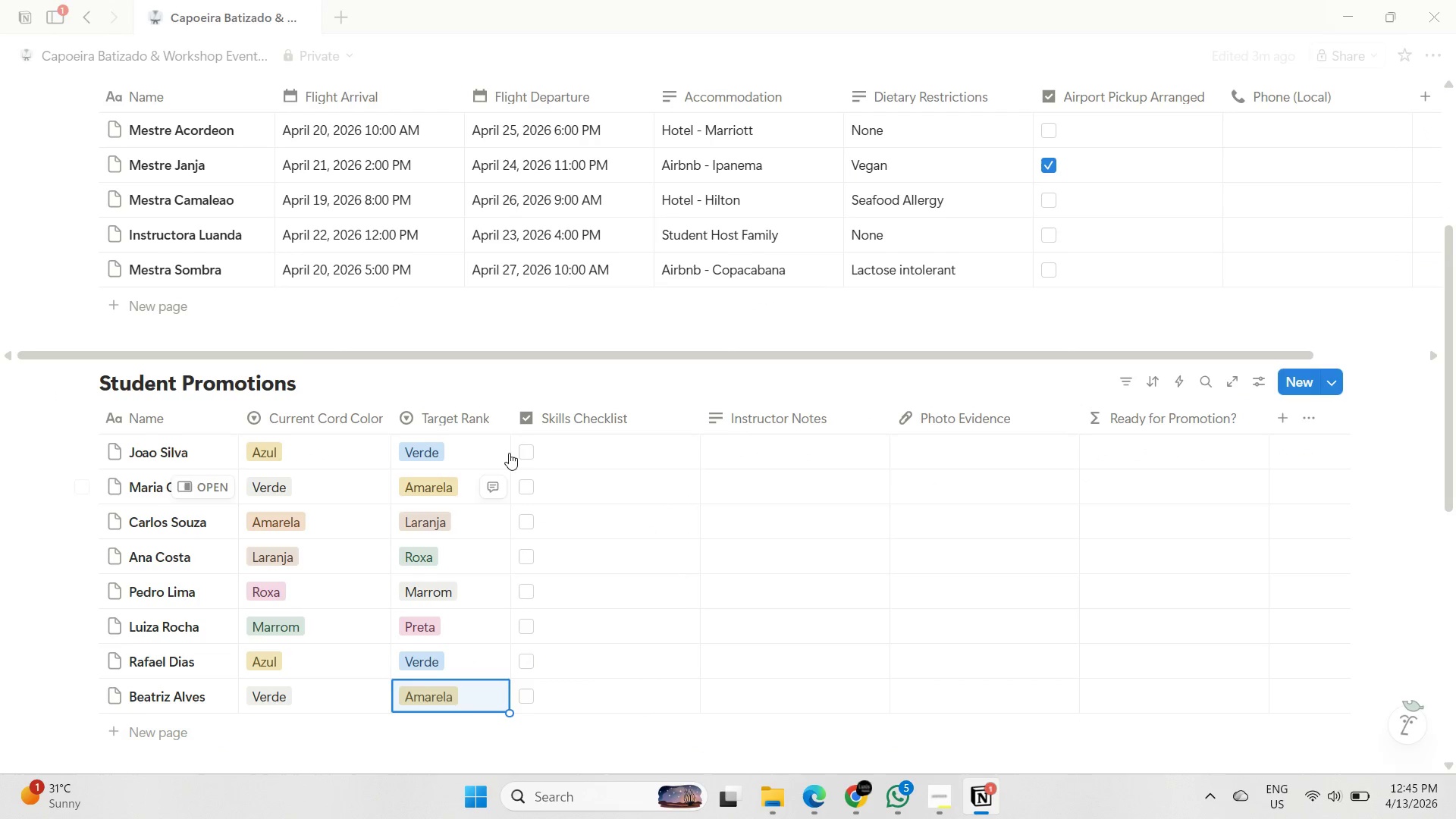 
left_click([529, 450])
 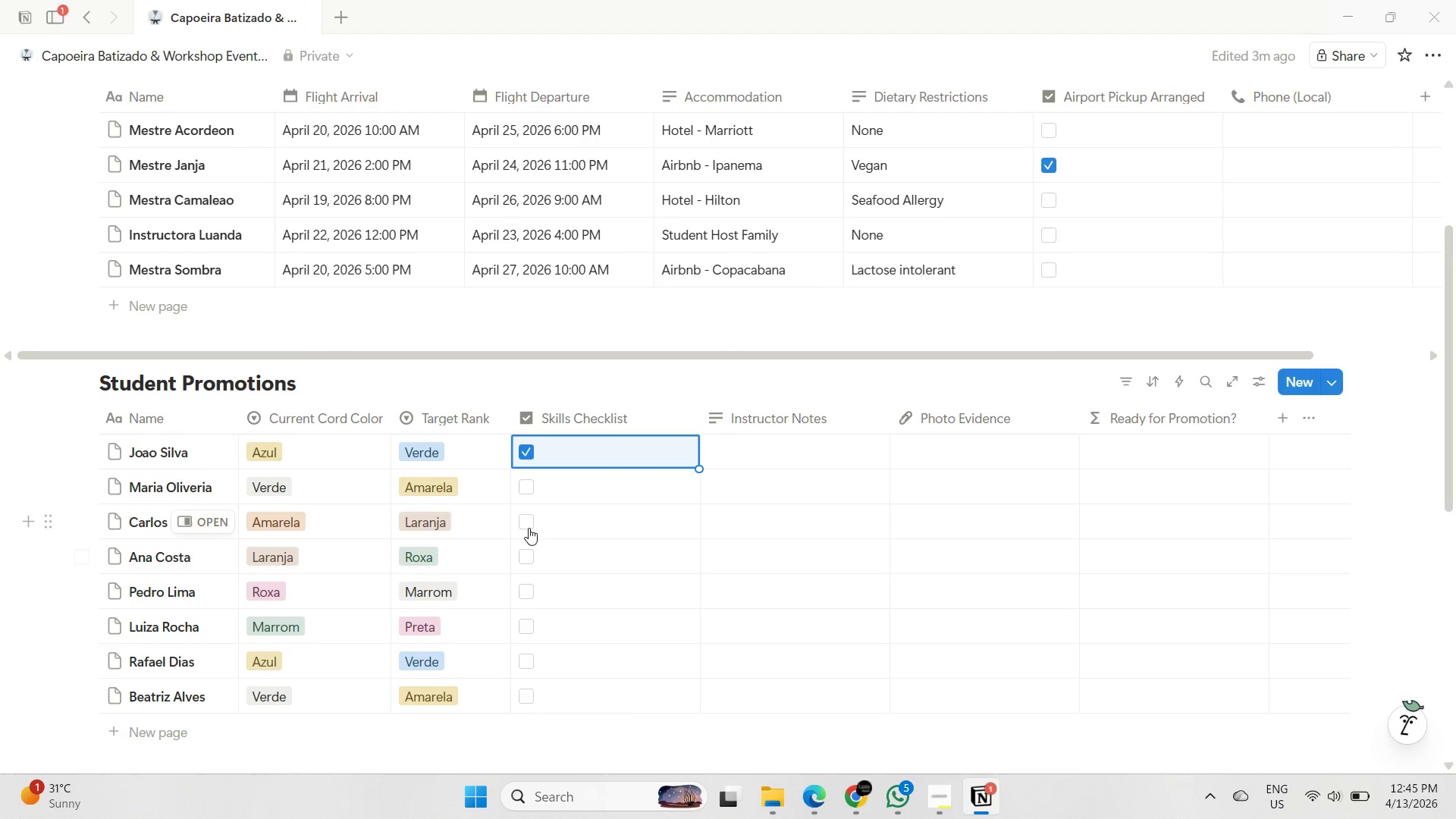 
double_click([522, 561])
 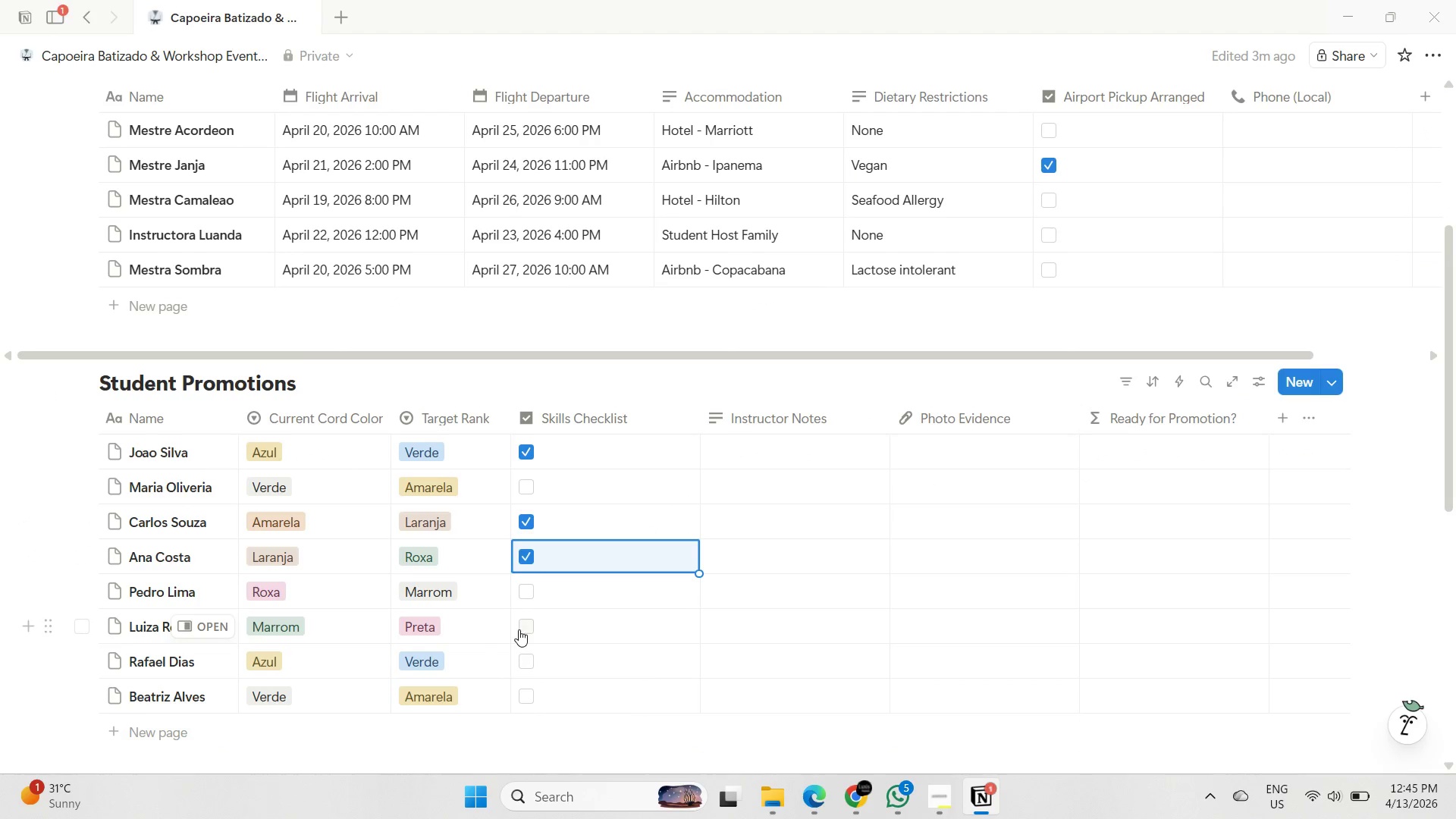 
double_click([523, 698])
 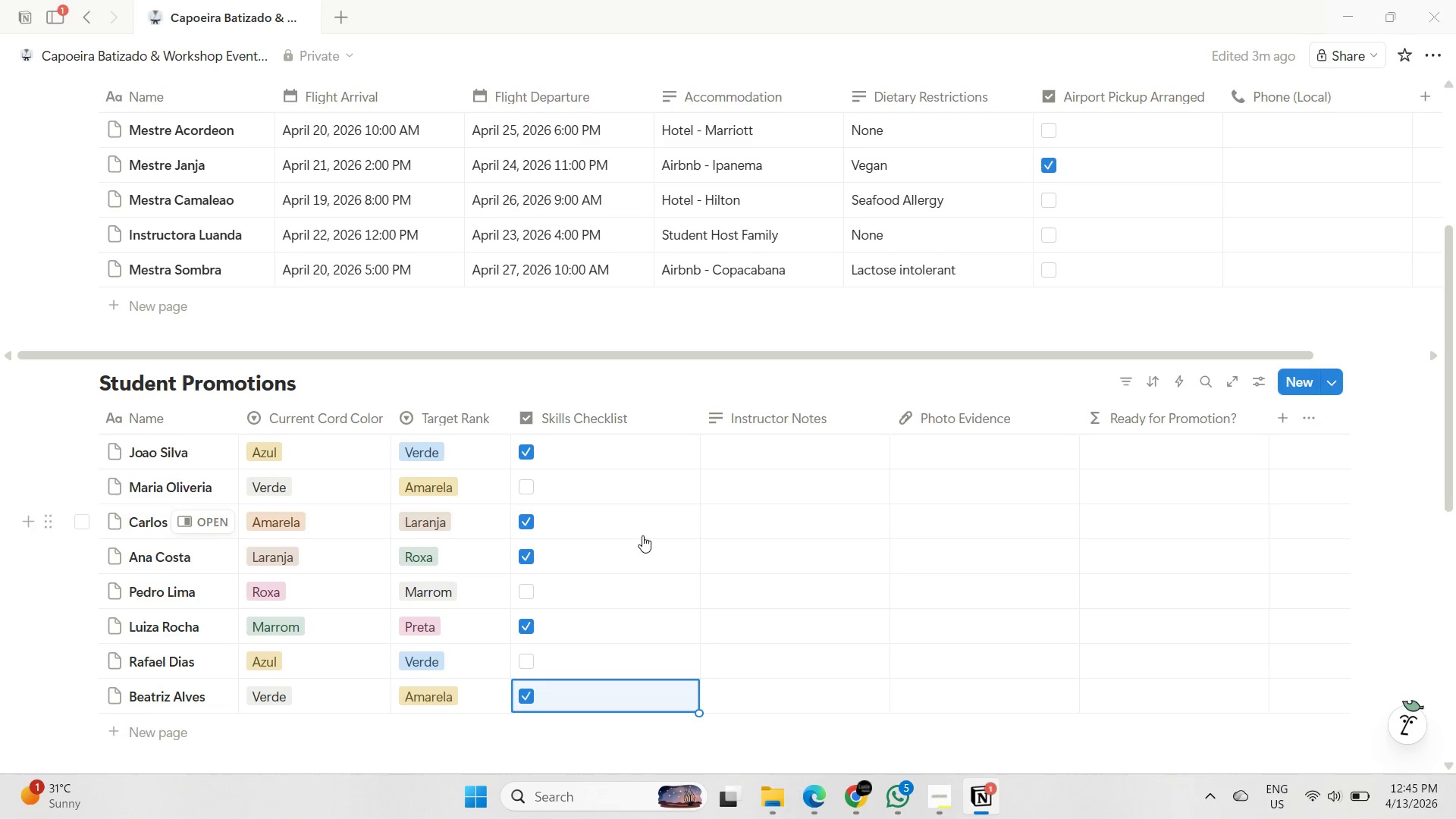 
left_click([762, 441])
 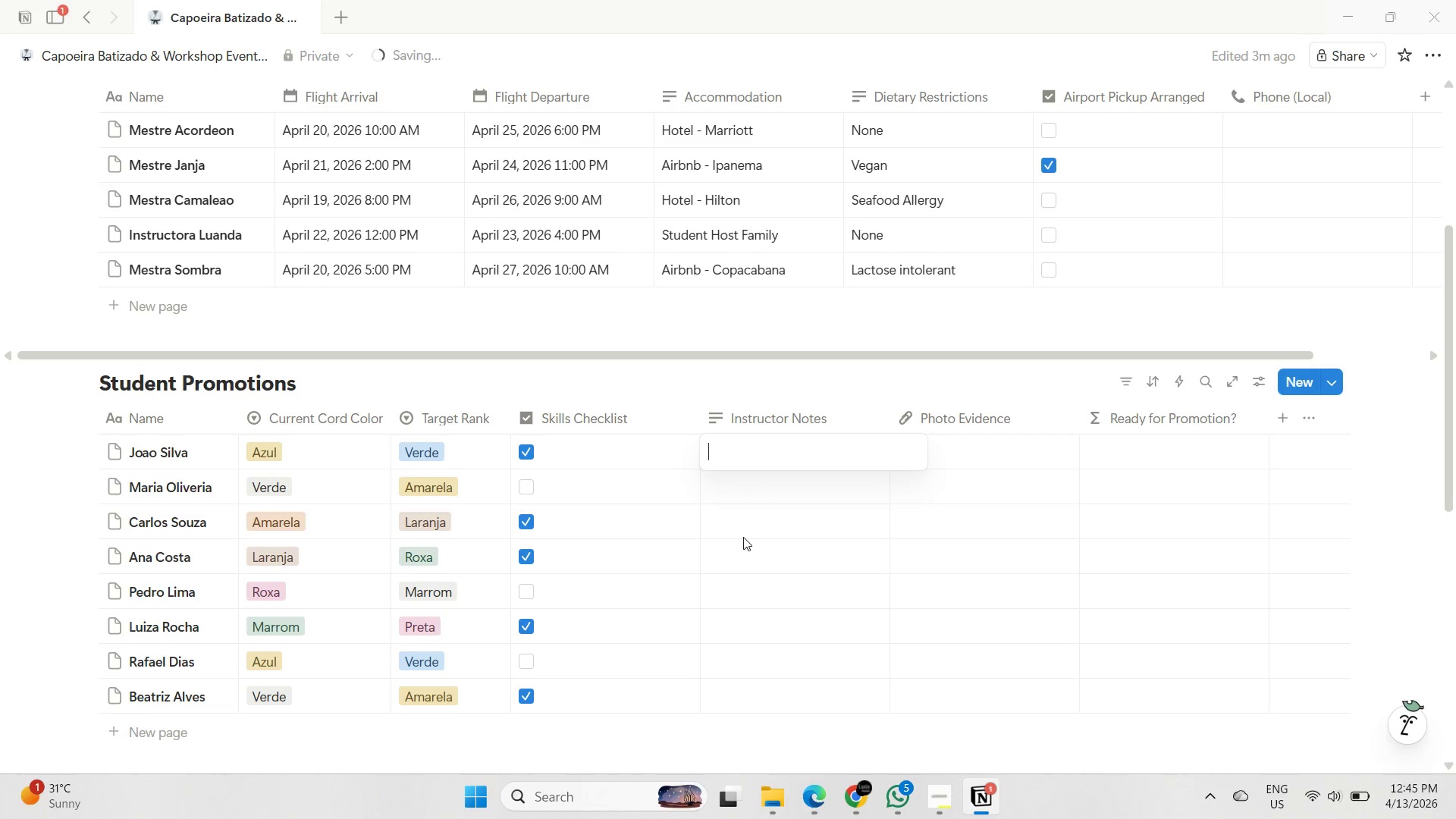 
type(Needs work on macaco)
 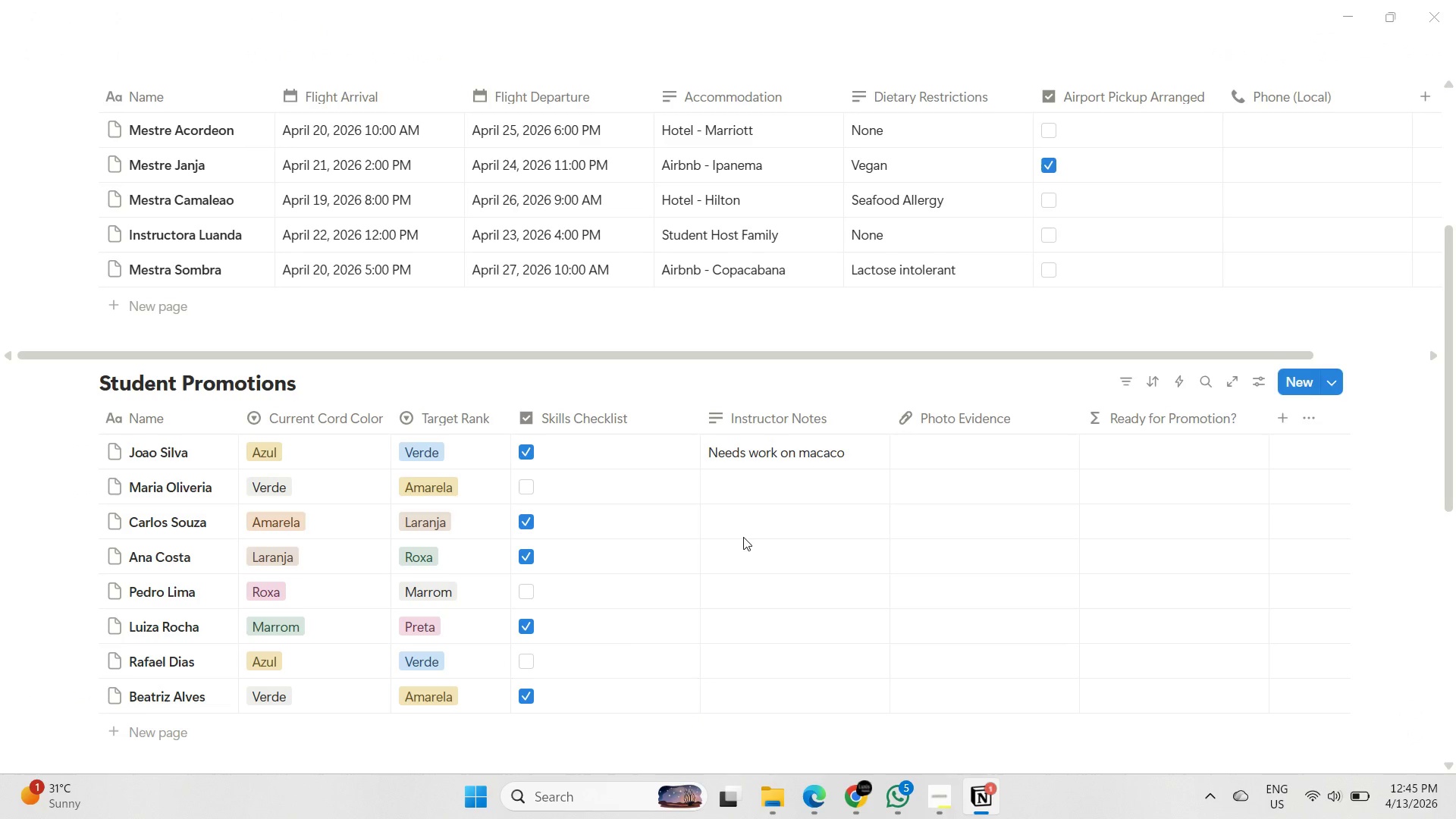 
key(Enter)
 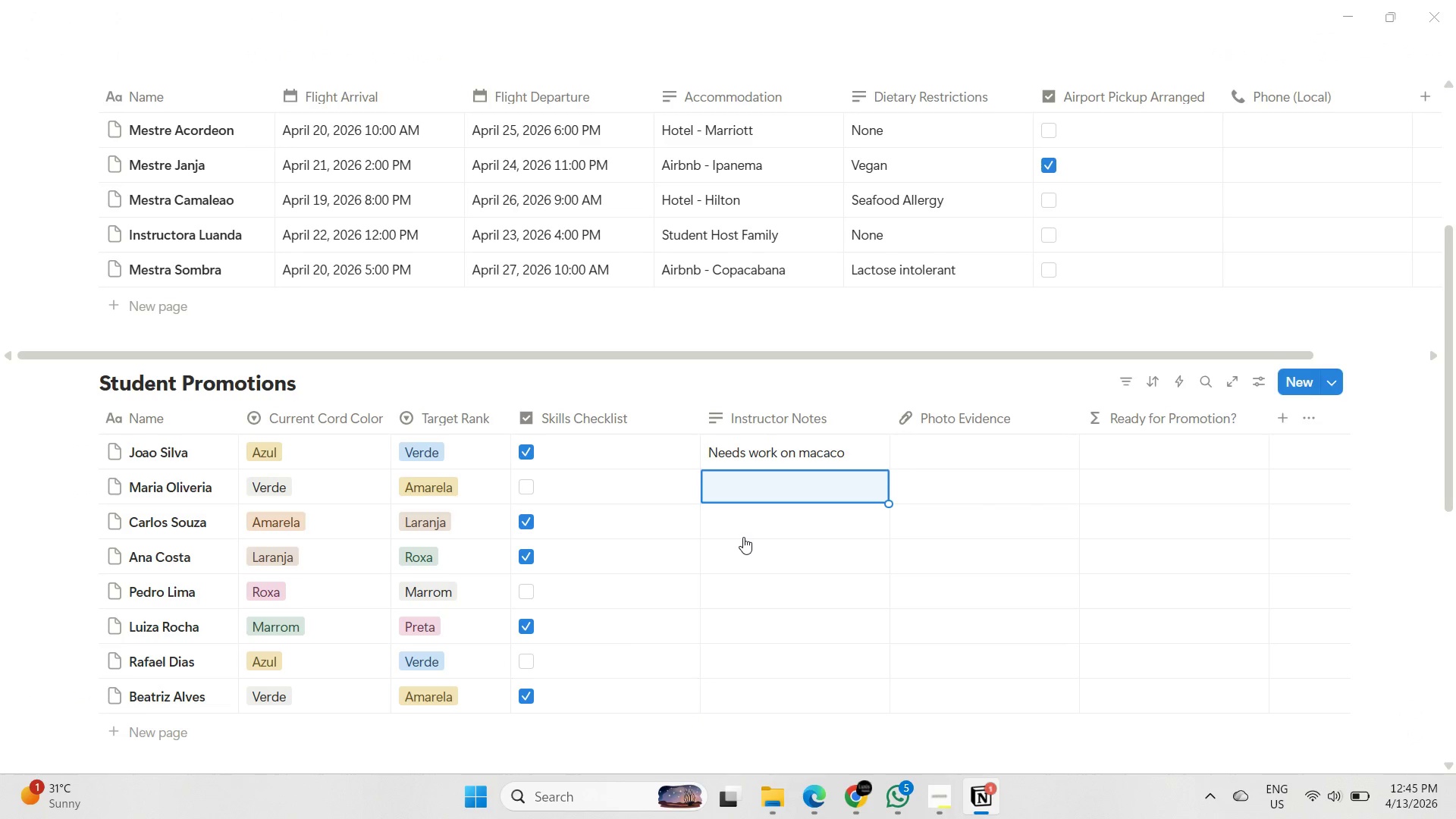 
type(Missing choreography)
 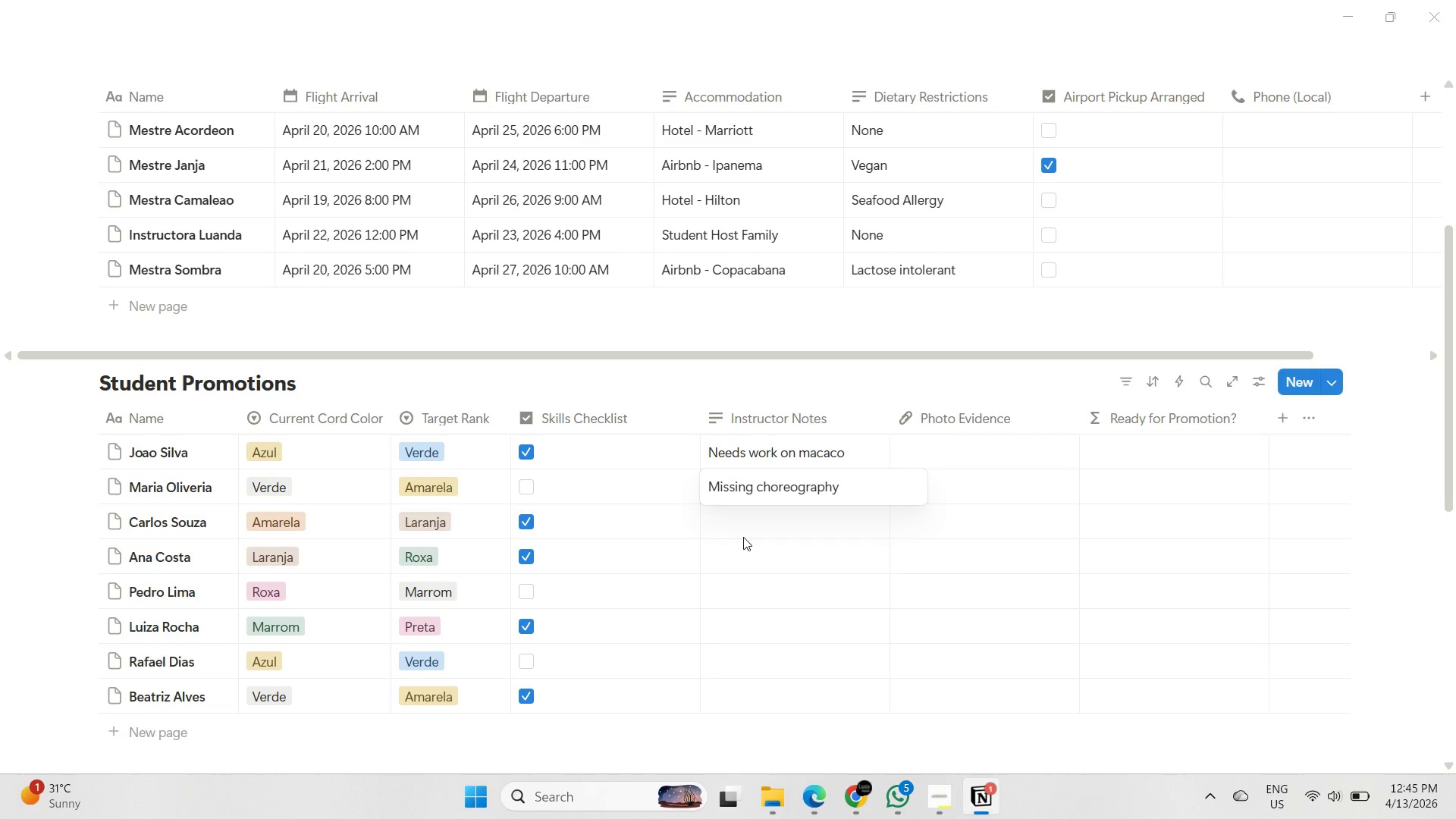 
key(Enter)
 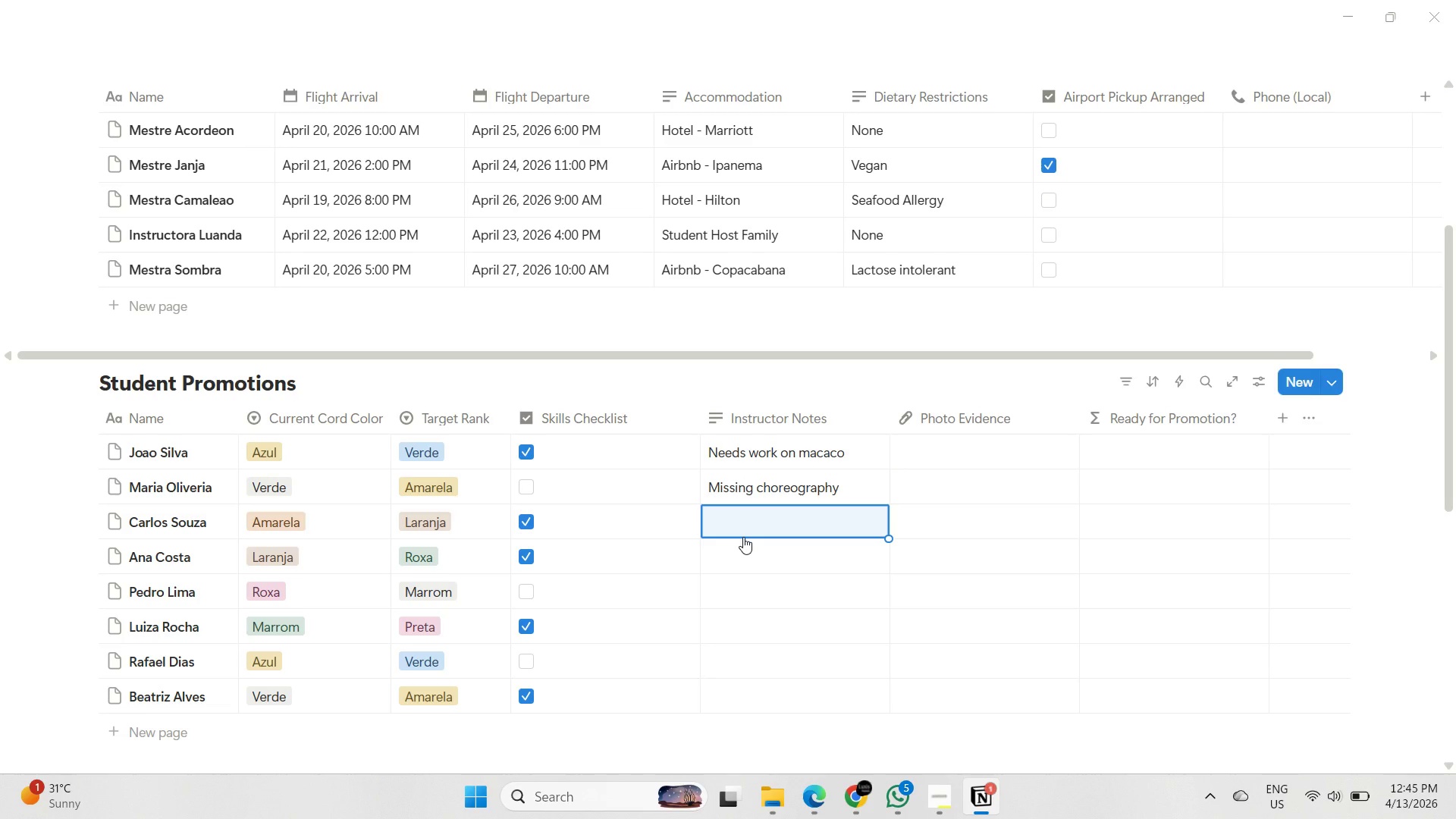 
type(Ready)
 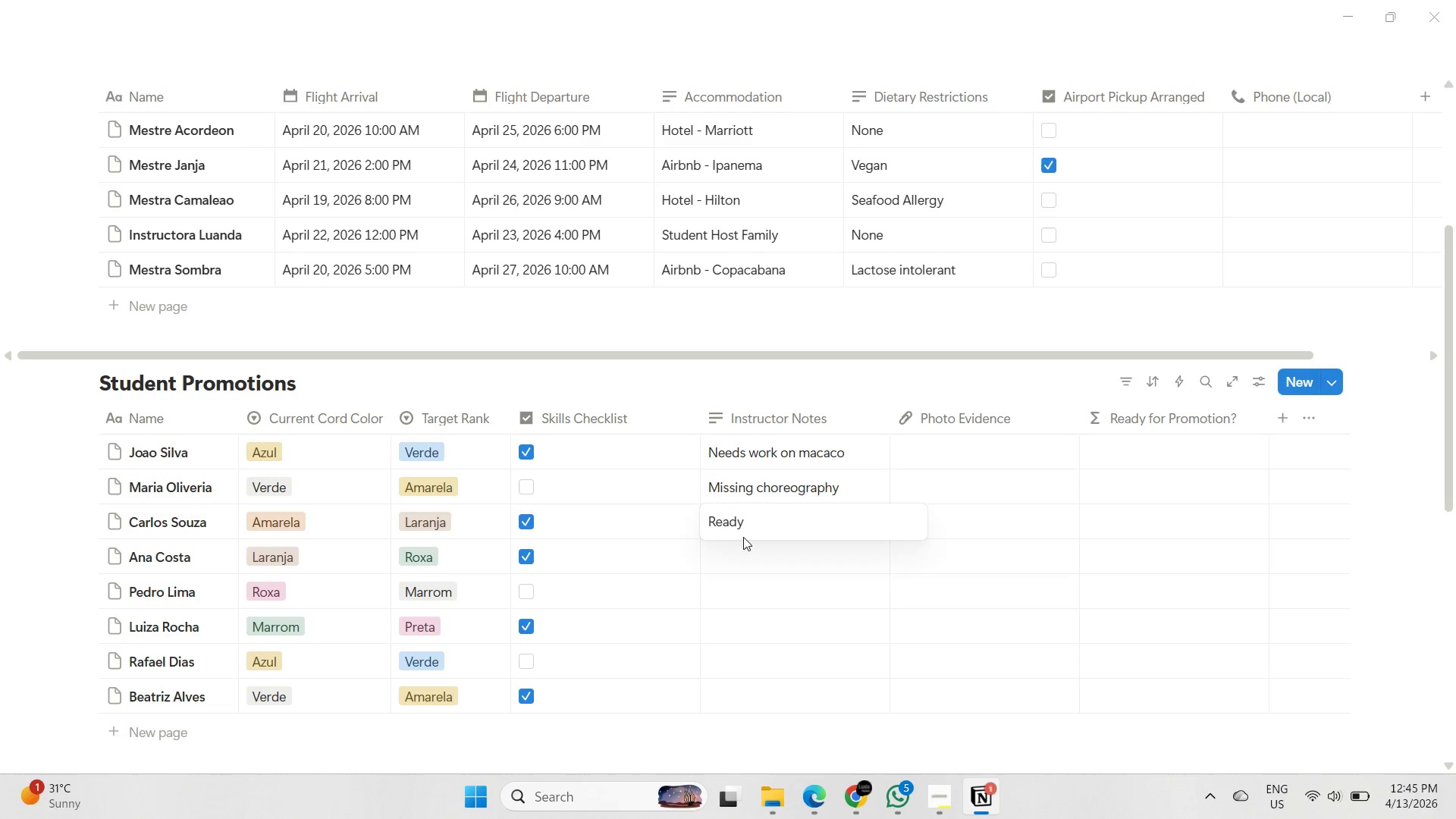 
key(Enter)
 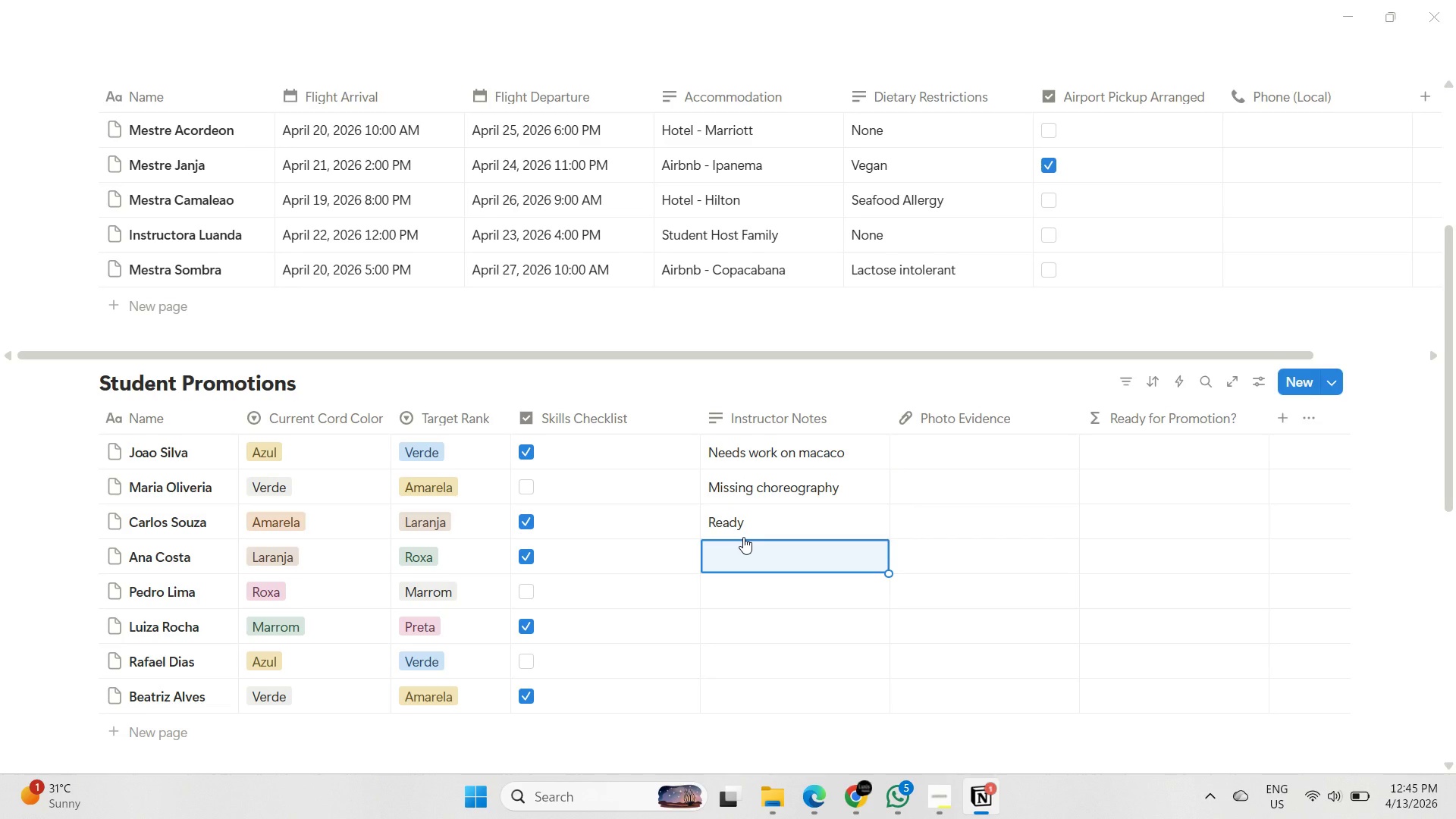 
type(Strong performance)
 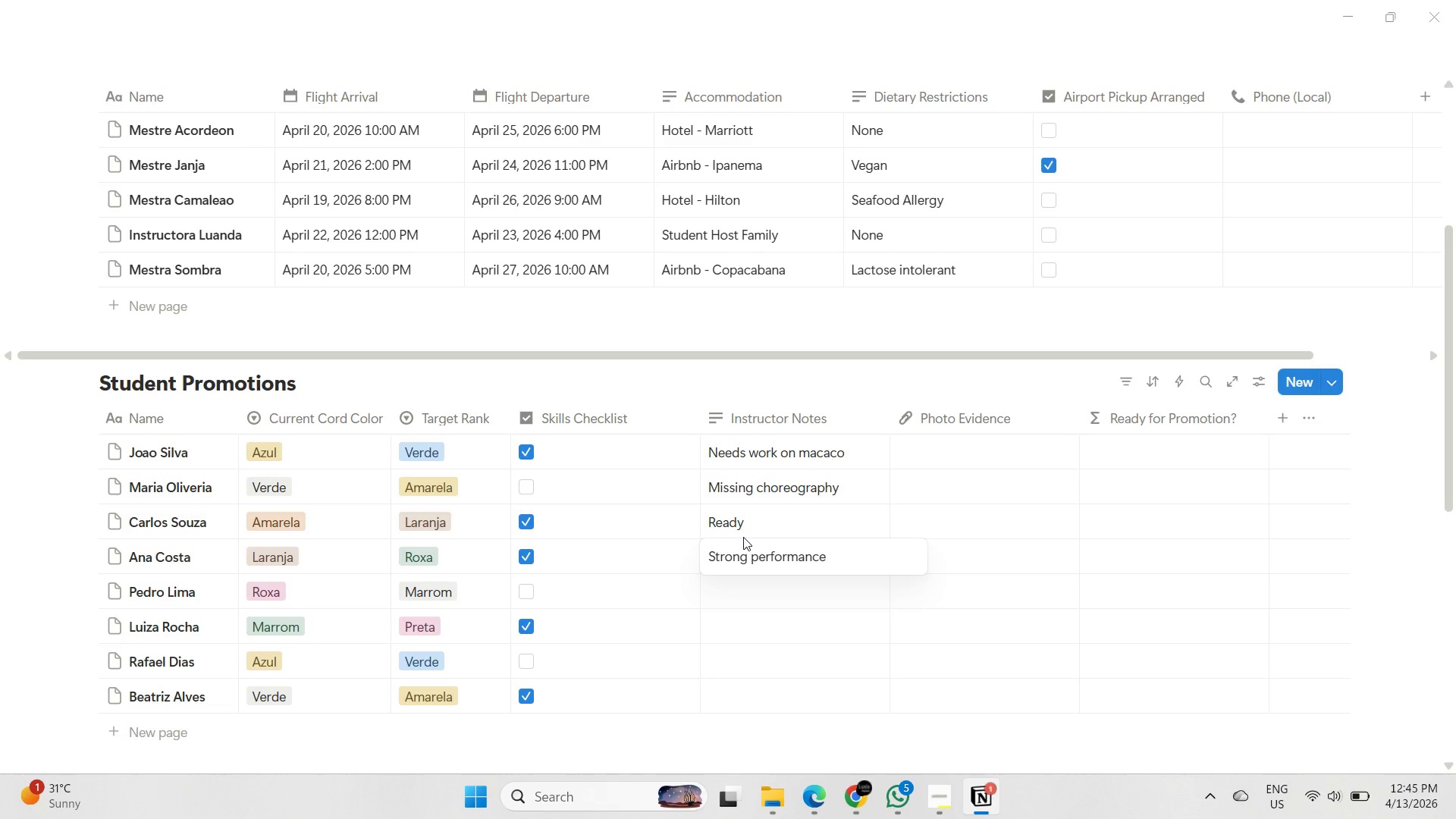 
key(Enter)
 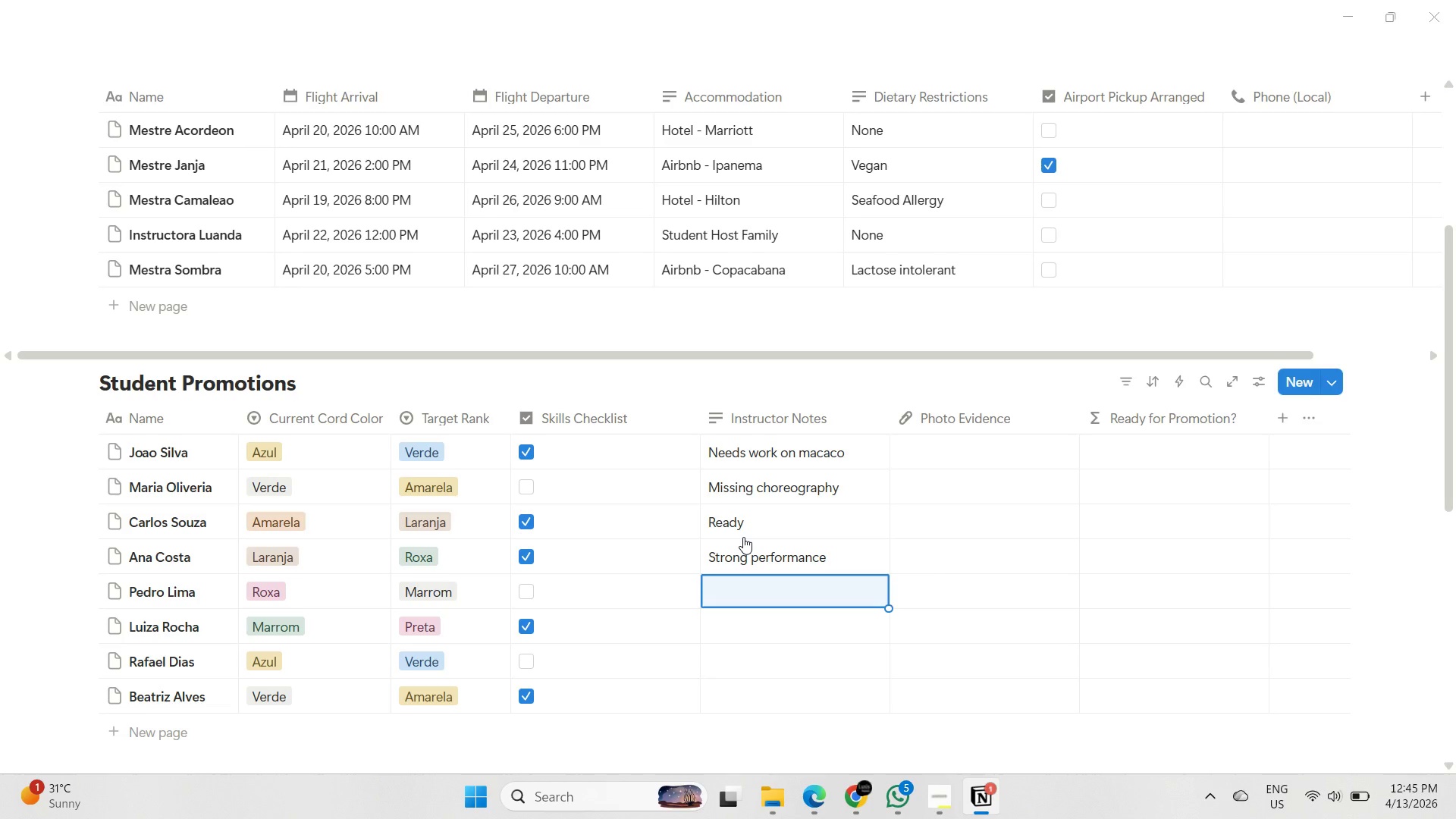 
type(Requires more musicality)
 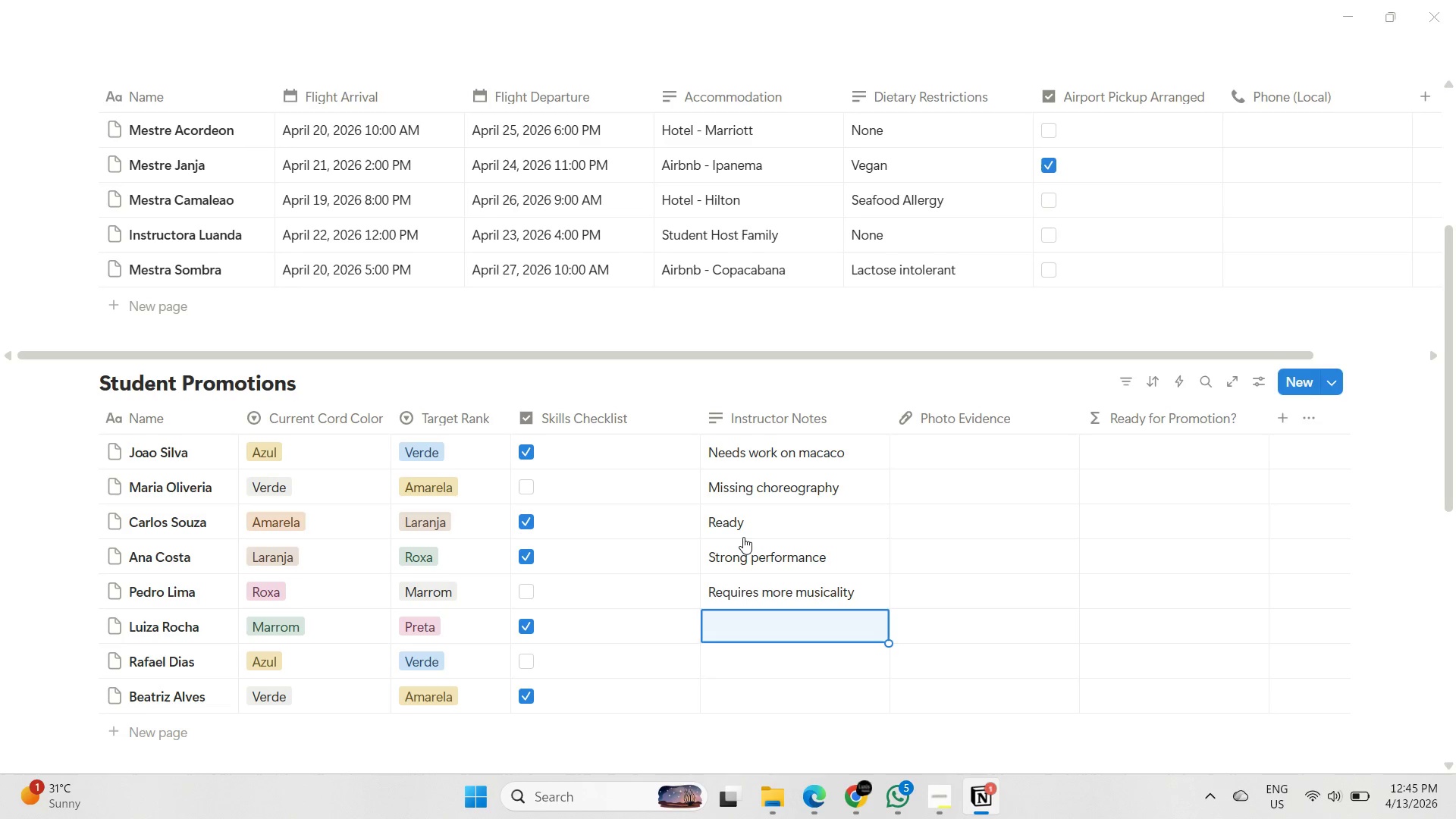 
key(Enter)
 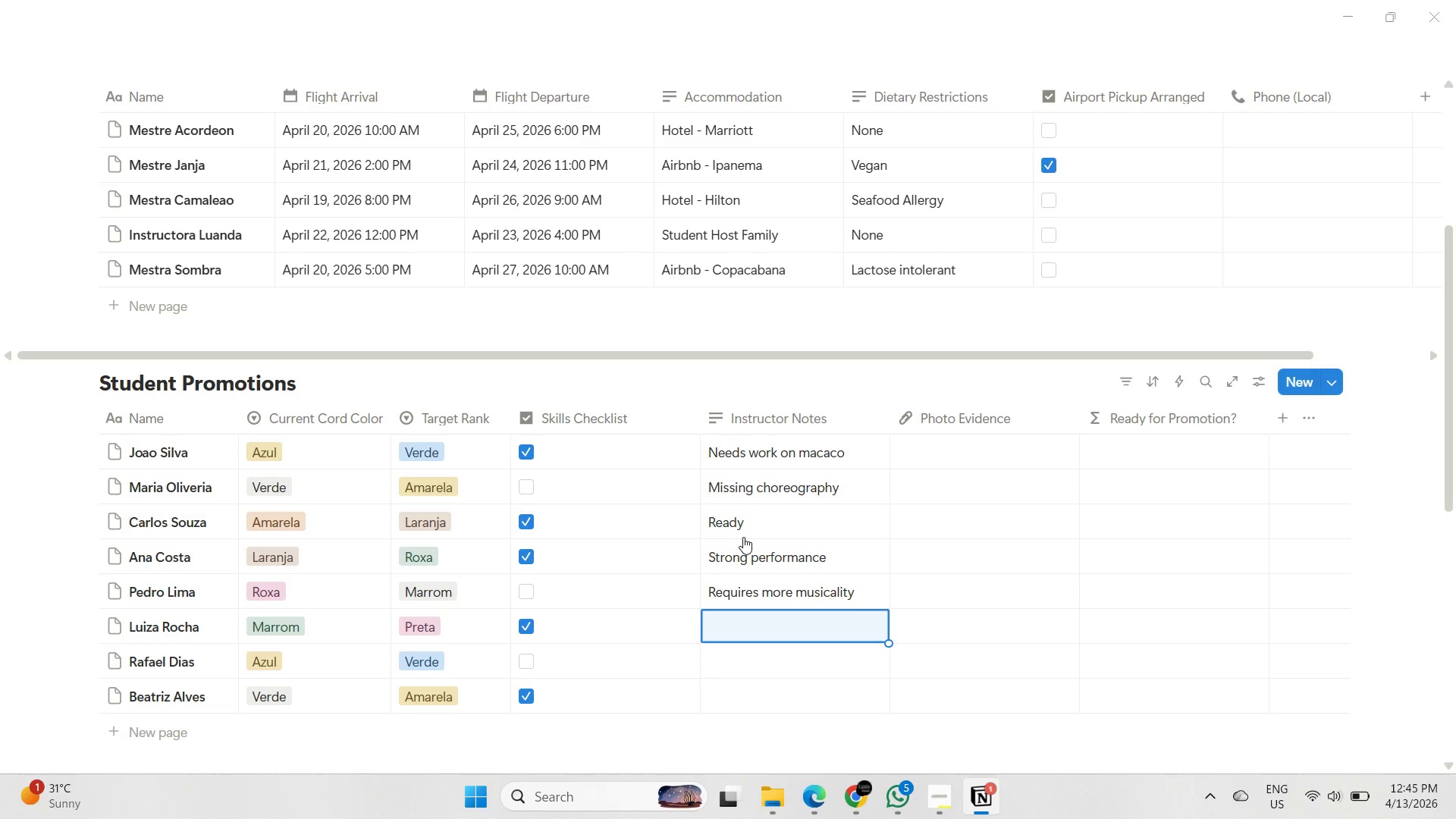 
type(Excellent)
 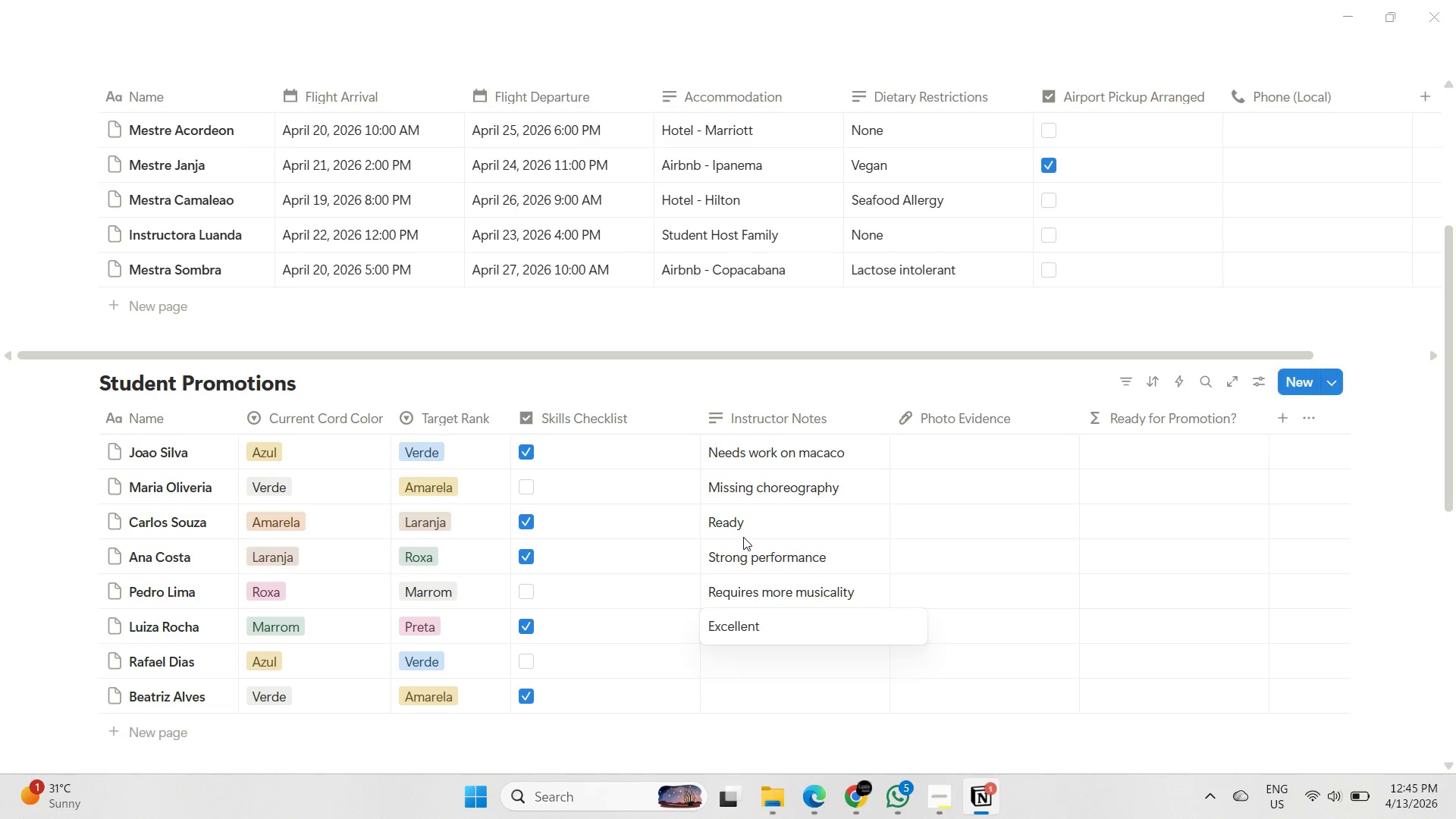 
key(Enter)
 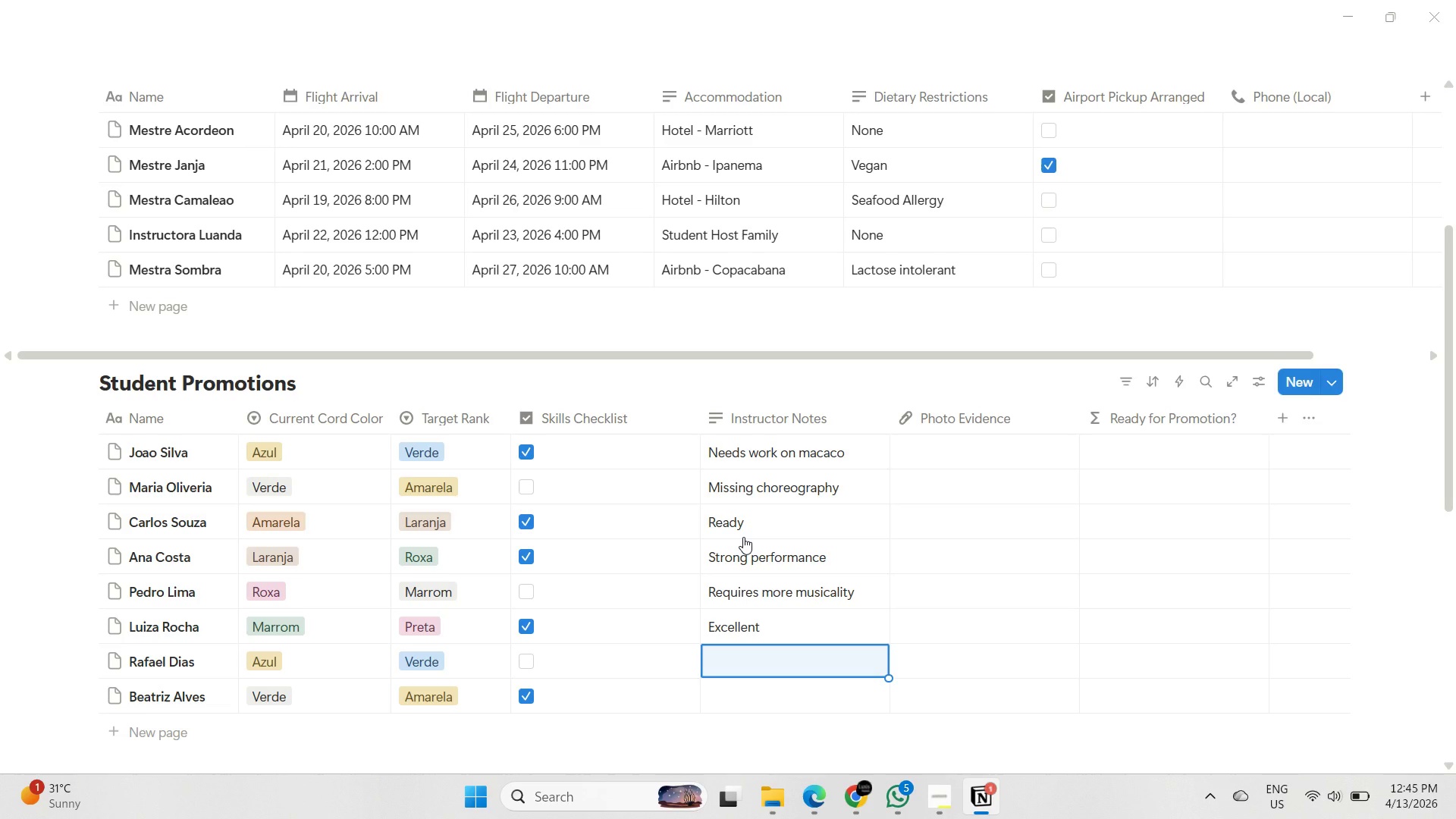 
type(N student)
 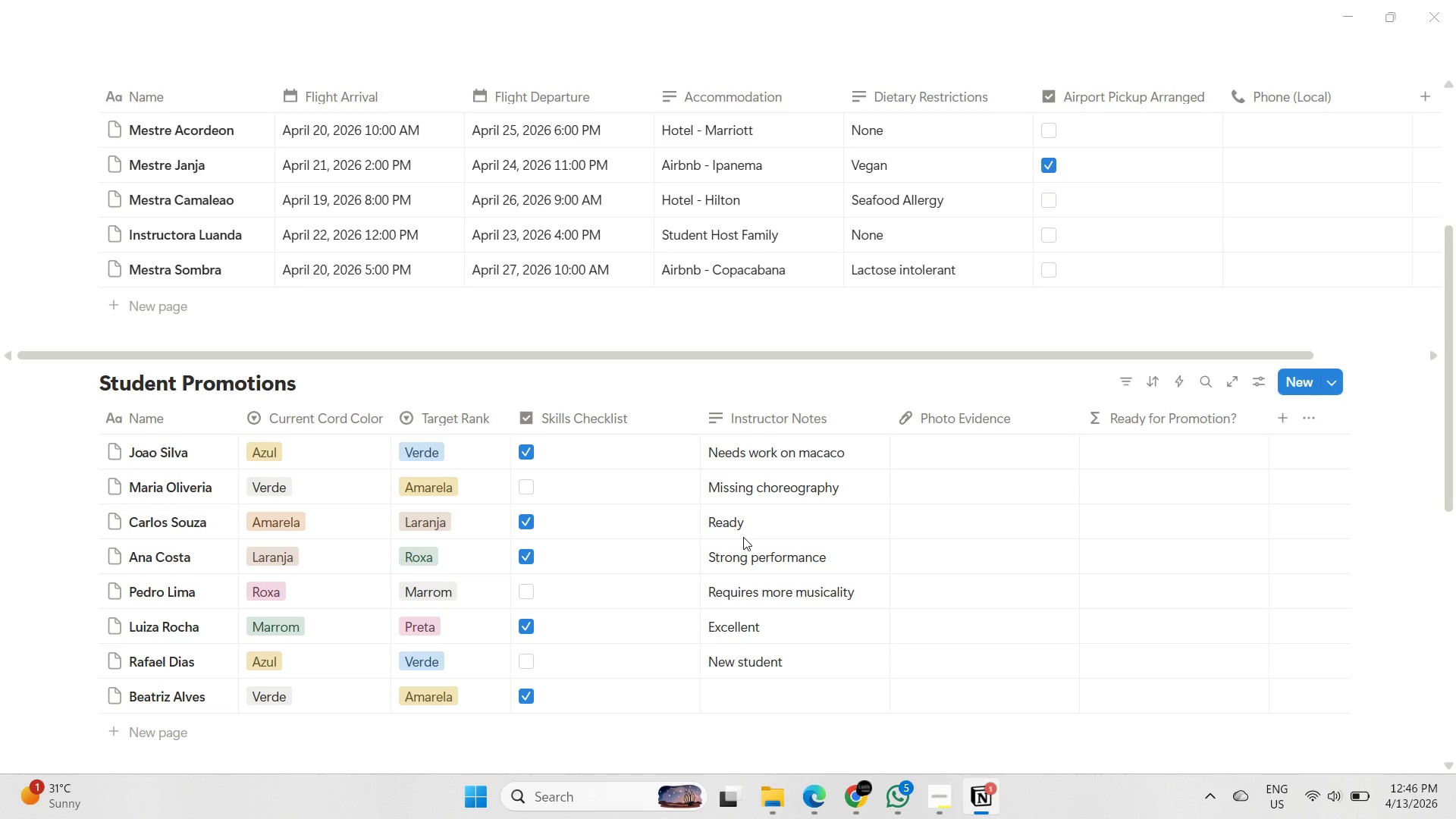 
hold_key(key=W, duration=0.33)
 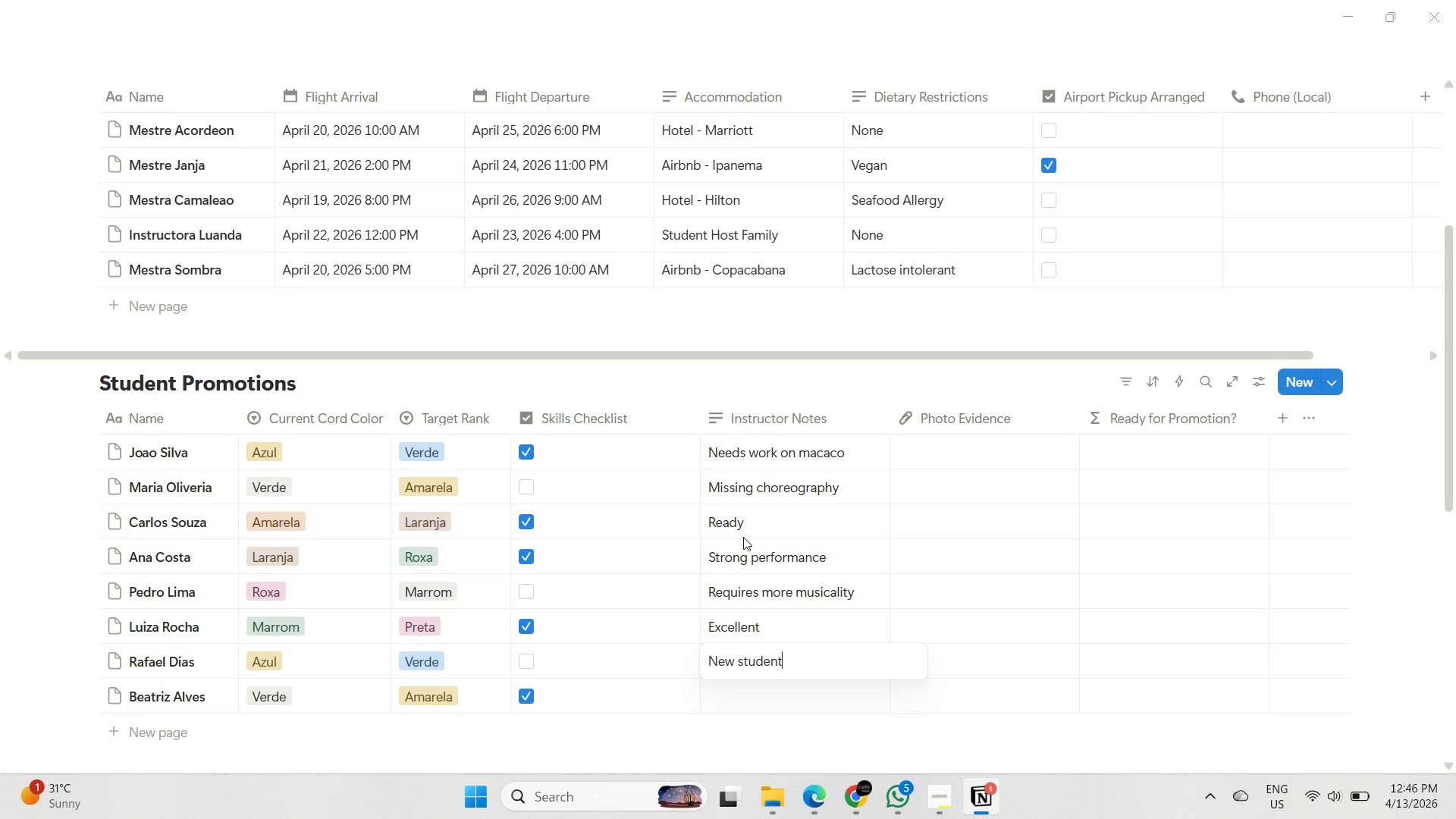 
key(Enter)
 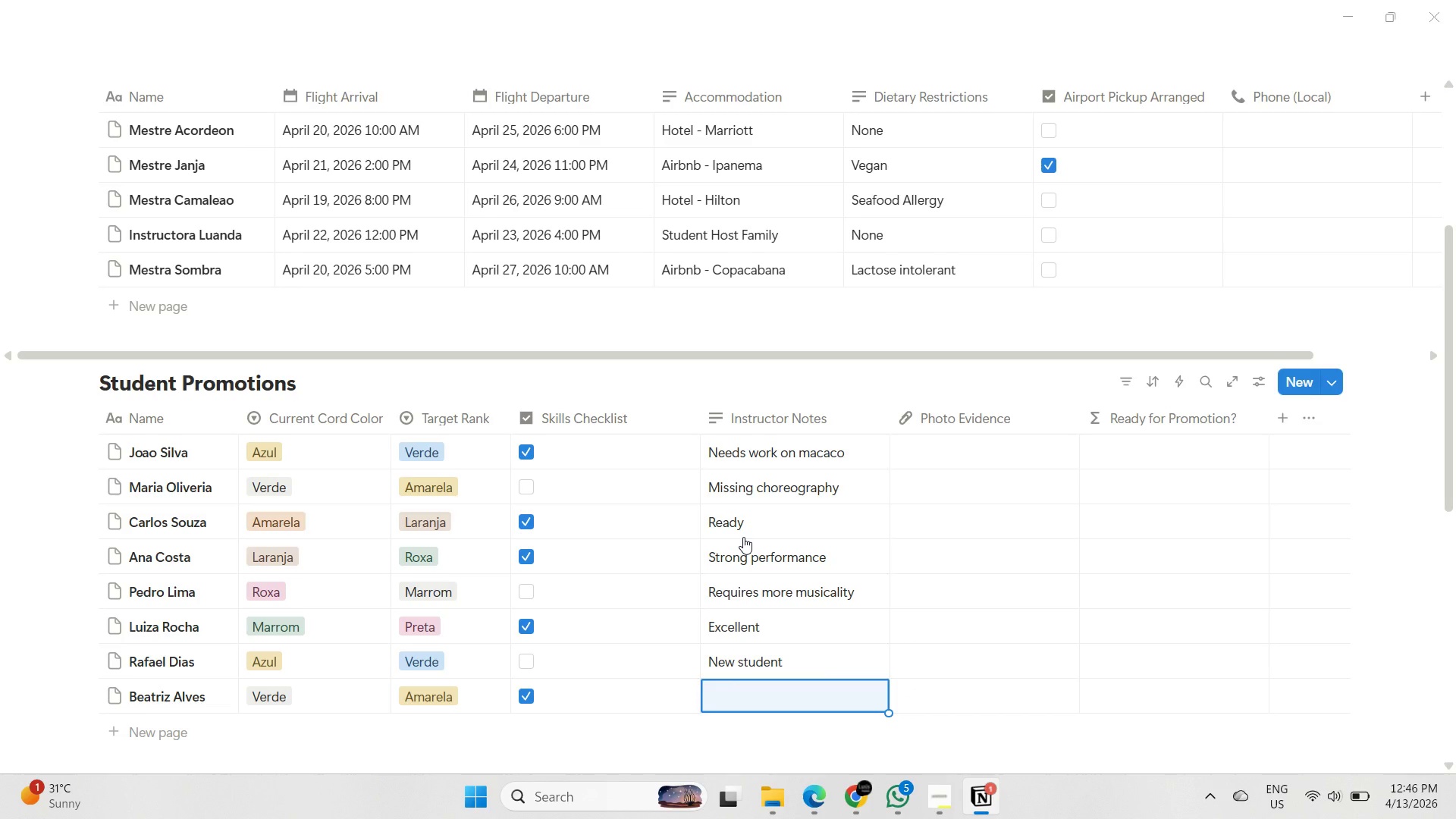 
type(Consistent)
 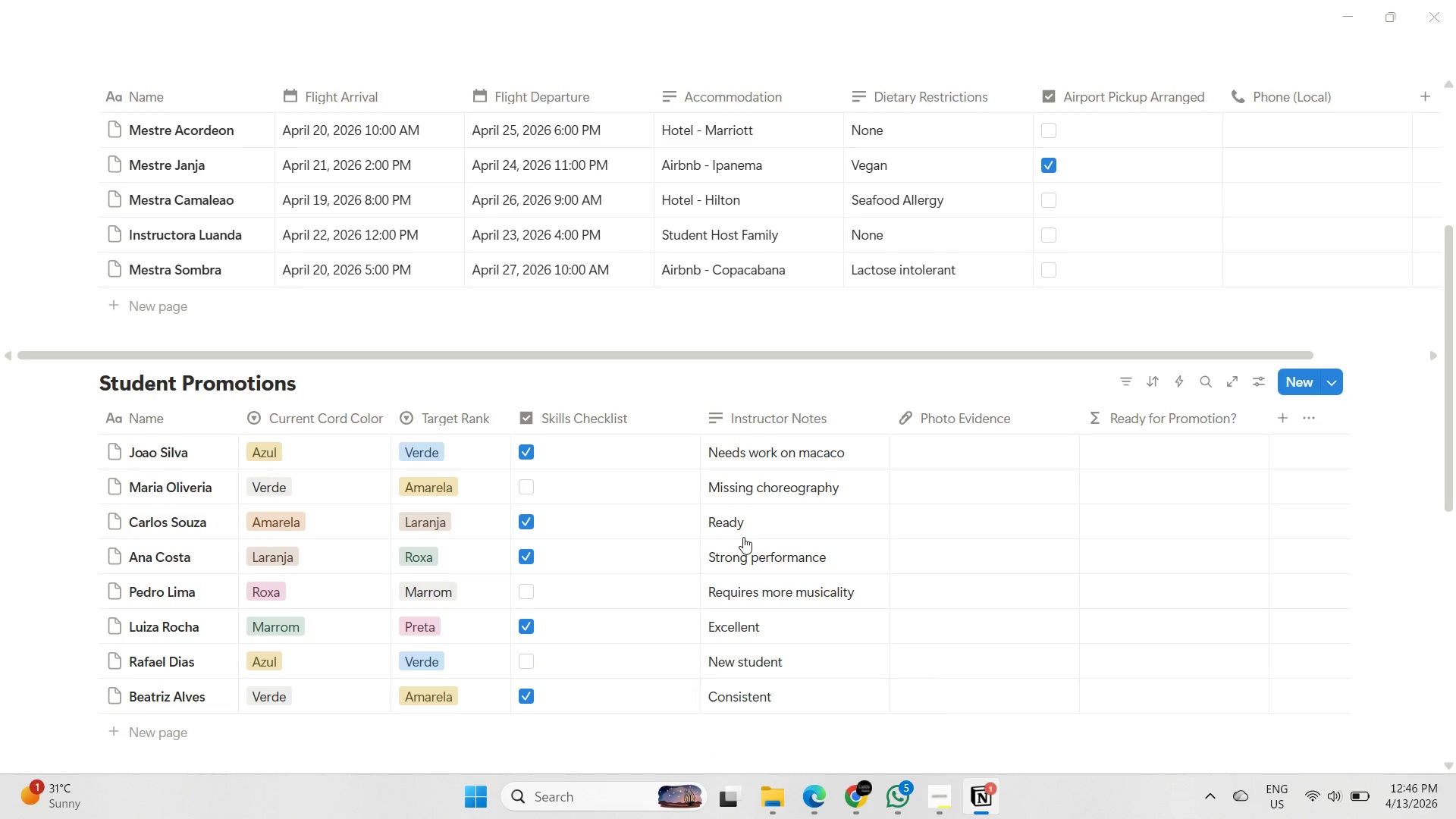 
key(Enter)
 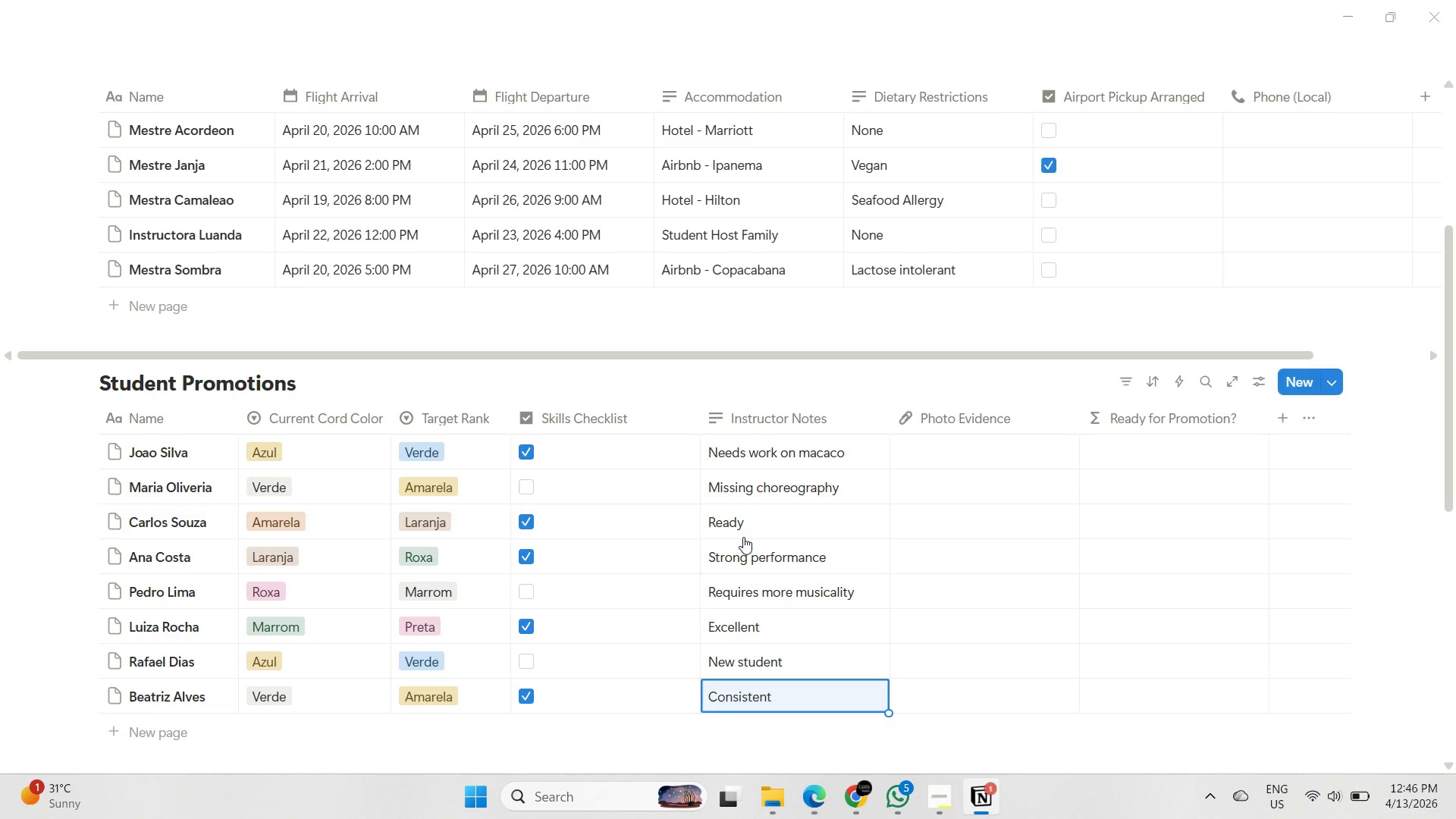 
key(ArrowRight)
 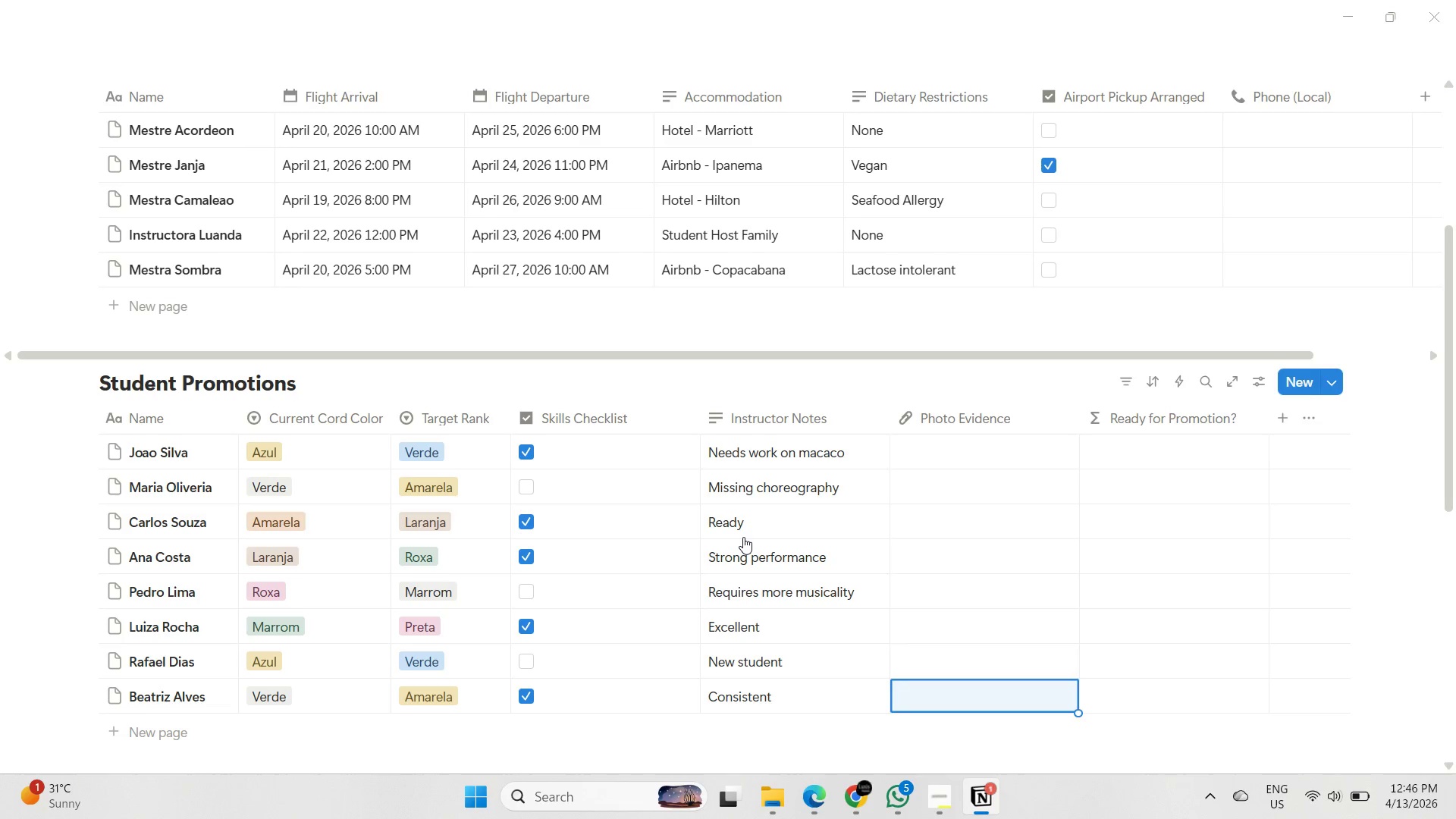 
key(ArrowUp)
 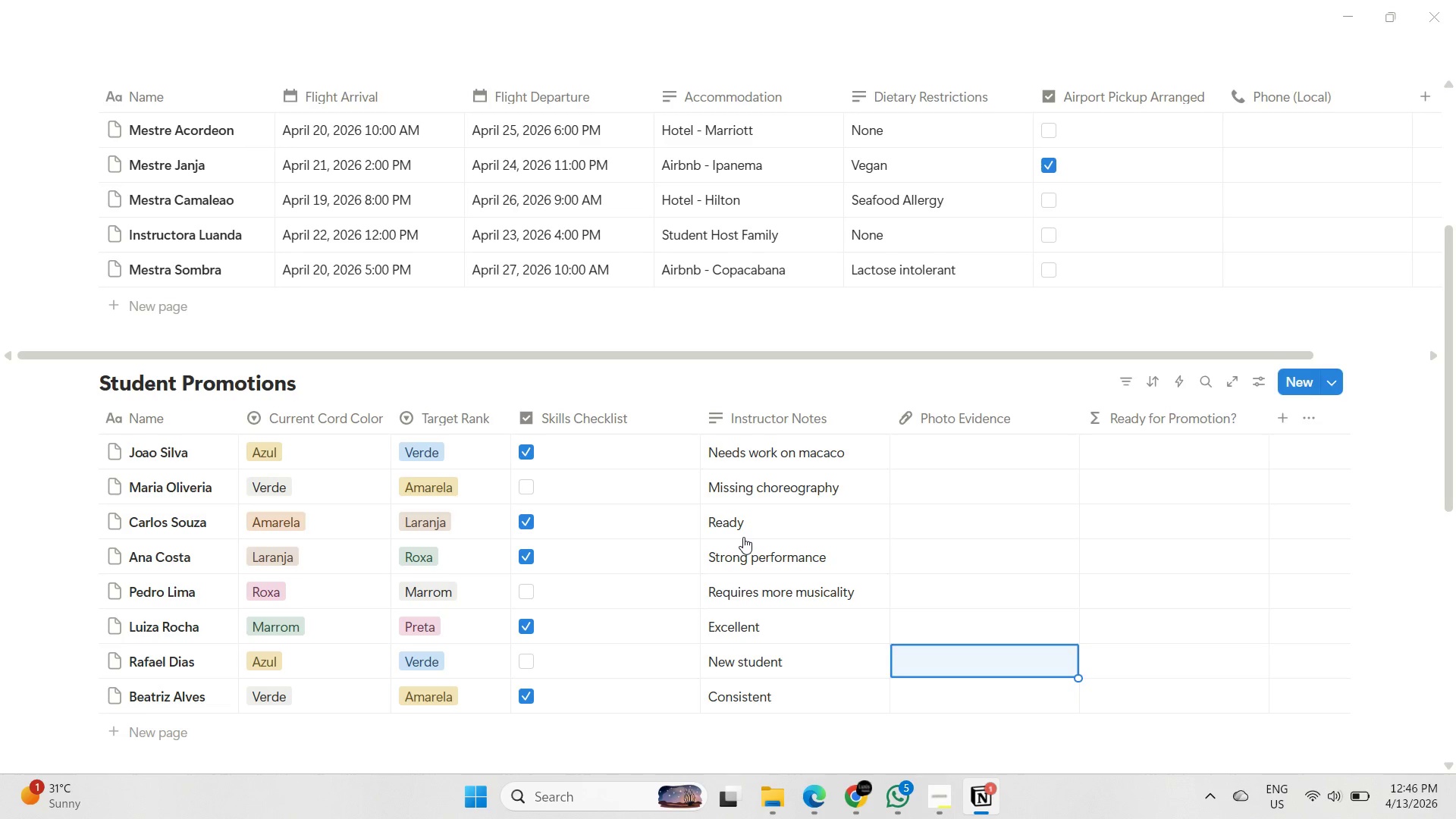 
key(ArrowRight)
 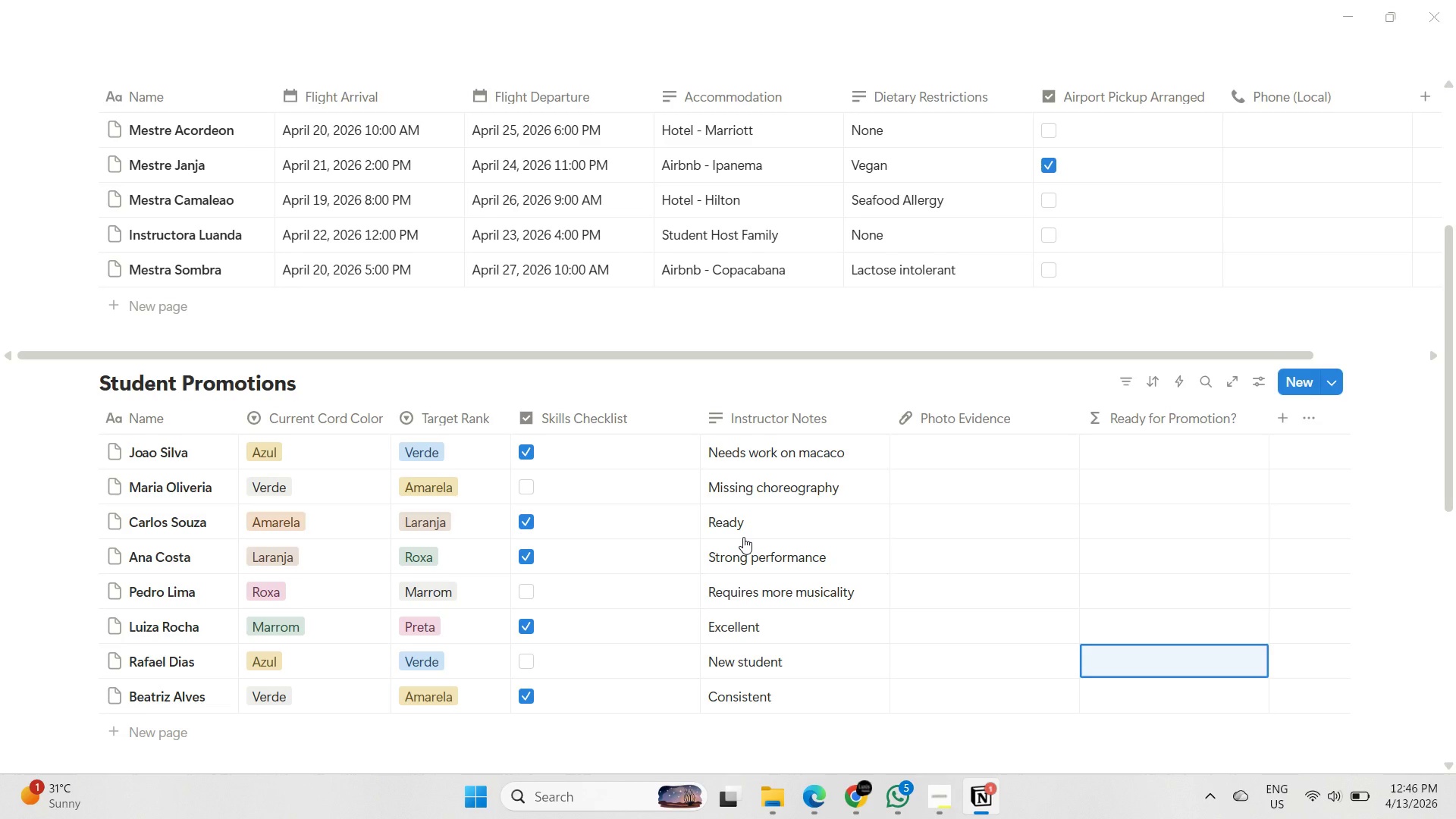 
wait(9.2)
 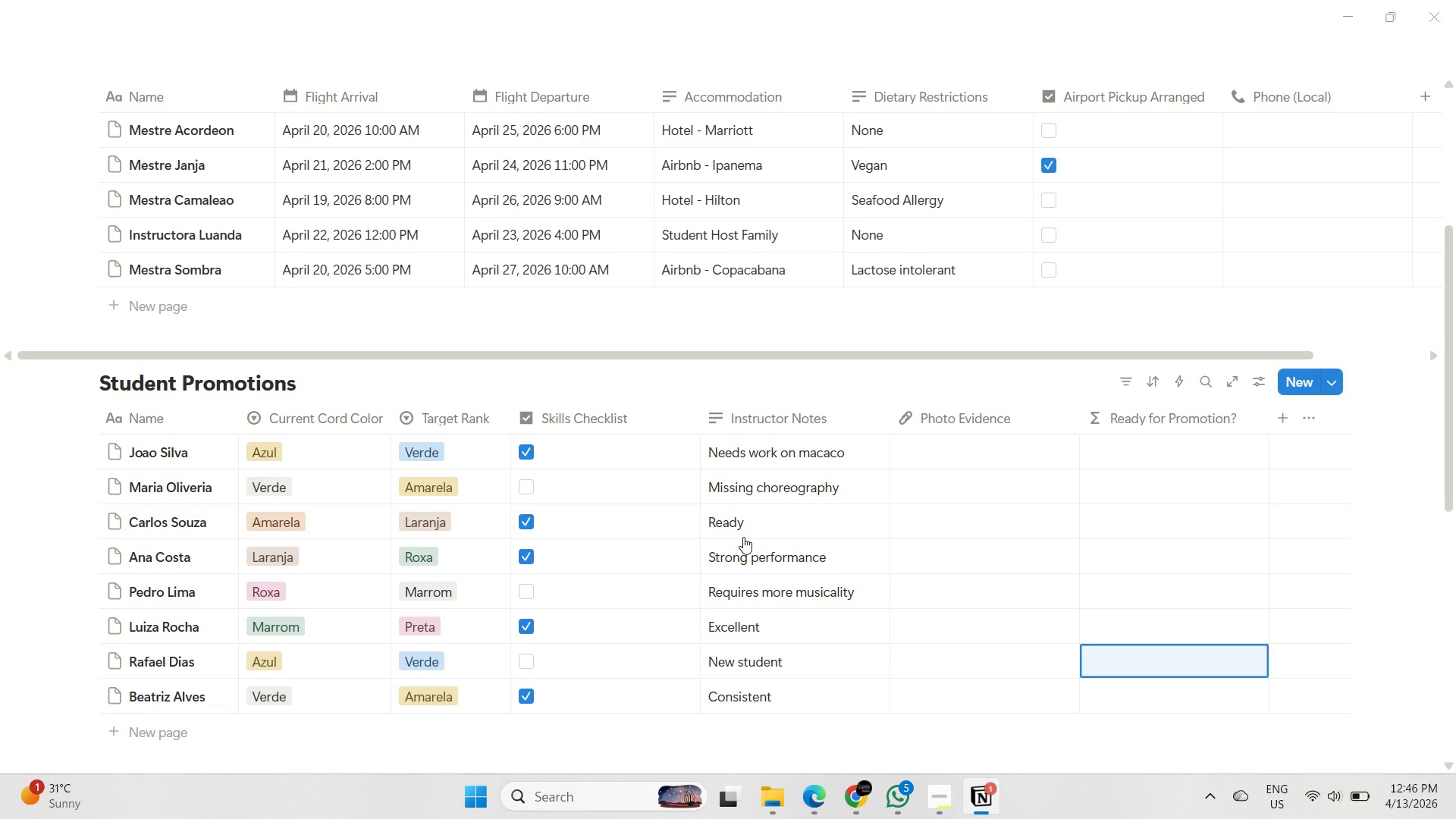 
left_click_drag(start_coordinate=[699, 415], to_coordinate=[641, 417])
 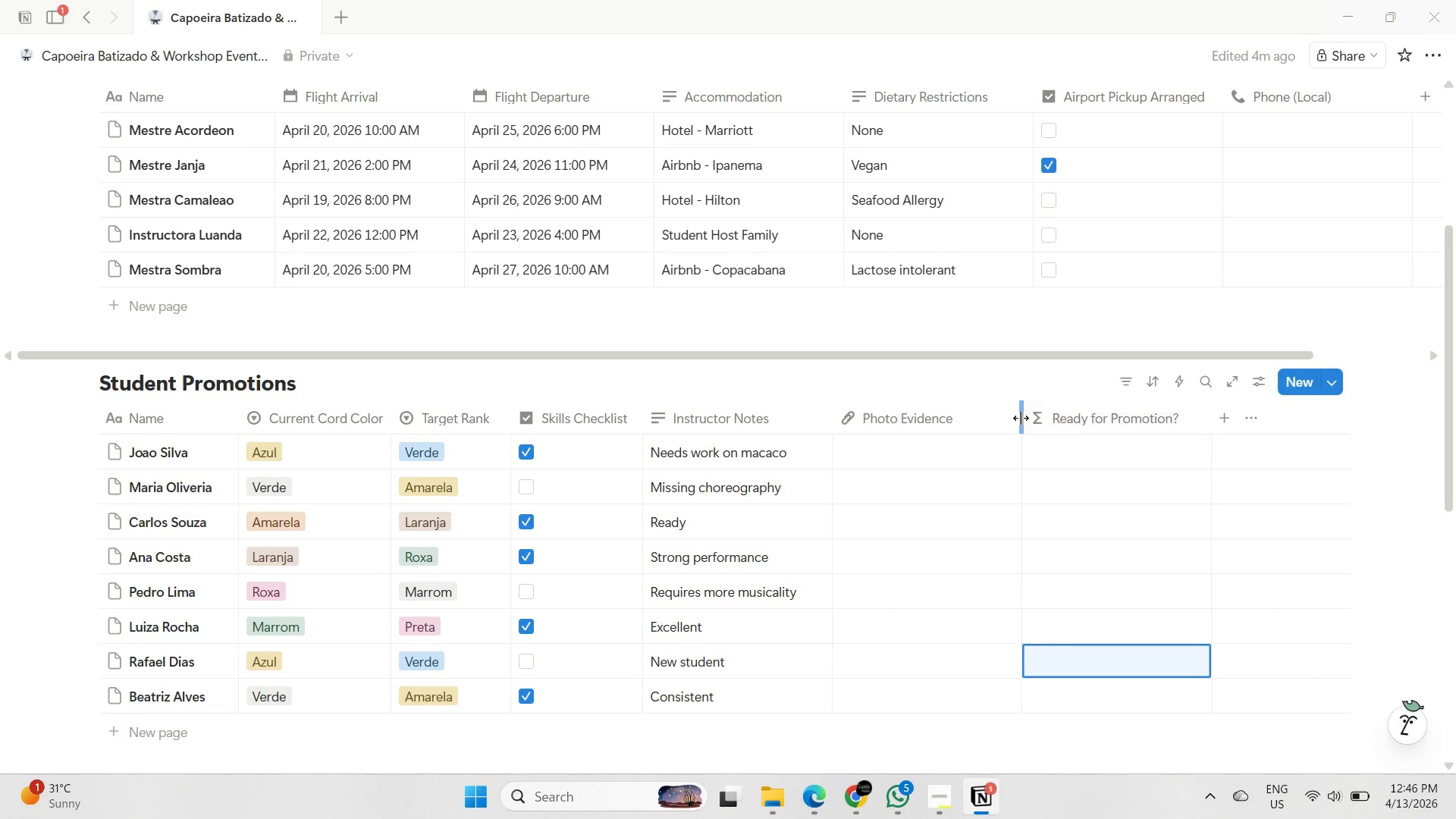 
left_click_drag(start_coordinate=[1021, 418], to_coordinate=[969, 415])
 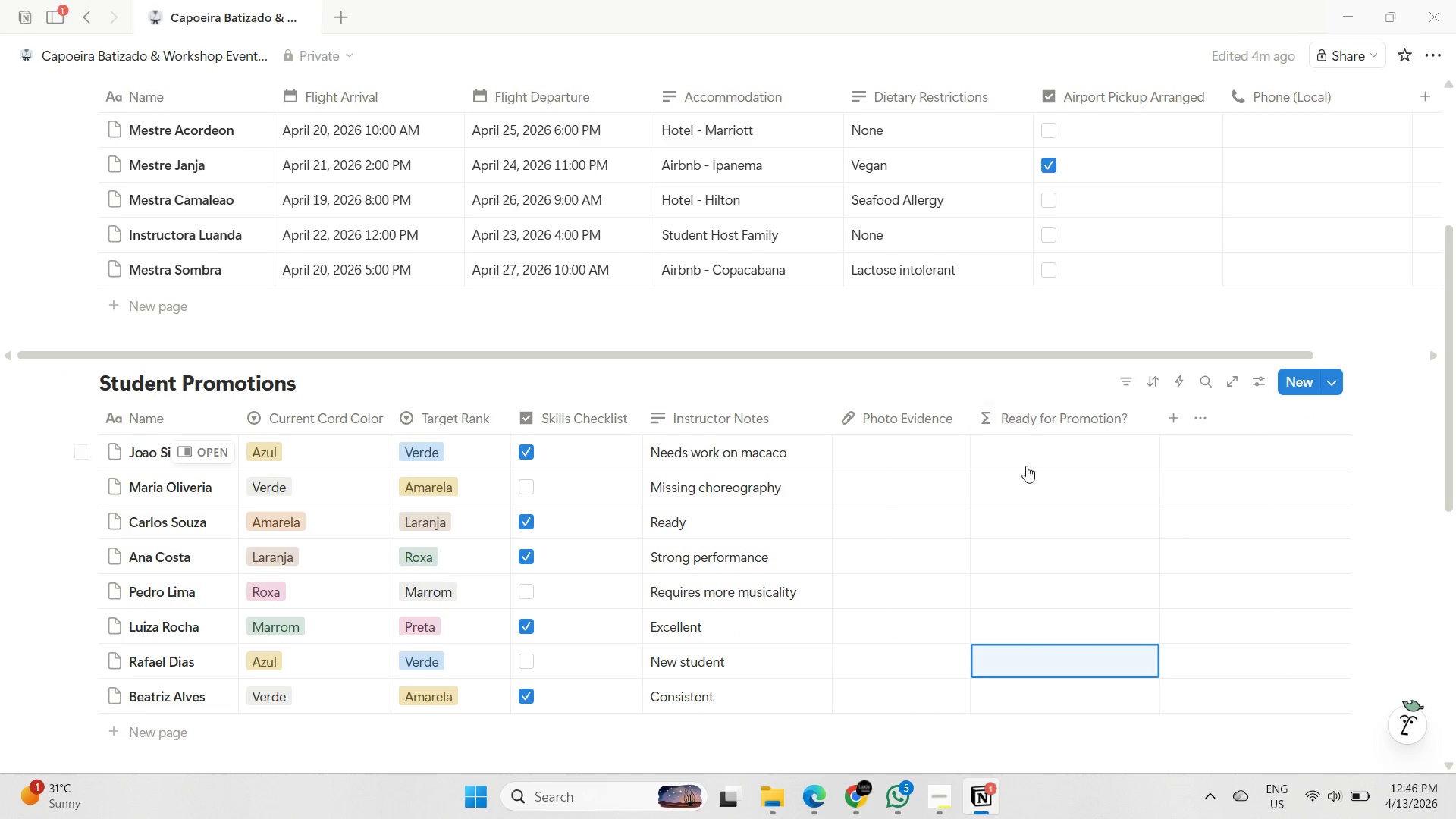 
left_click([1026, 460])
 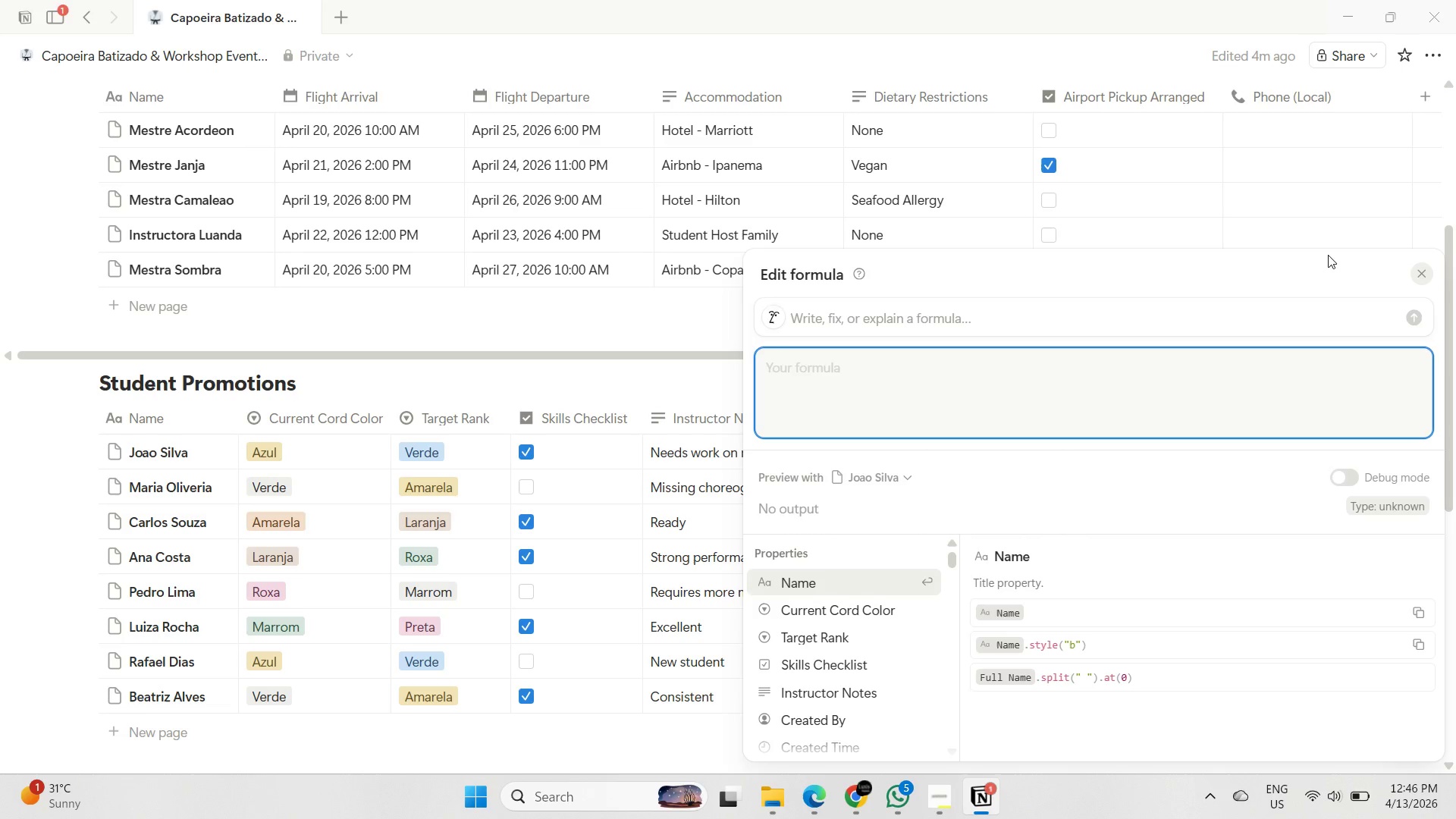 
left_click([1424, 267])
 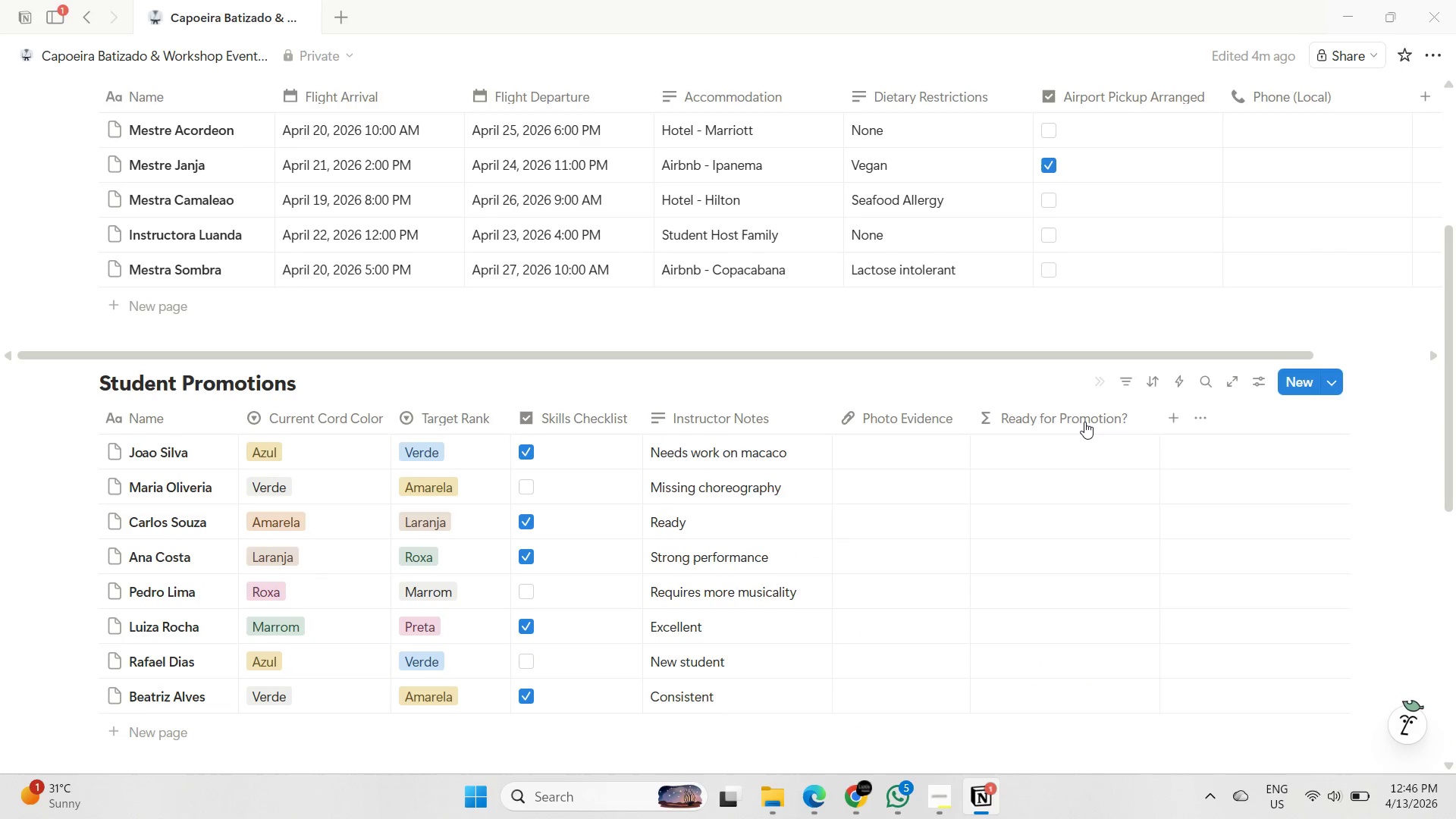 
left_click([1084, 422])
 